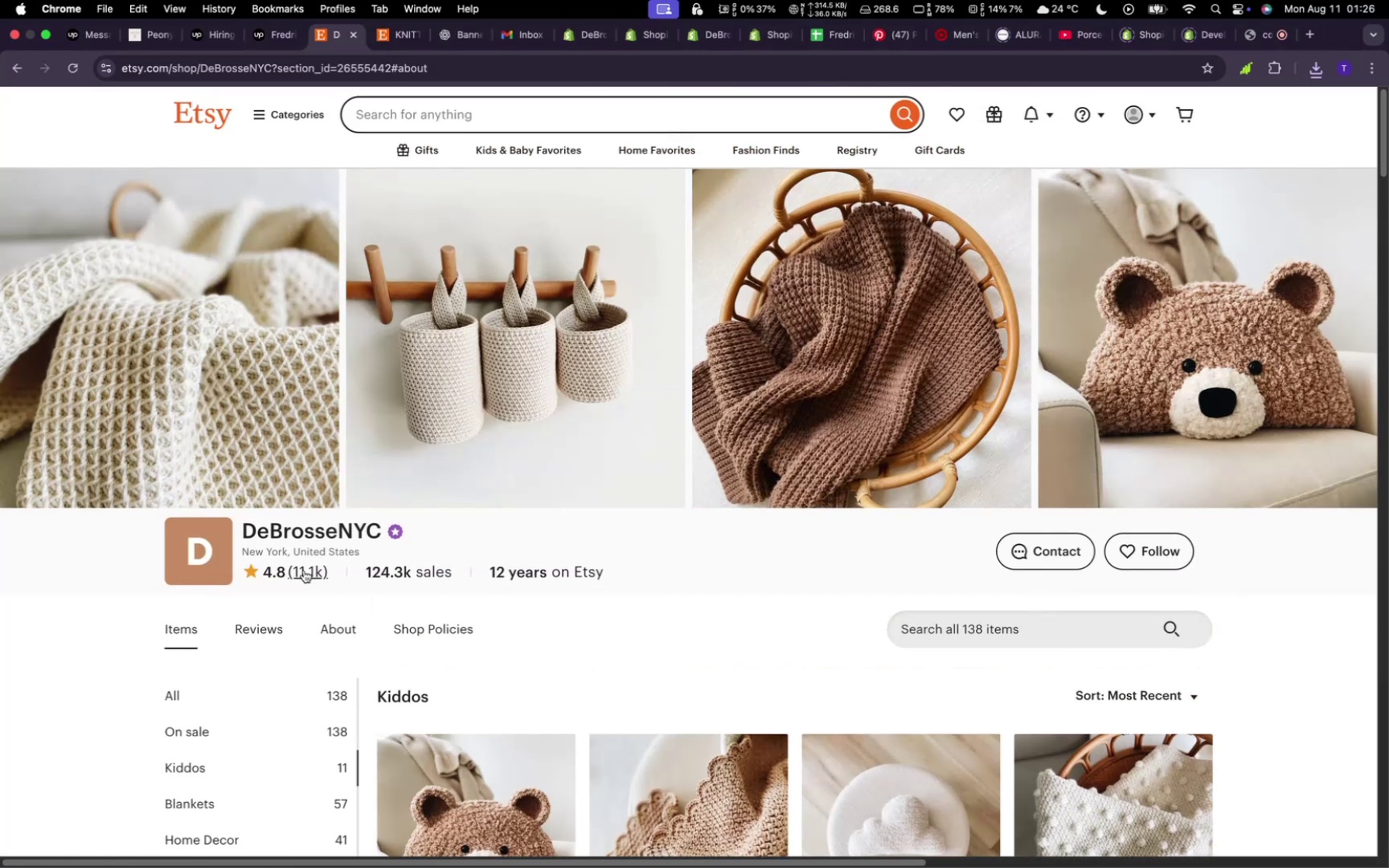 
scroll: coordinate [306, 577], scroll_direction: down, amount: 11.0
 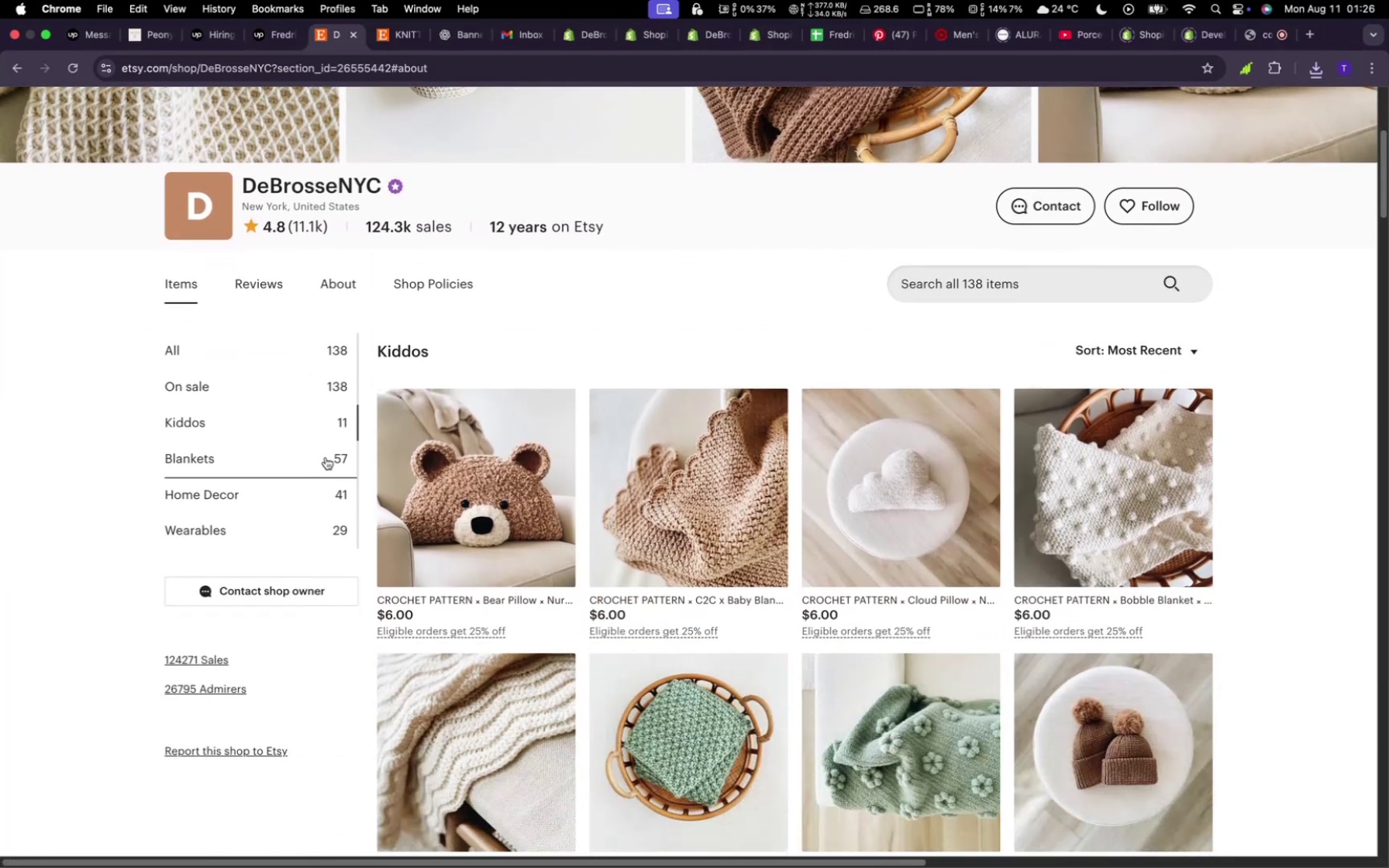 
left_click([326, 457])
 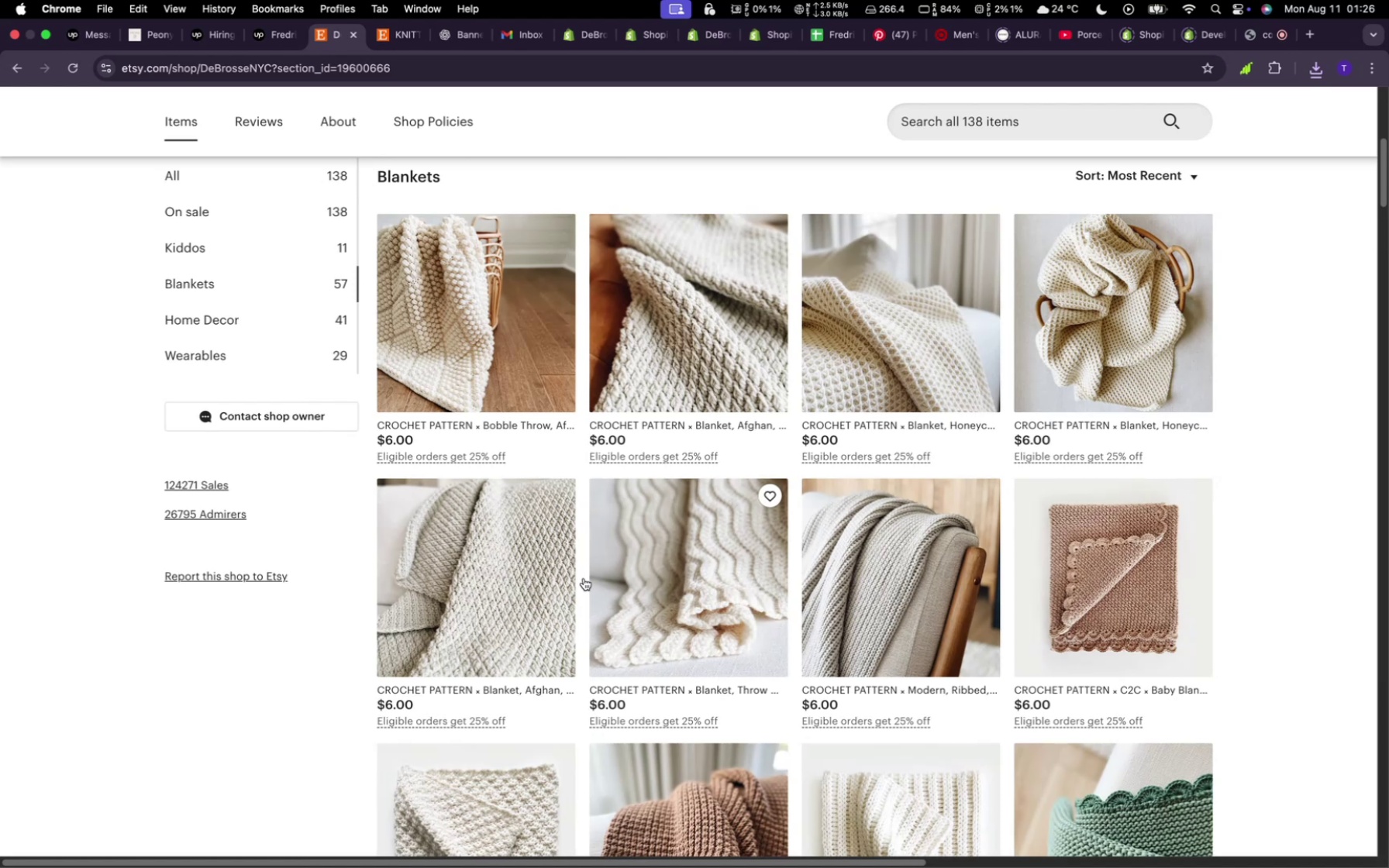 
wait(19.02)
 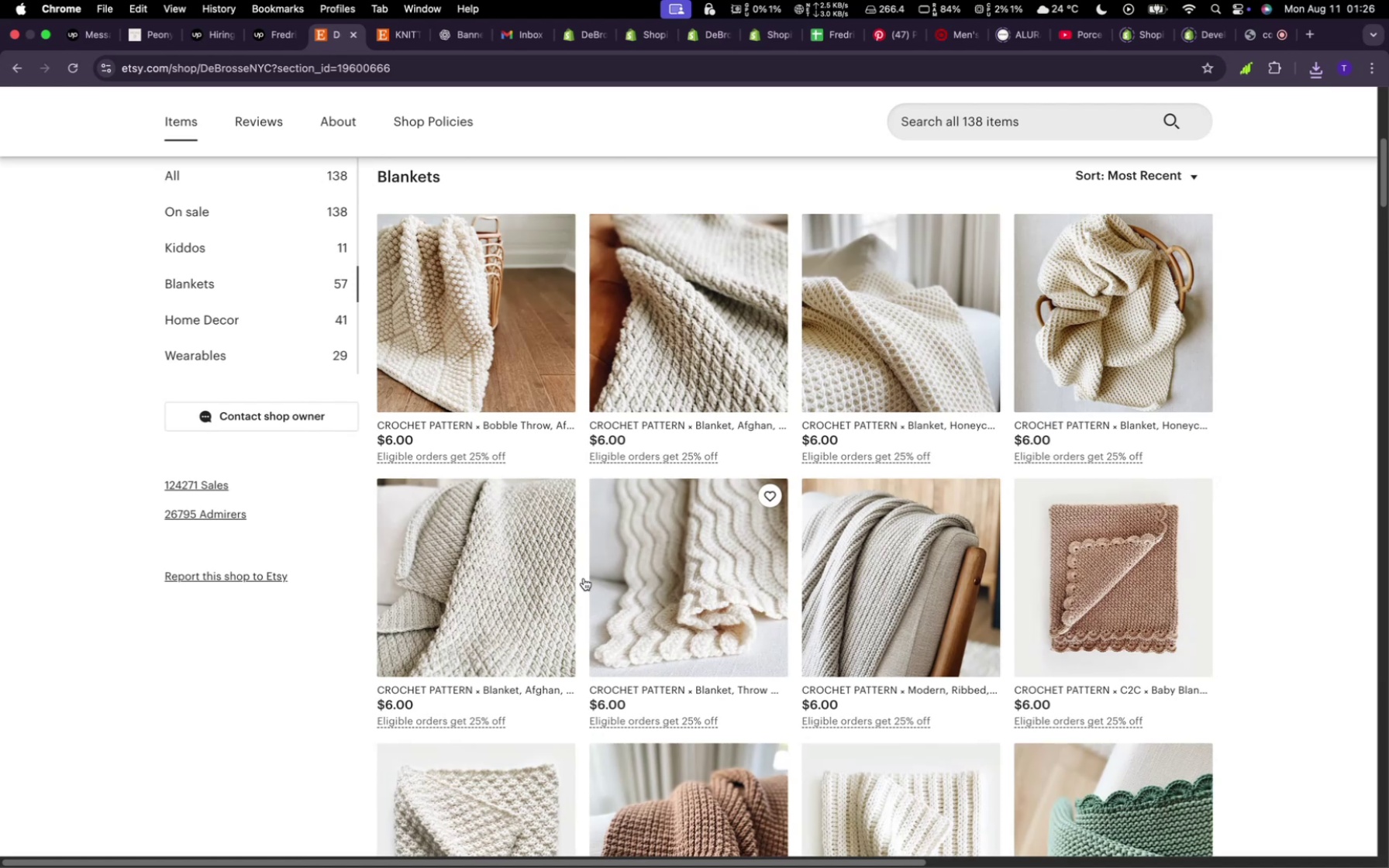 
scroll: coordinate [666, 654], scroll_direction: down, amount: 9.0
 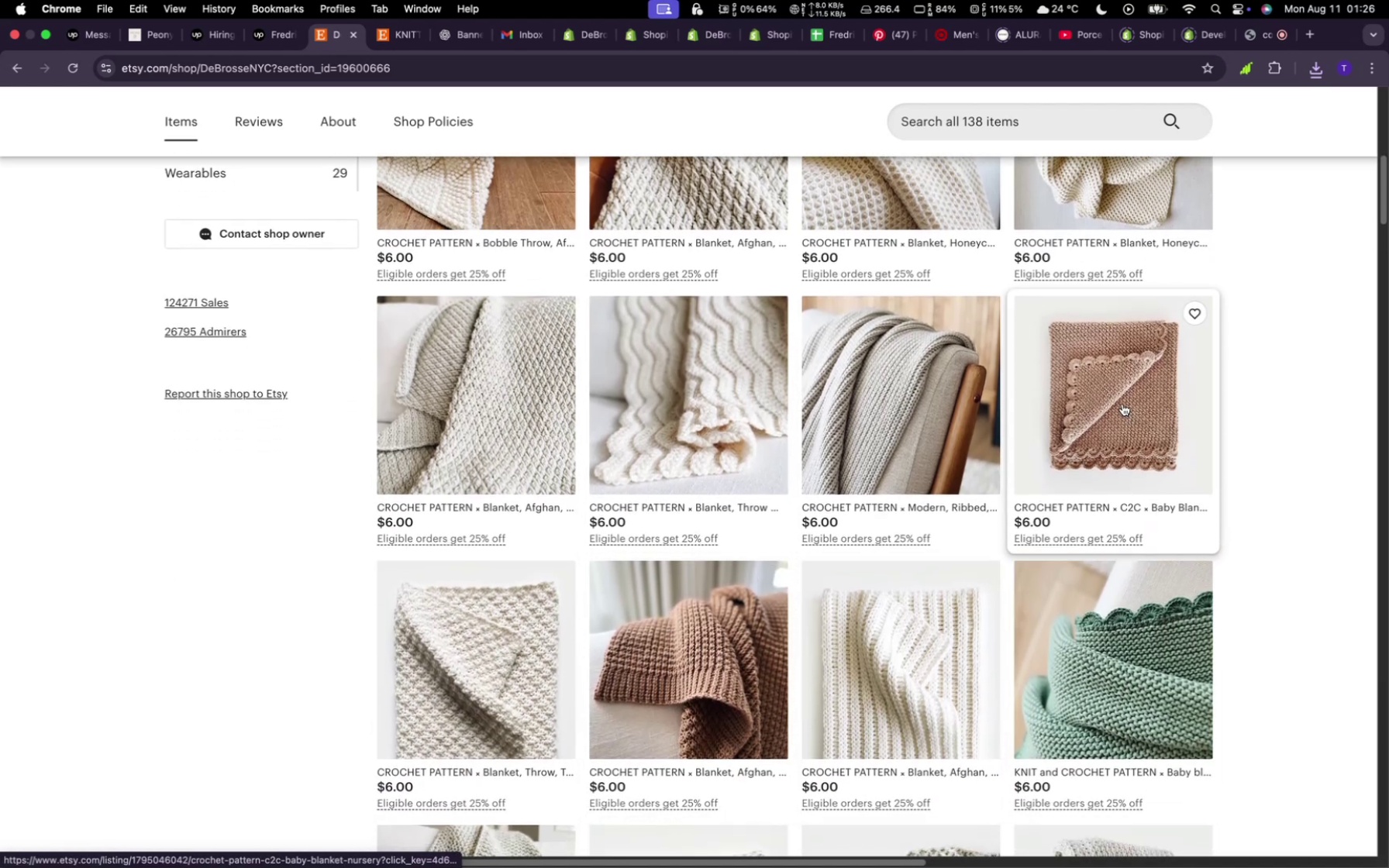 
right_click([1121, 404])
 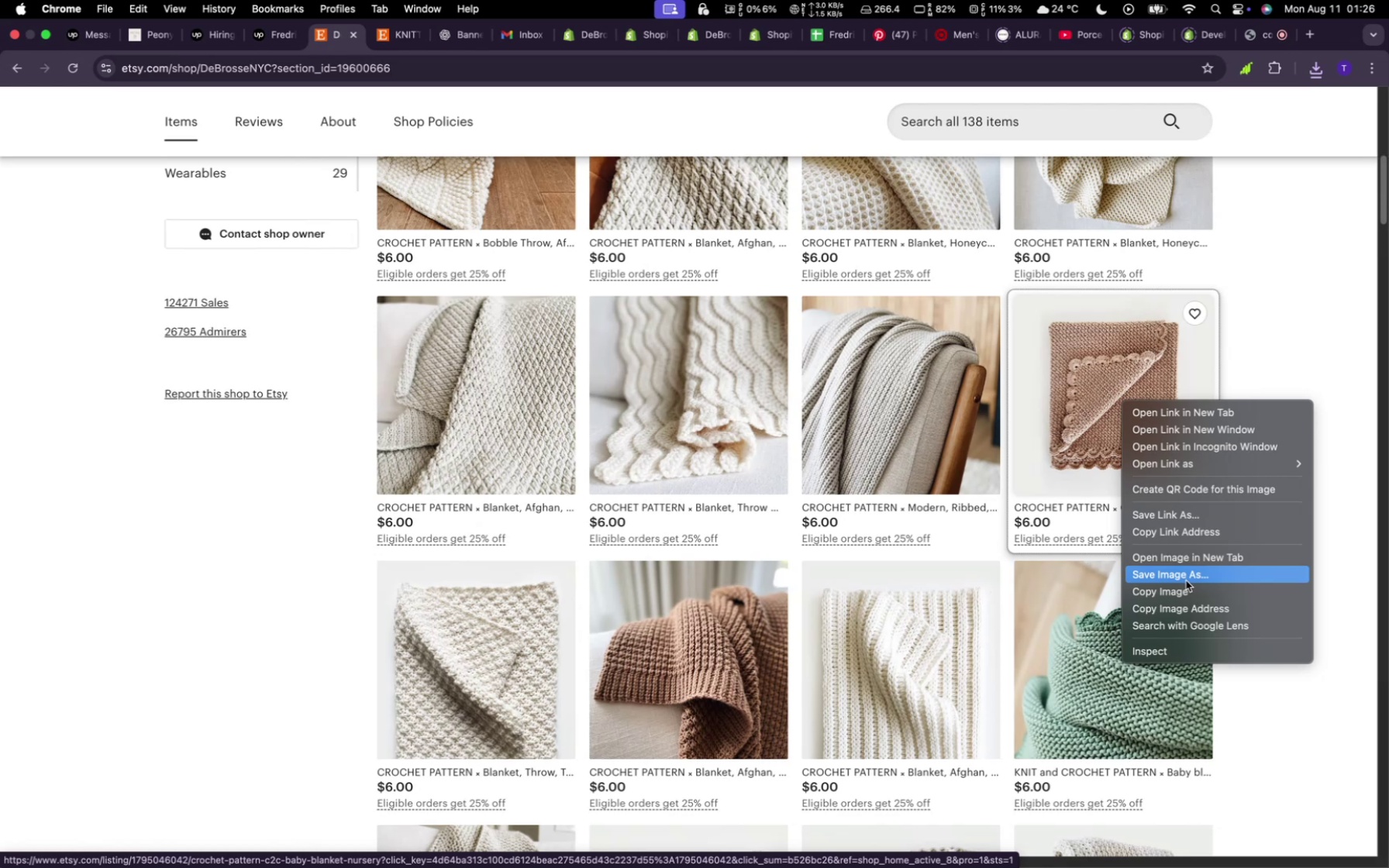 
left_click([1187, 577])
 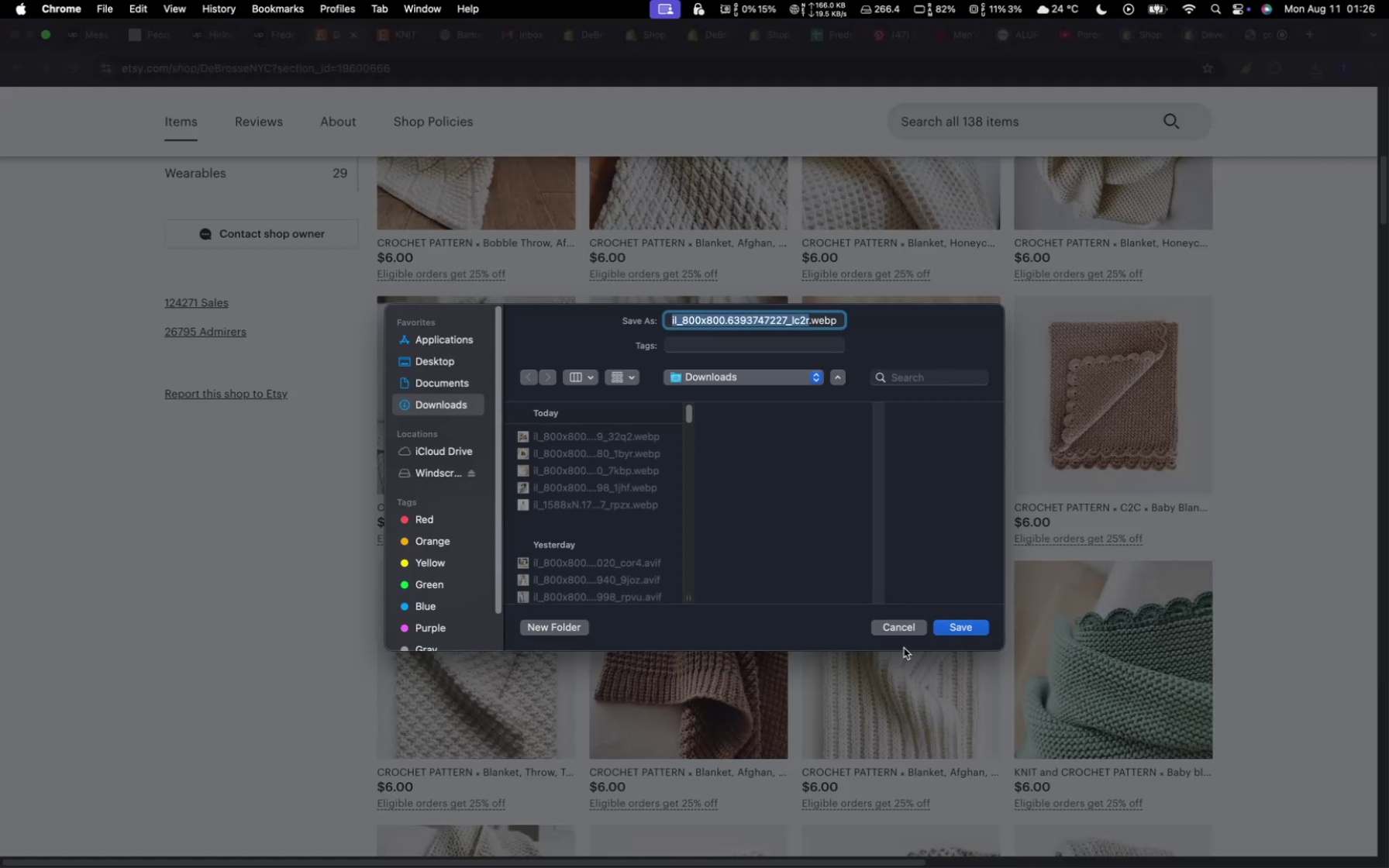 
left_click([952, 633])
 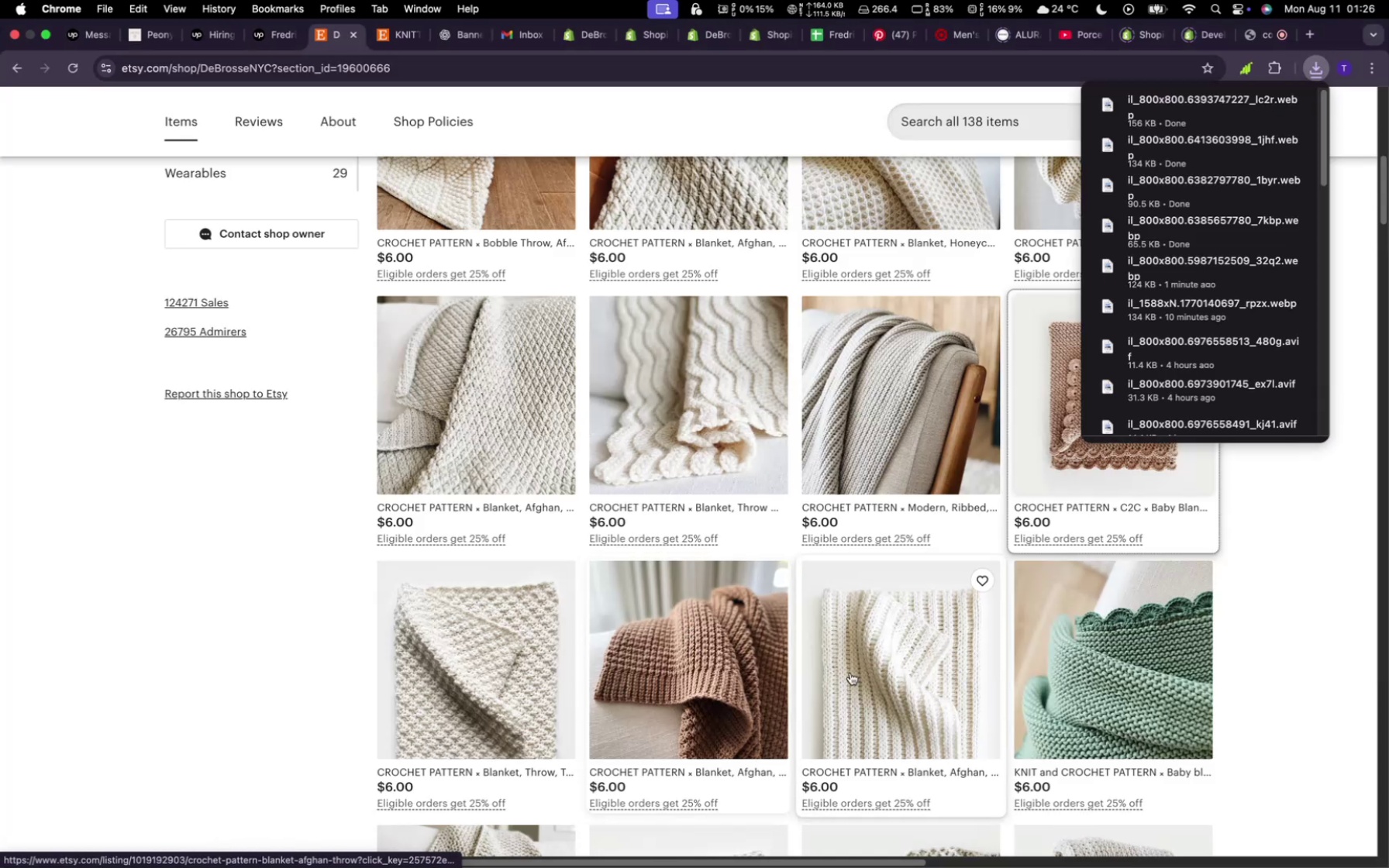 
scroll: coordinate [874, 656], scroll_direction: down, amount: 17.0
 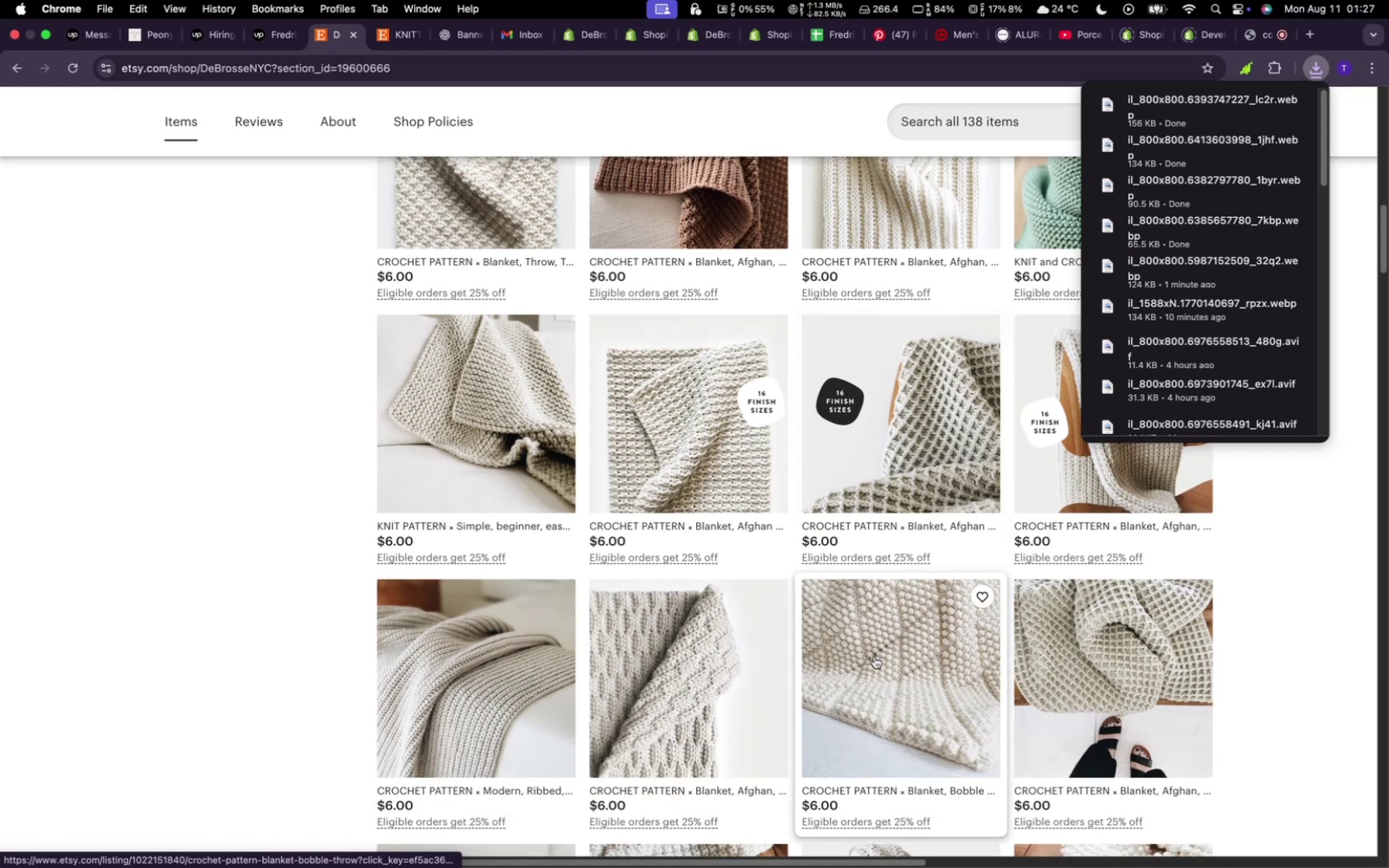 
scroll: coordinate [874, 655], scroll_direction: up, amount: 8.0
 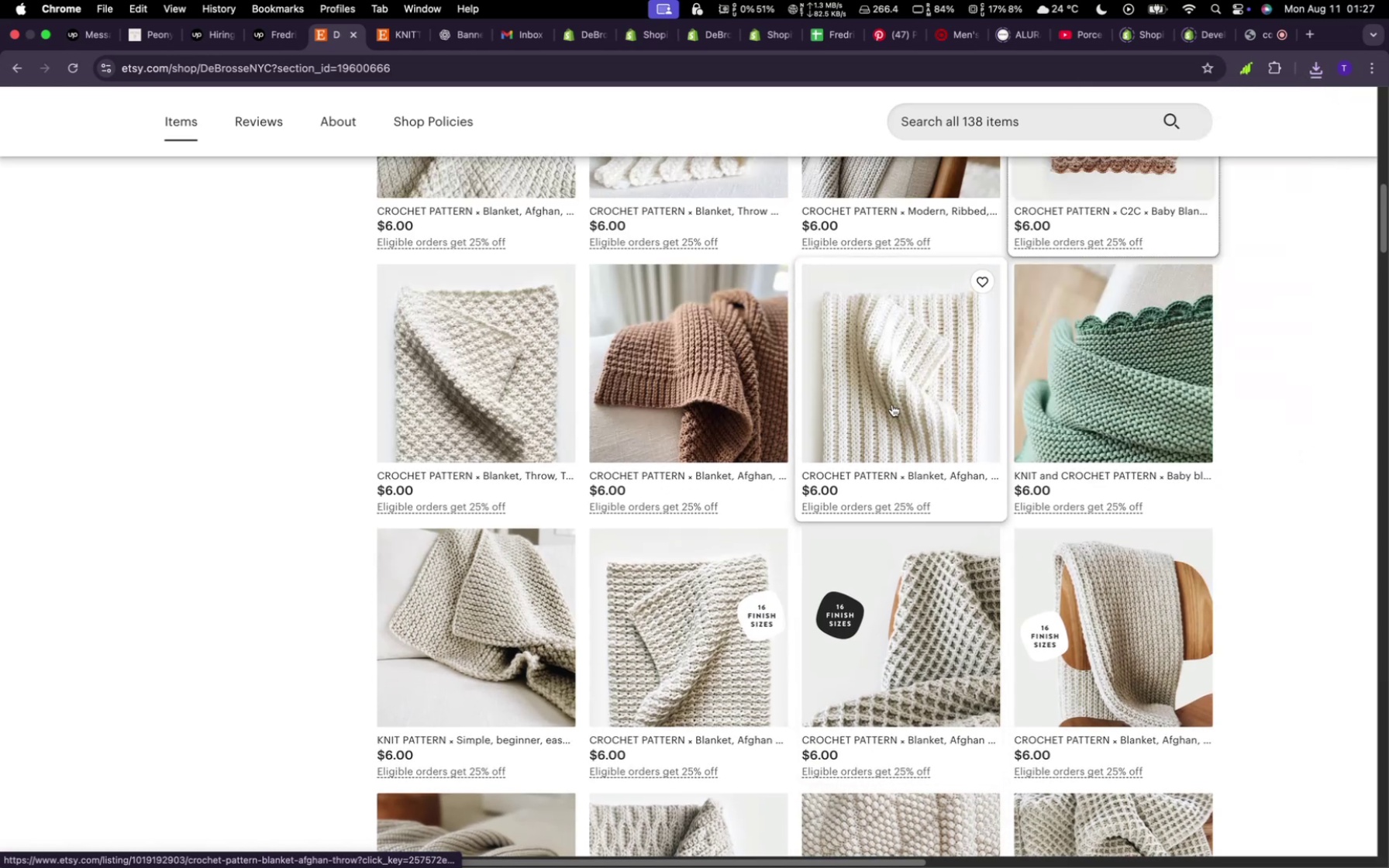 
right_click([892, 405])
 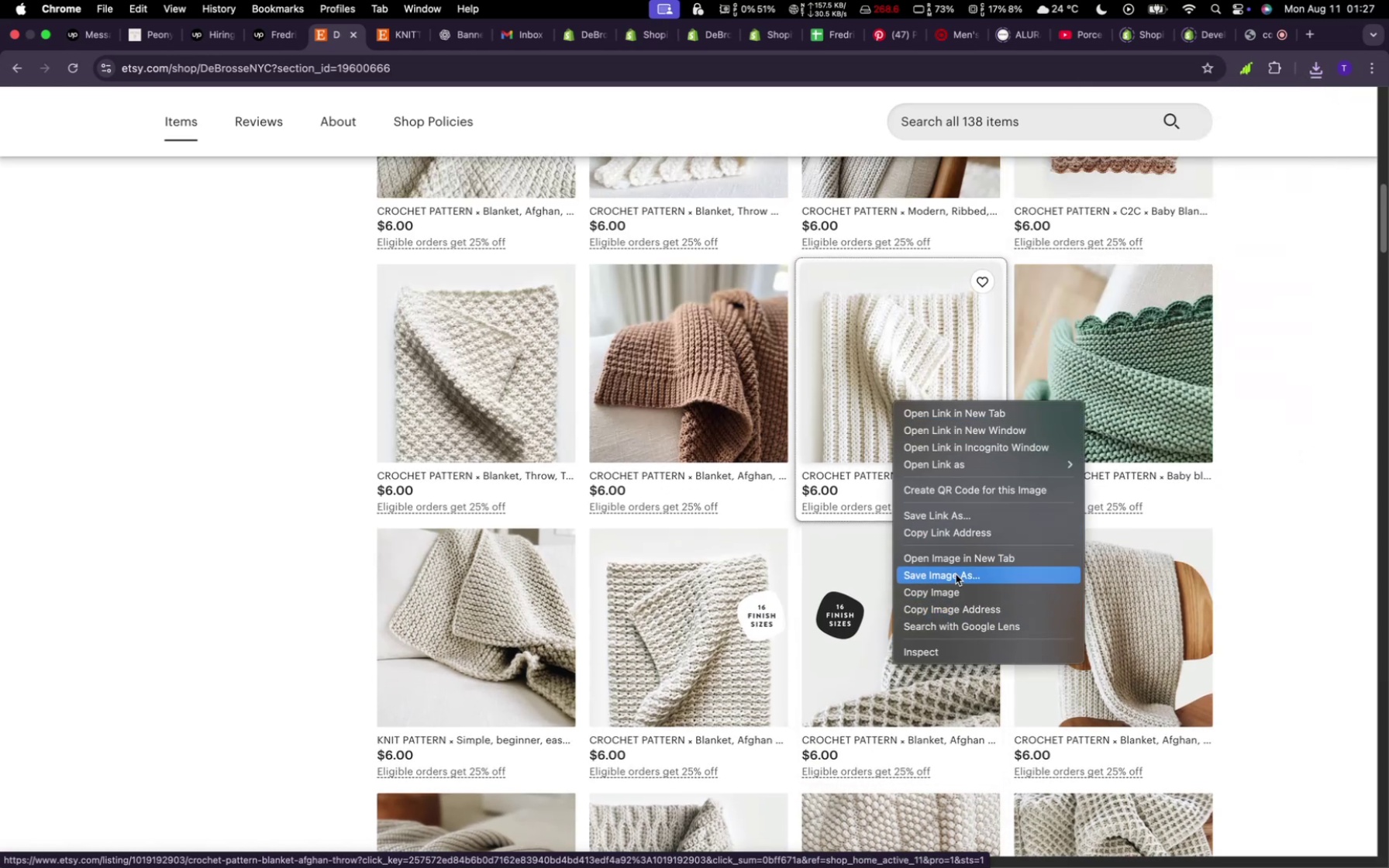 
left_click([956, 574])
 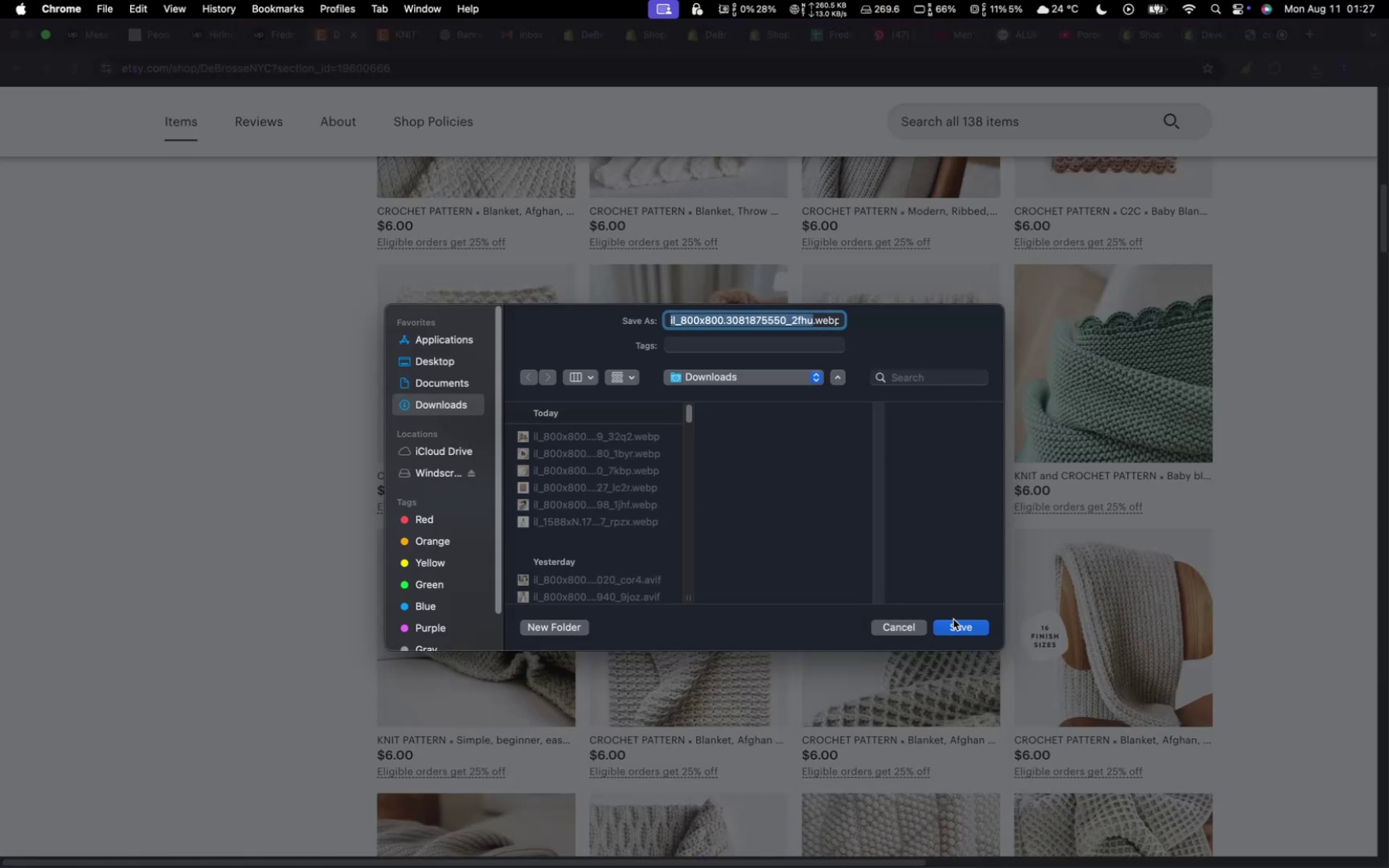 
left_click([958, 625])
 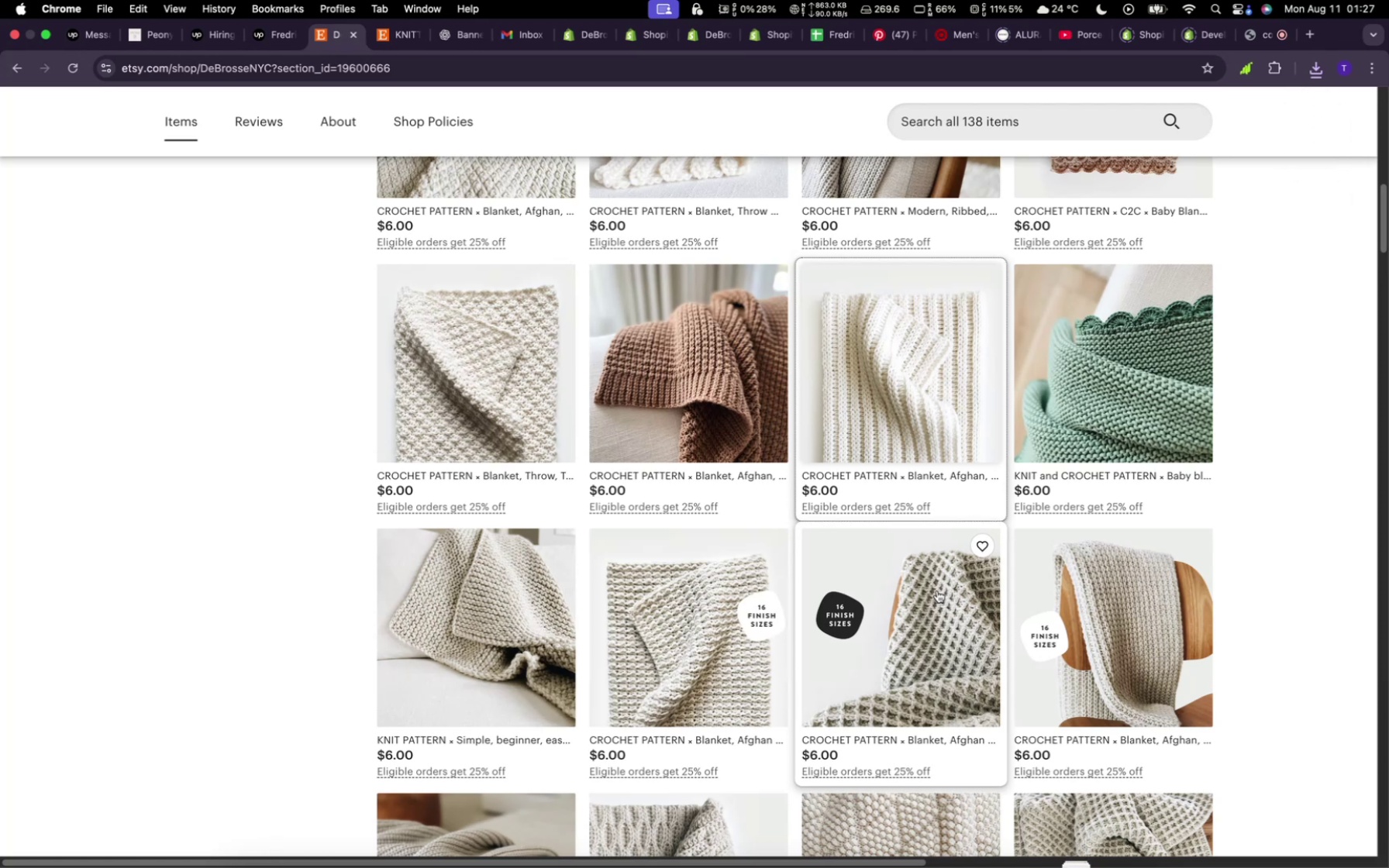 
scroll: coordinate [883, 565], scroll_direction: down, amount: 24.0
 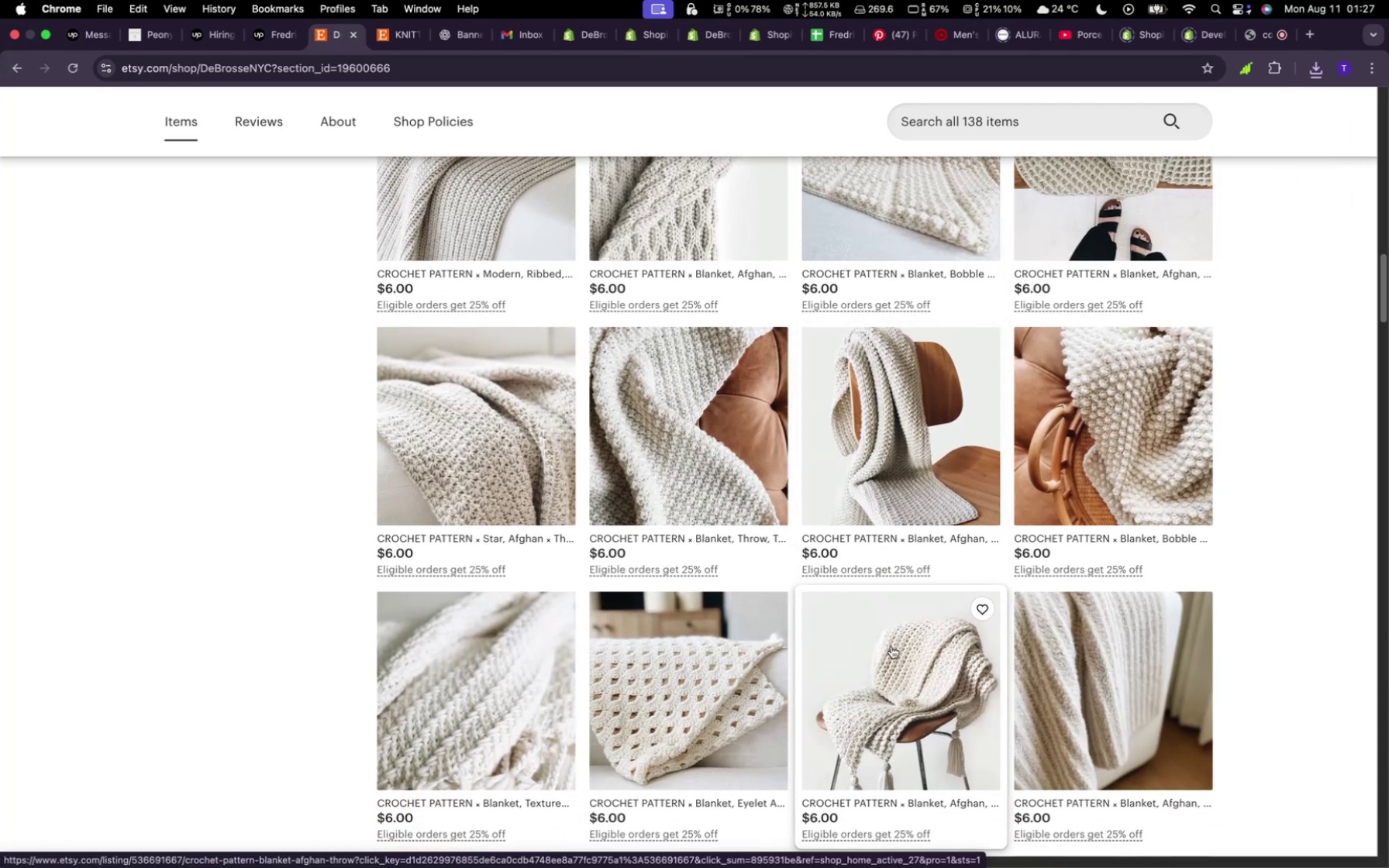 
right_click([891, 646])
 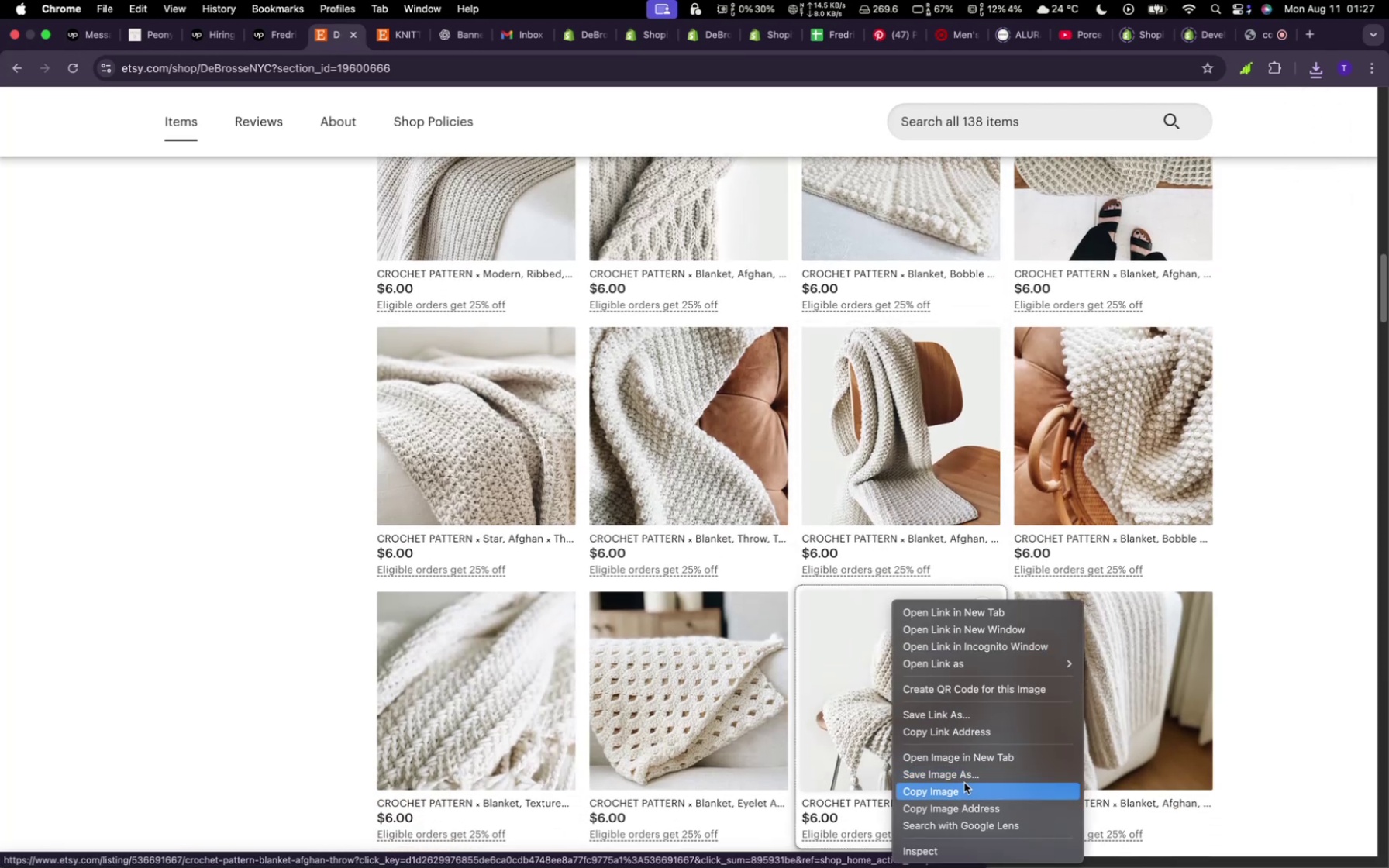 
left_click([963, 777])
 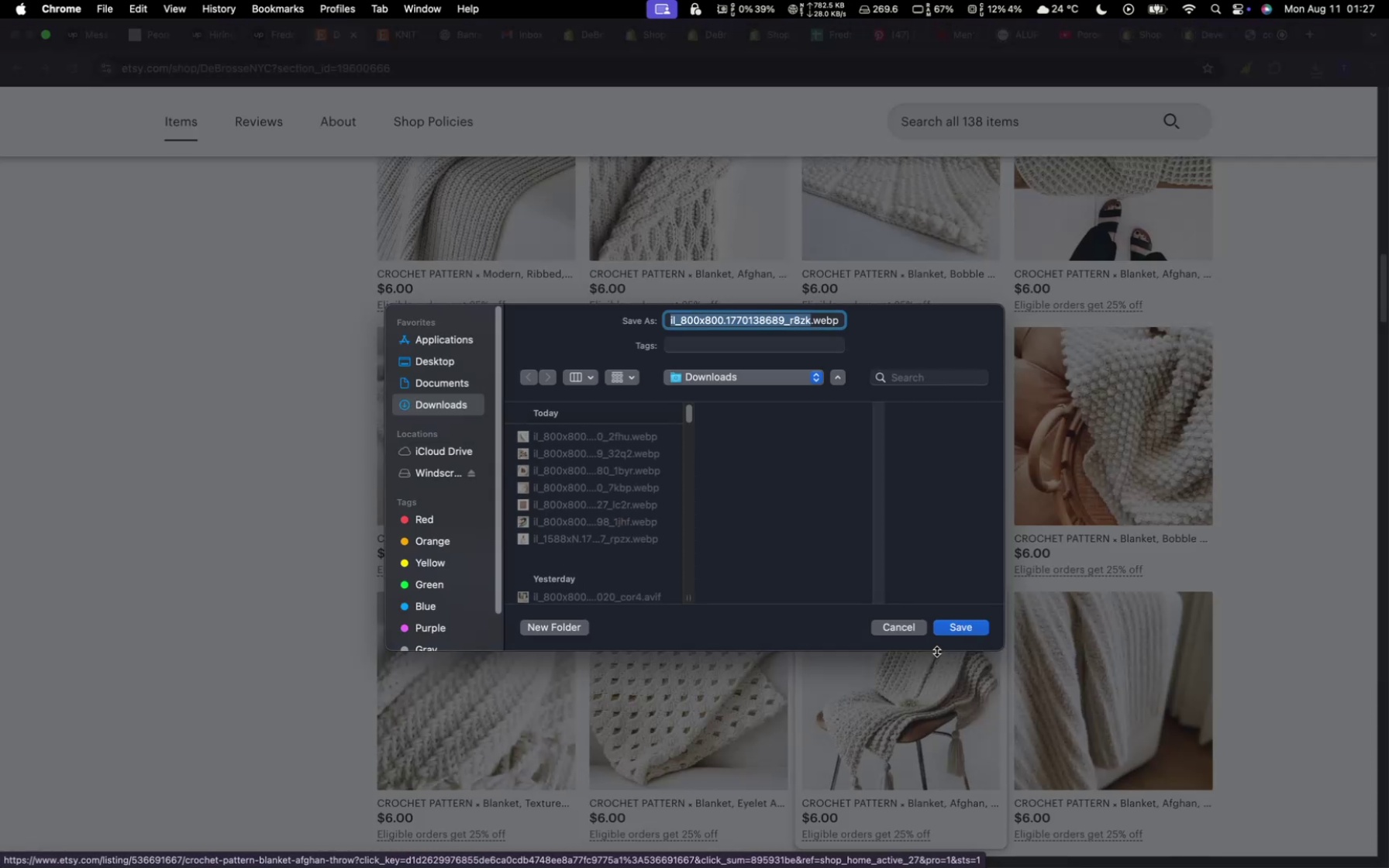 
left_click([950, 636])
 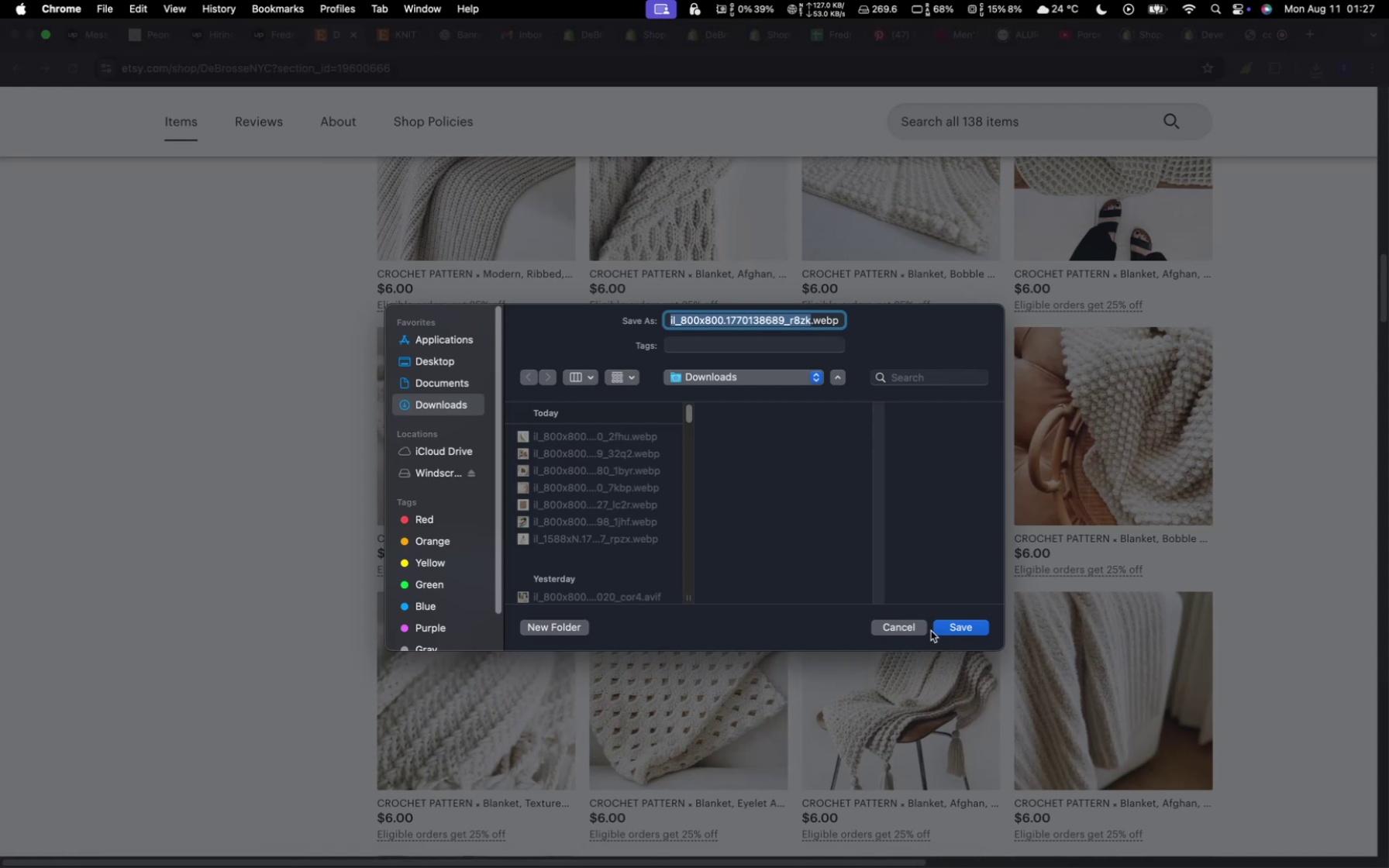 
left_click([964, 626])
 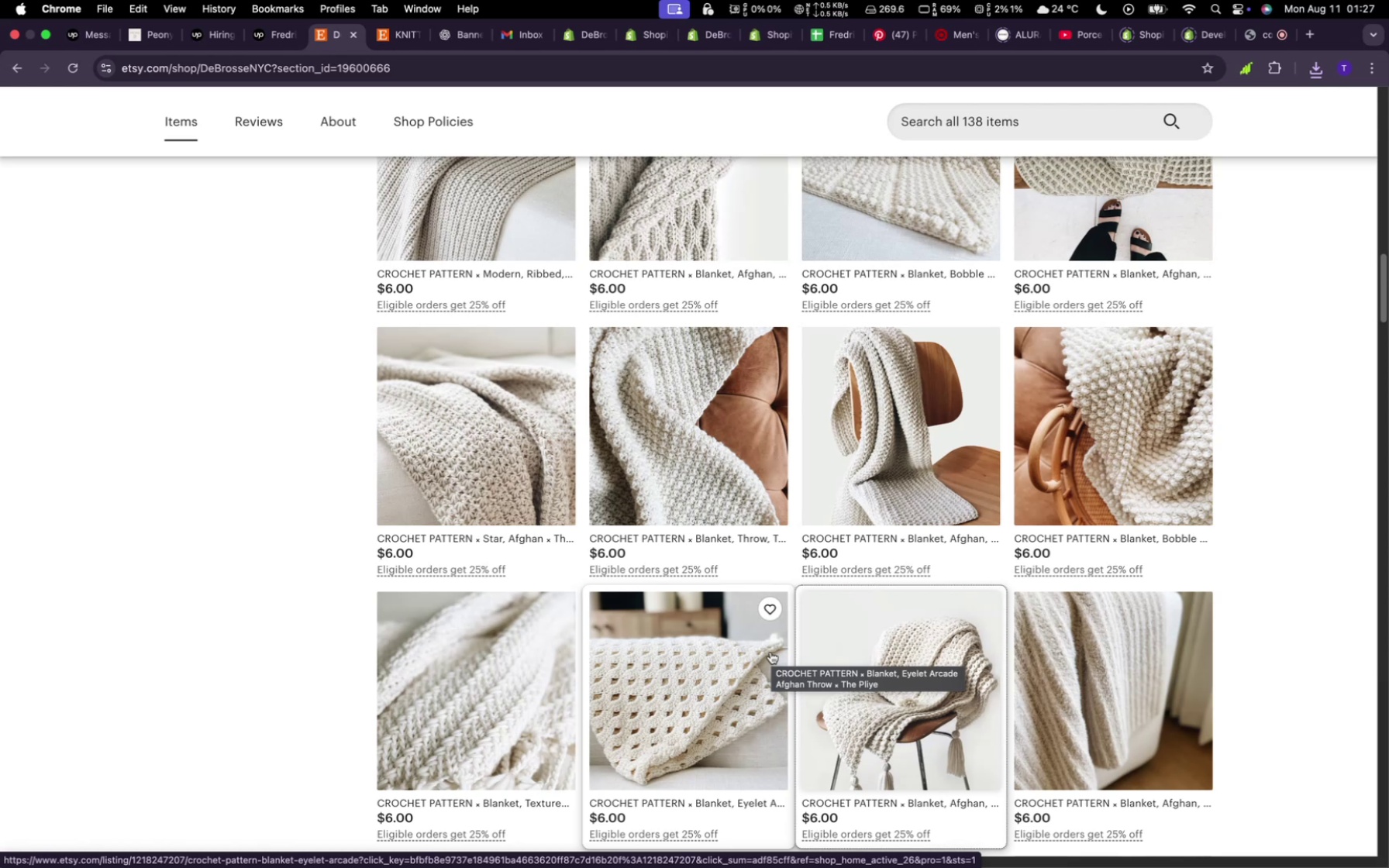 
wait(27.43)
 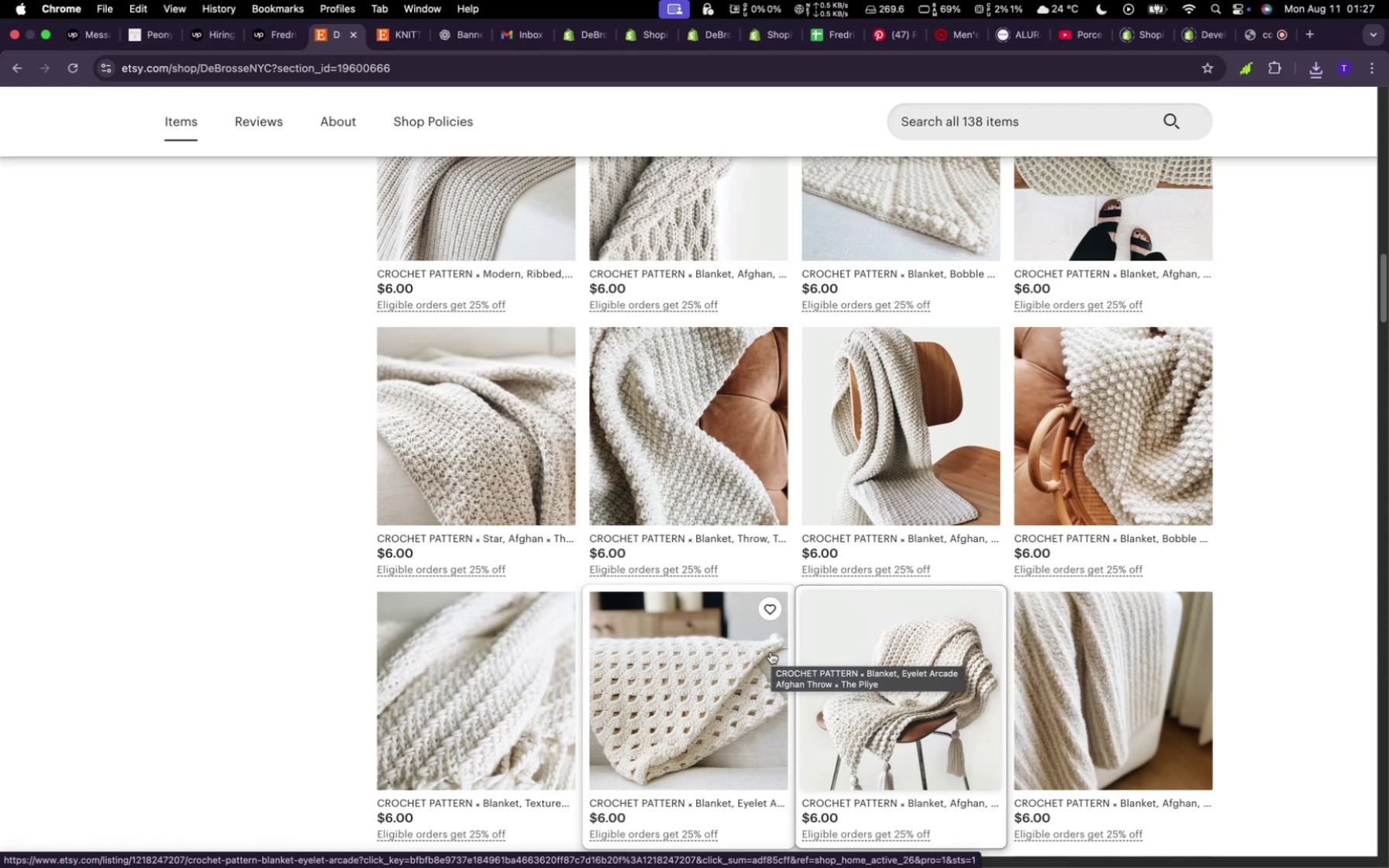 
scroll: coordinate [641, 627], scroll_direction: down, amount: 23.0
 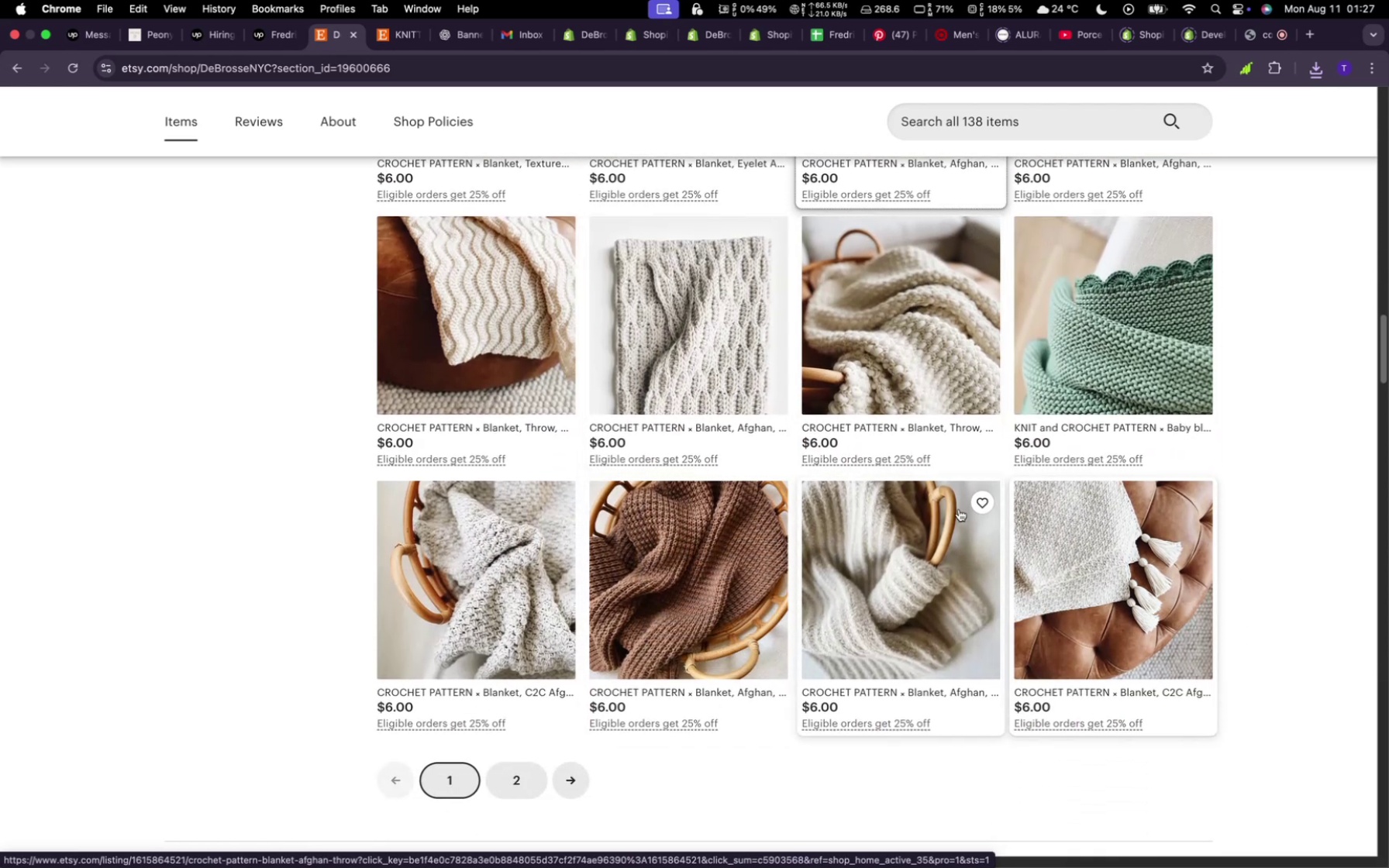 
wait(5.24)
 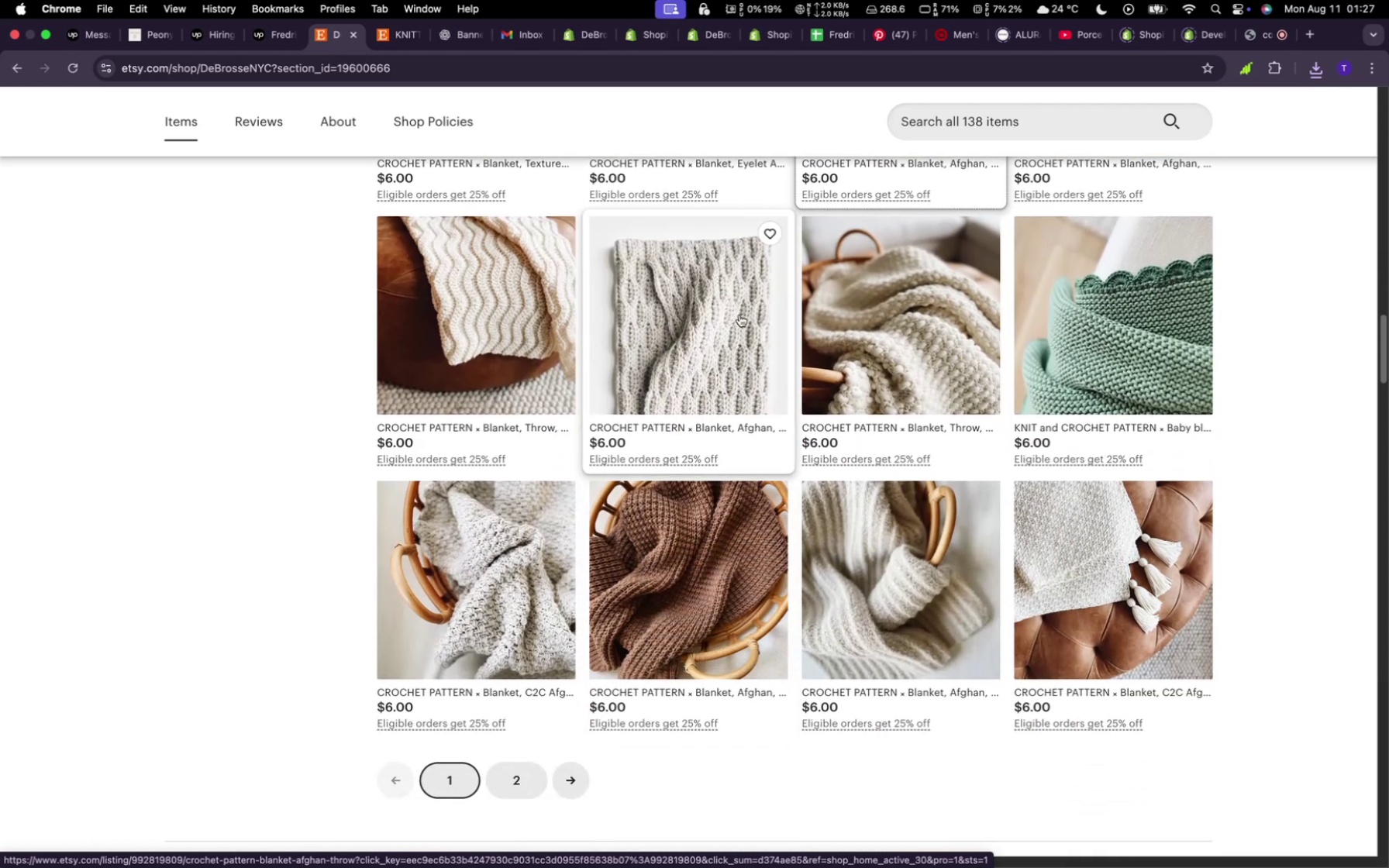 
right_click([1124, 613])
 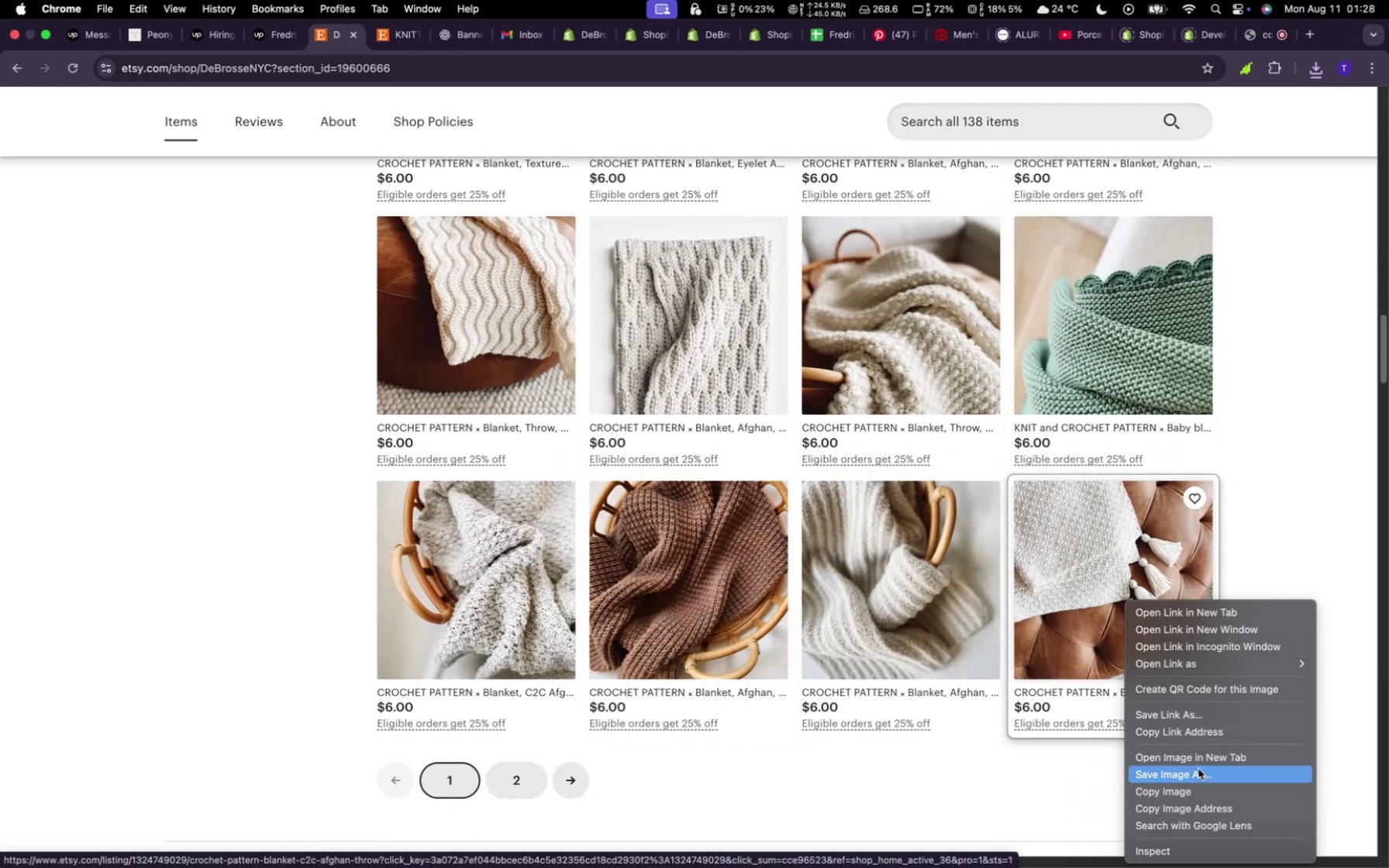 
left_click([1198, 769])
 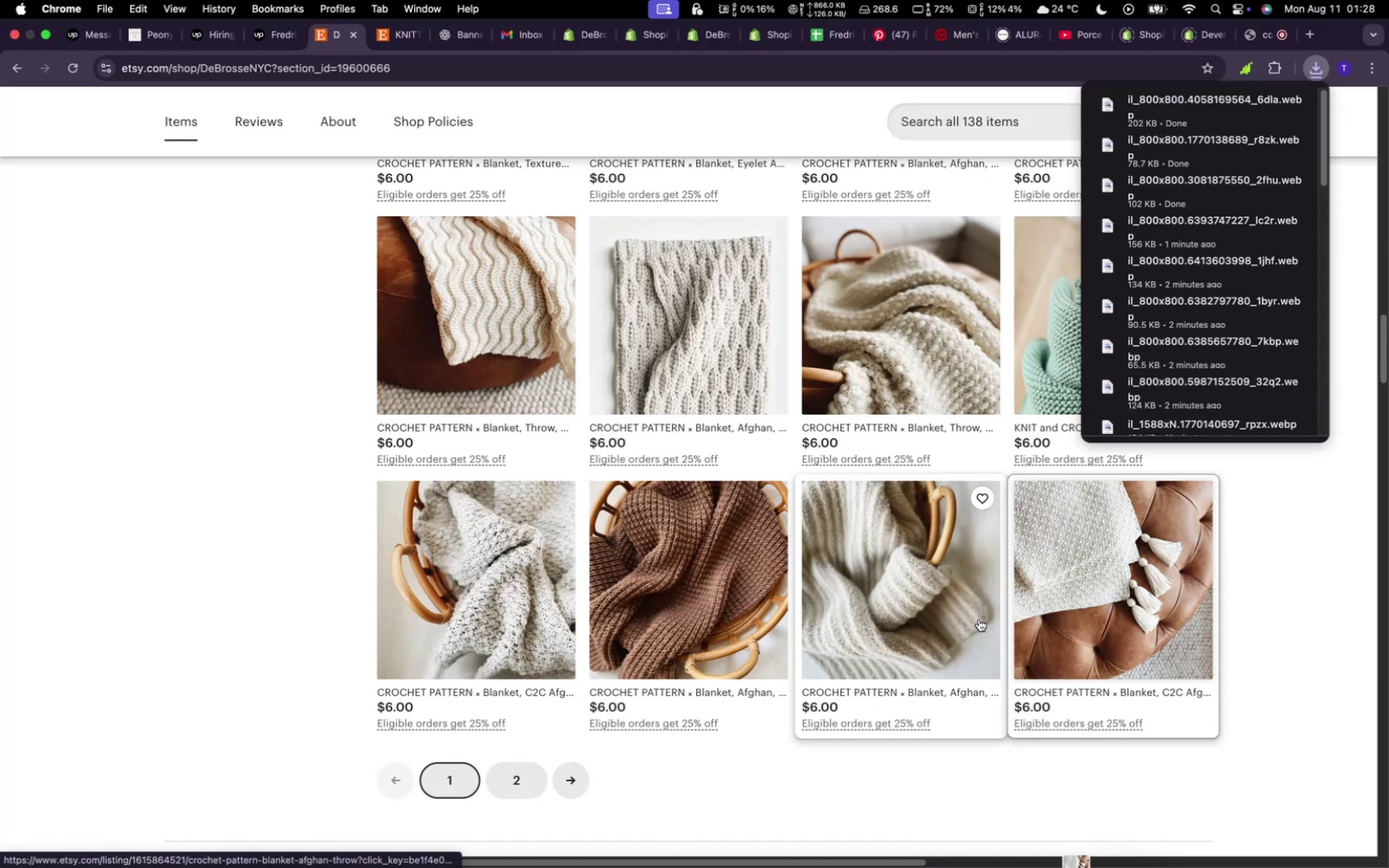 
wait(5.27)
 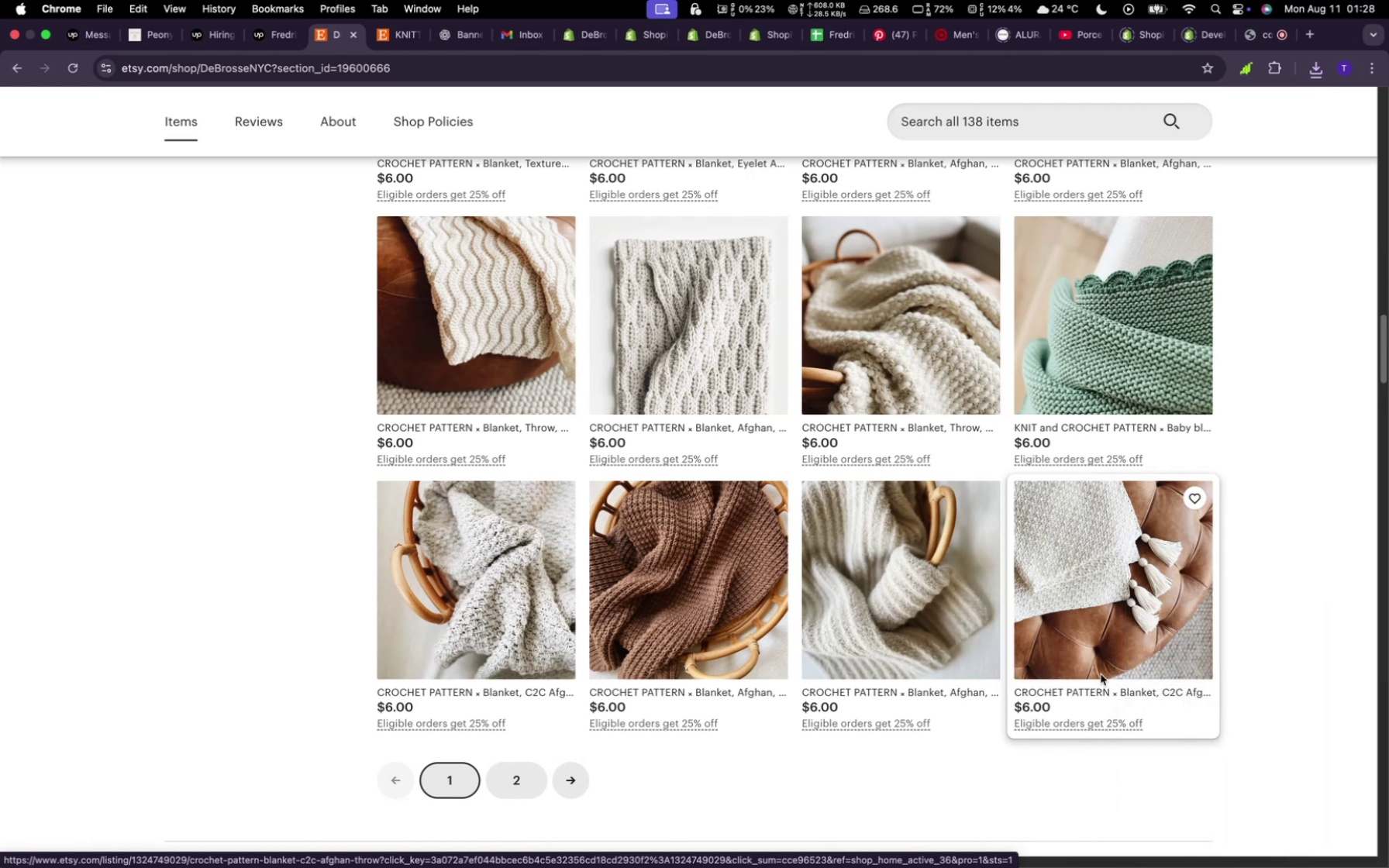 
scroll: coordinate [808, 561], scroll_direction: up, amount: 58.0
 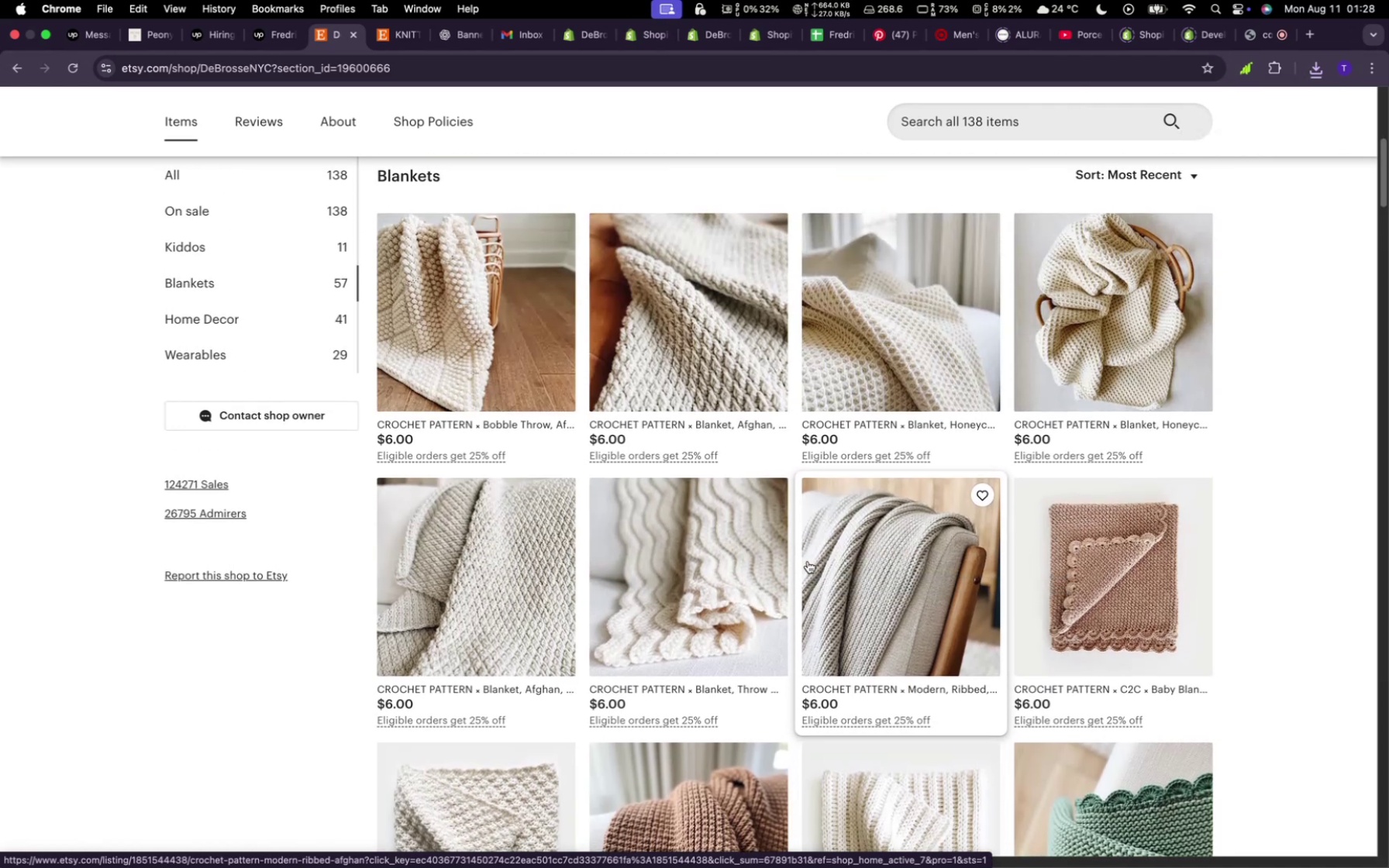 
right_click([871, 574])
 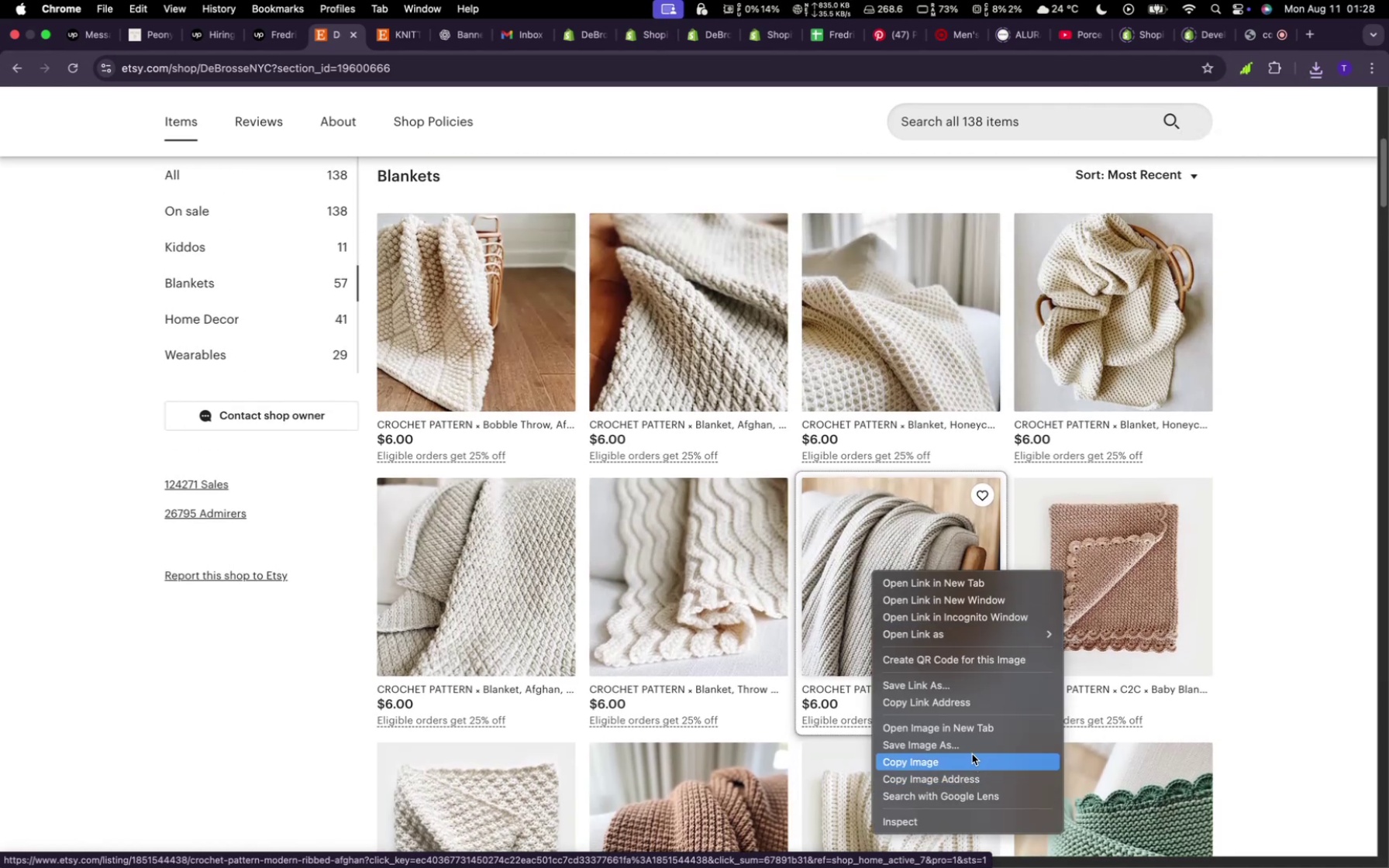 
left_click([972, 750])
 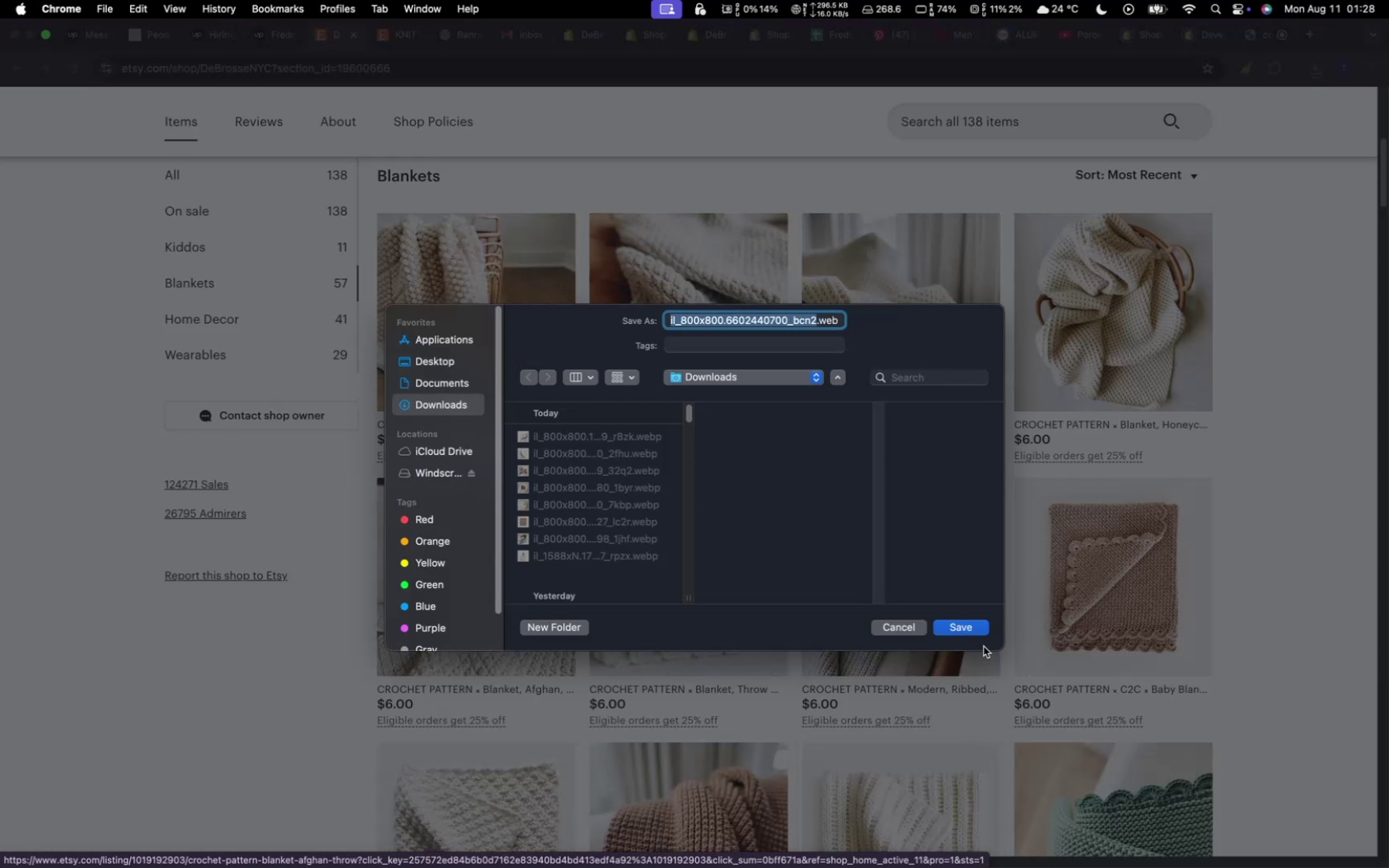 
left_click([973, 635])
 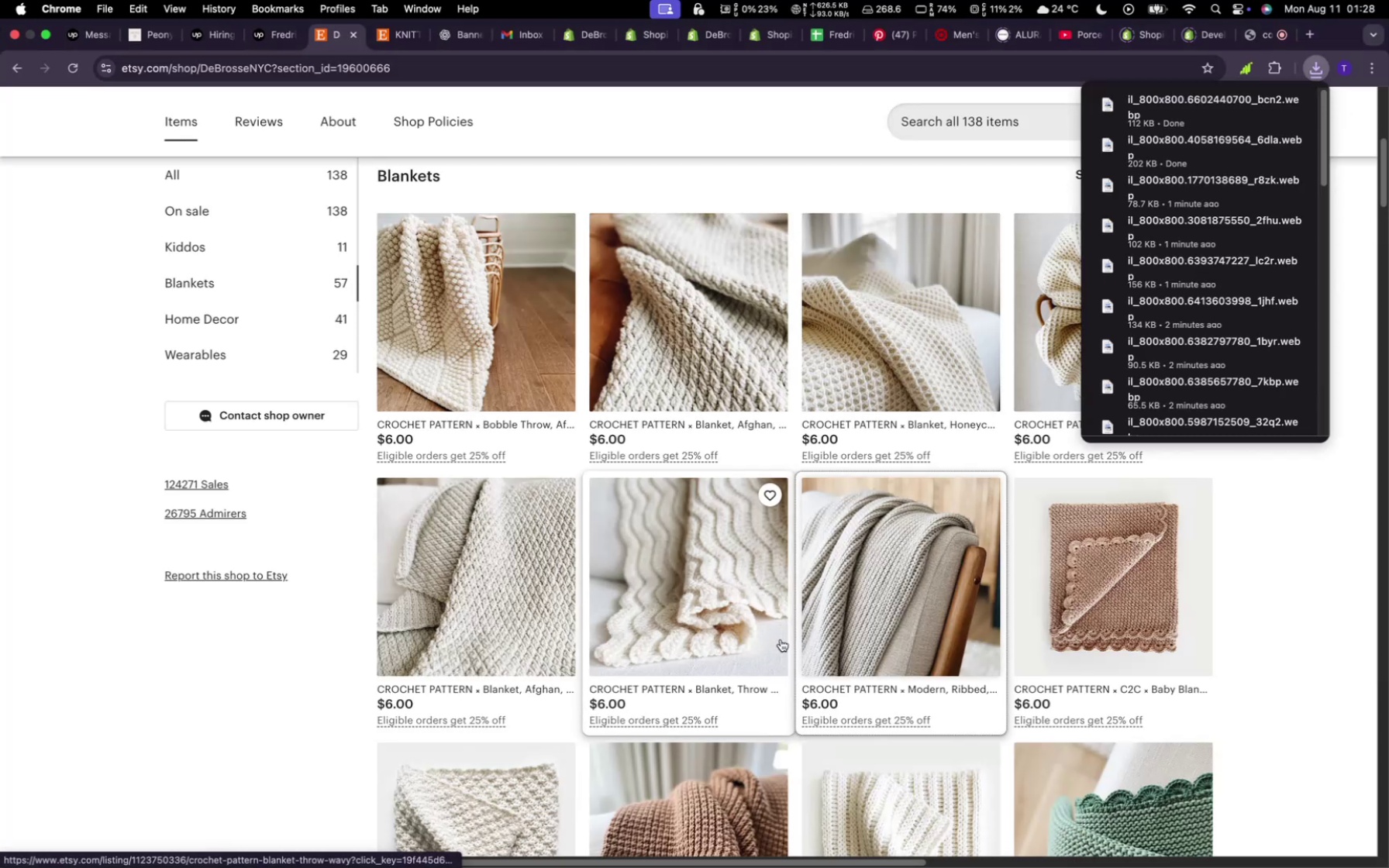 
scroll: coordinate [781, 641], scroll_direction: down, amount: 31.0
 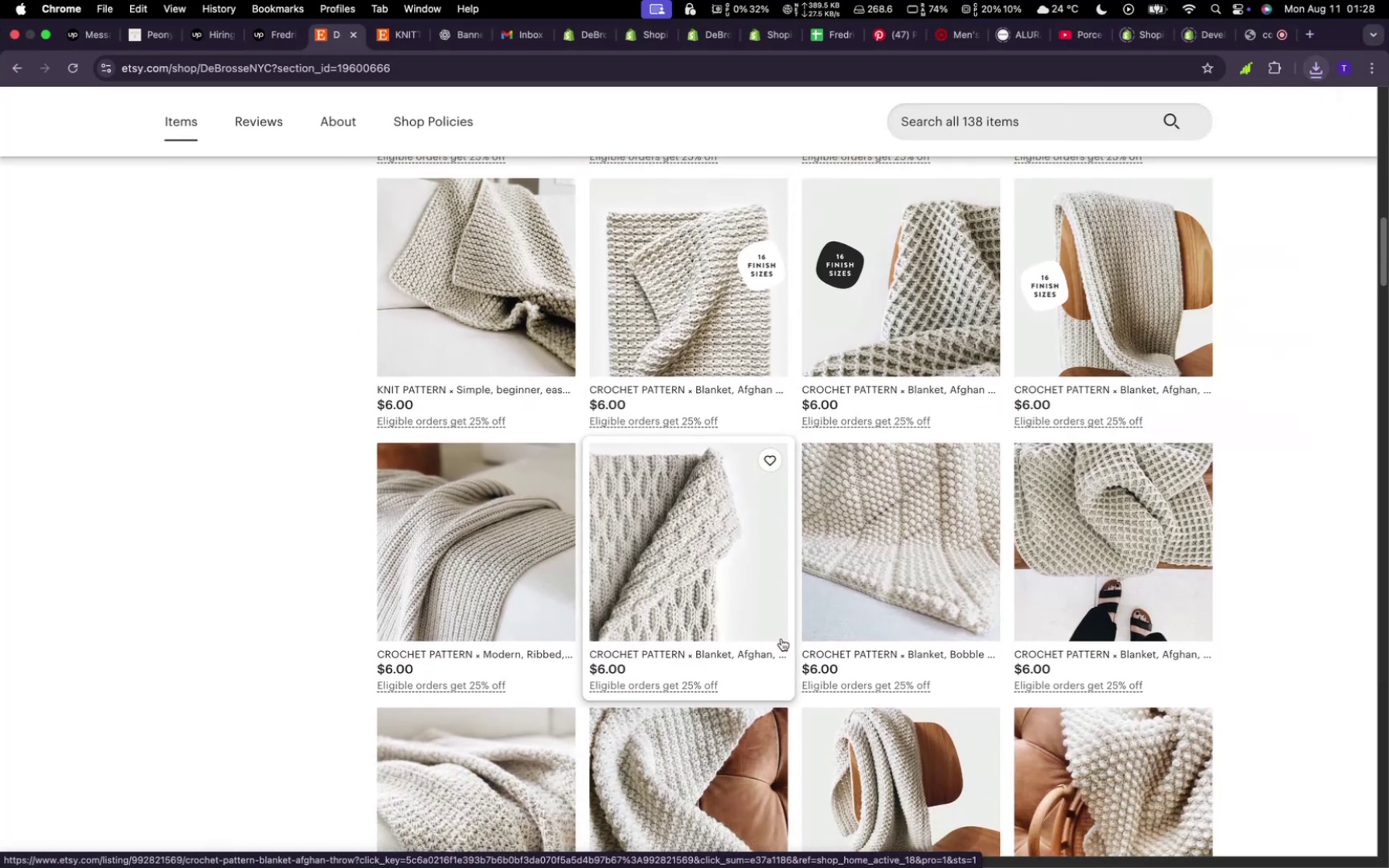 
scroll: coordinate [782, 639], scroll_direction: up, amount: 35.0
 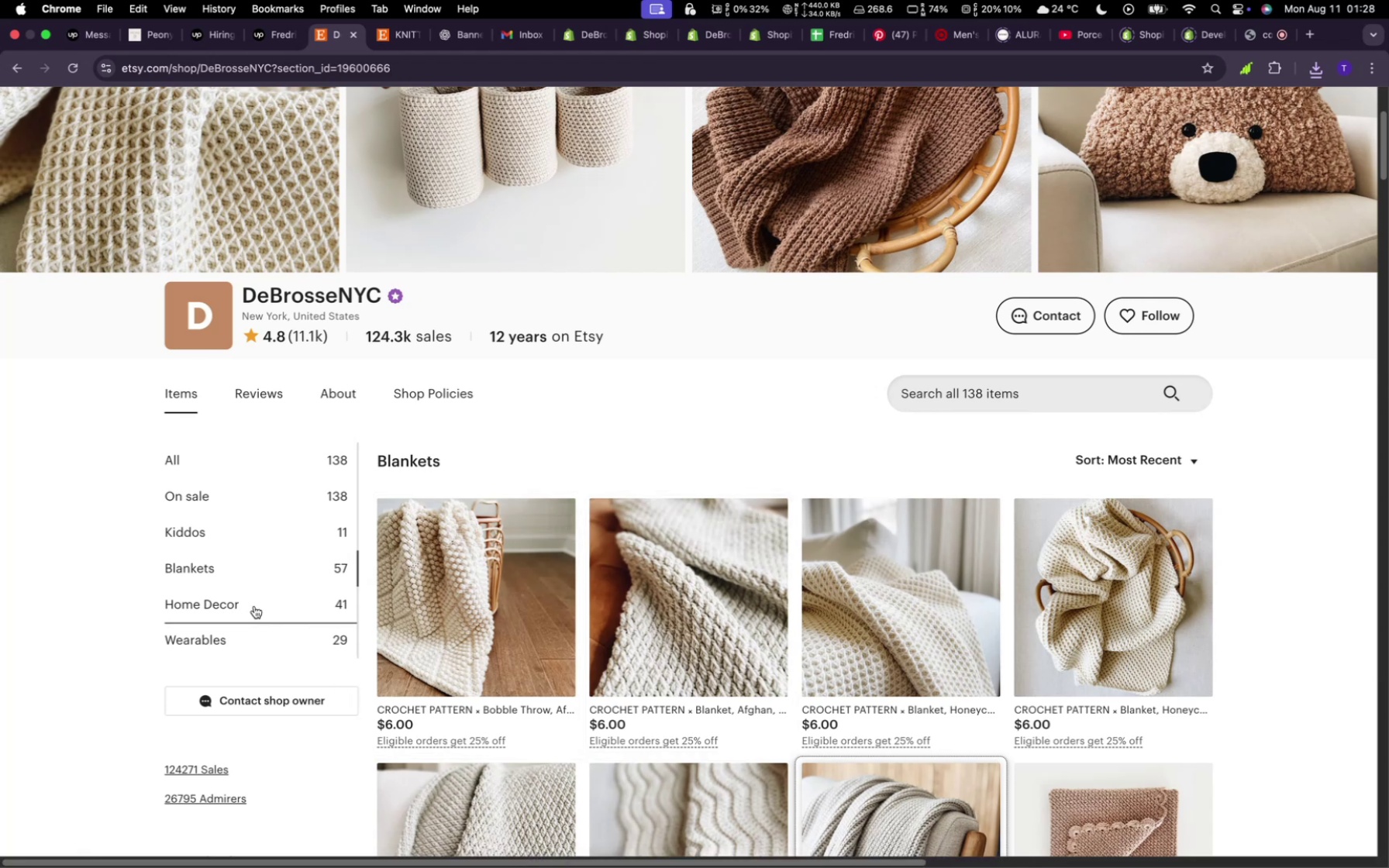 
left_click([254, 605])
 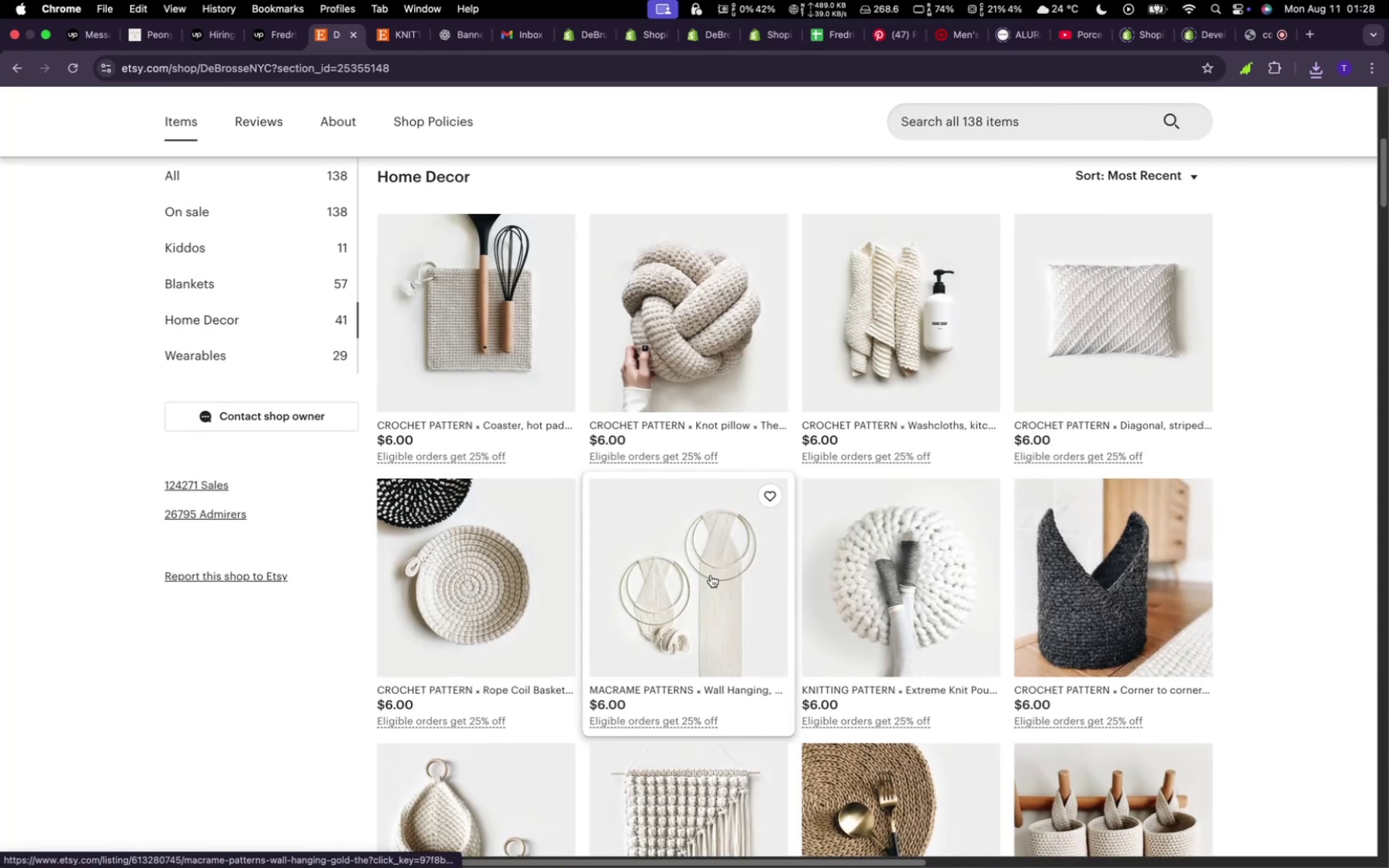 
mouse_move([715, 577])
 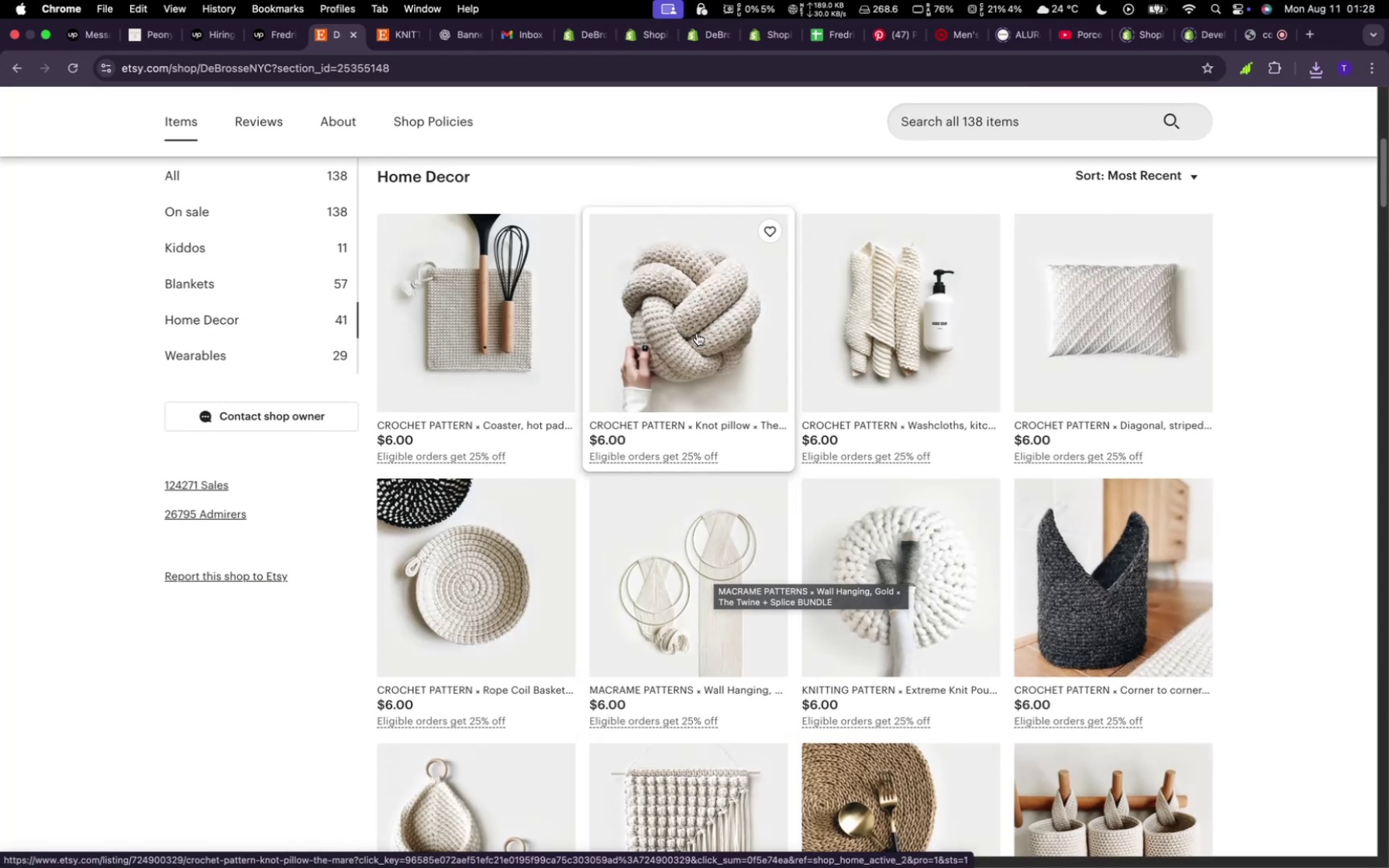 
right_click([698, 329])
 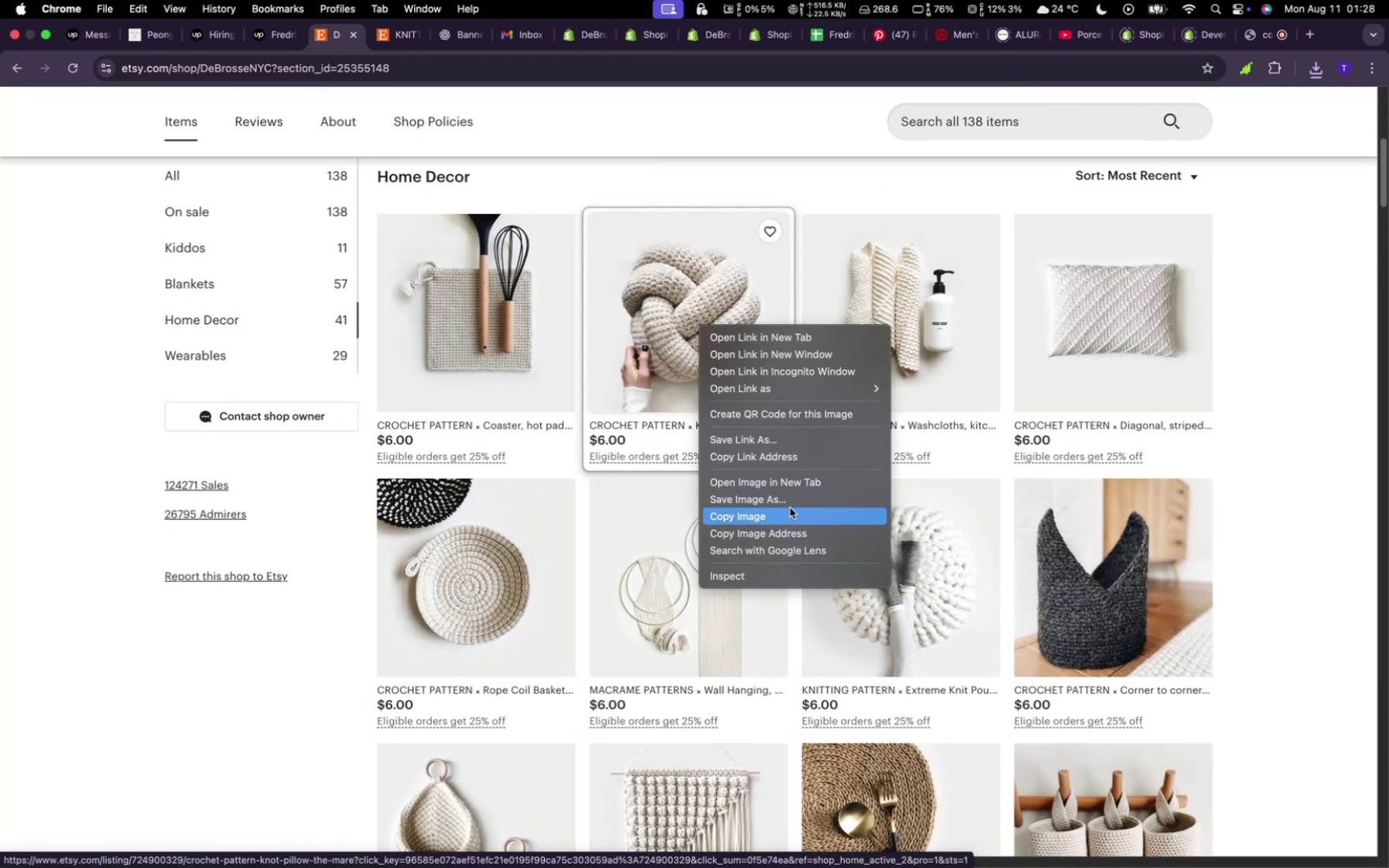 
left_click([791, 505])
 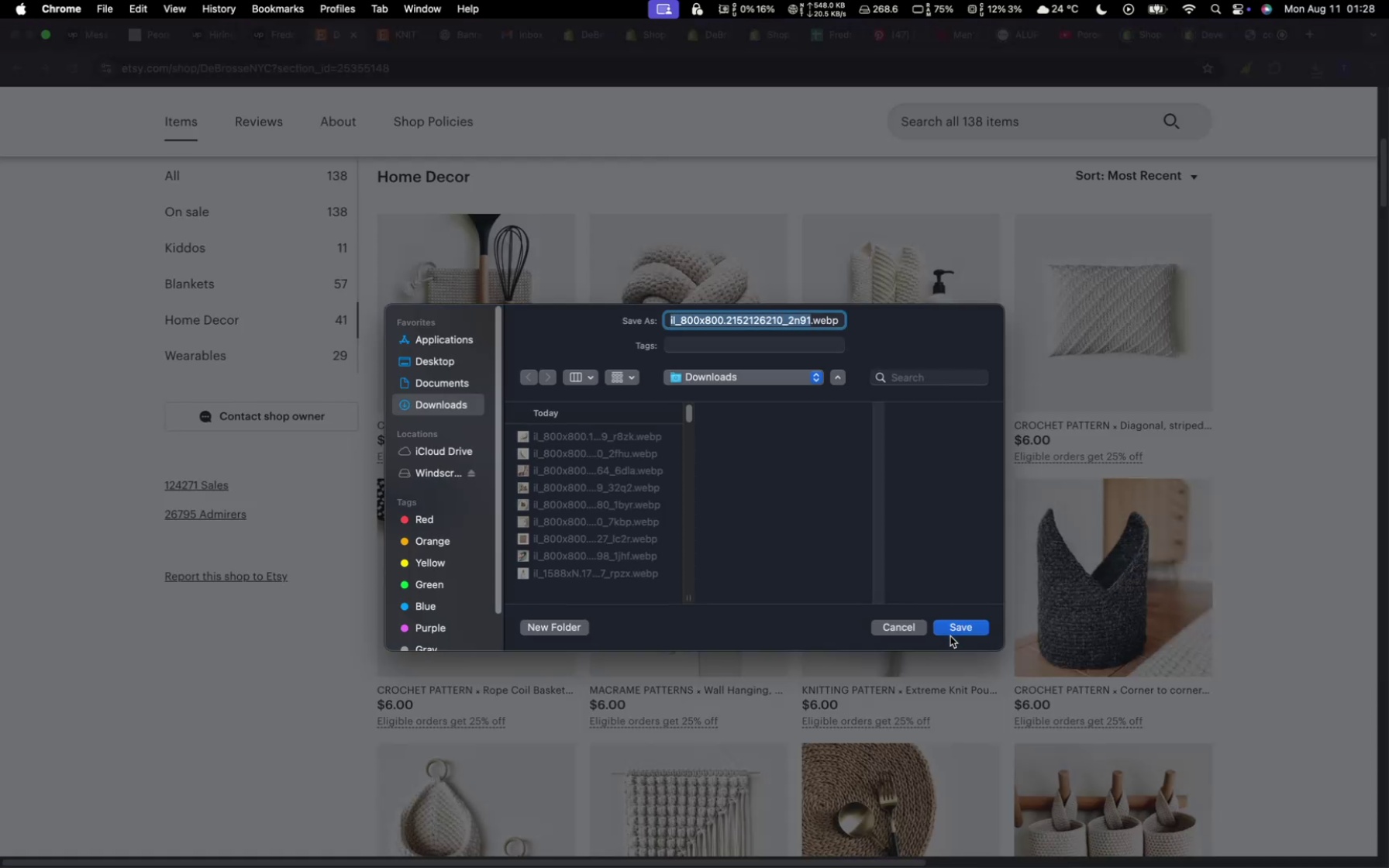 
left_click([955, 630])
 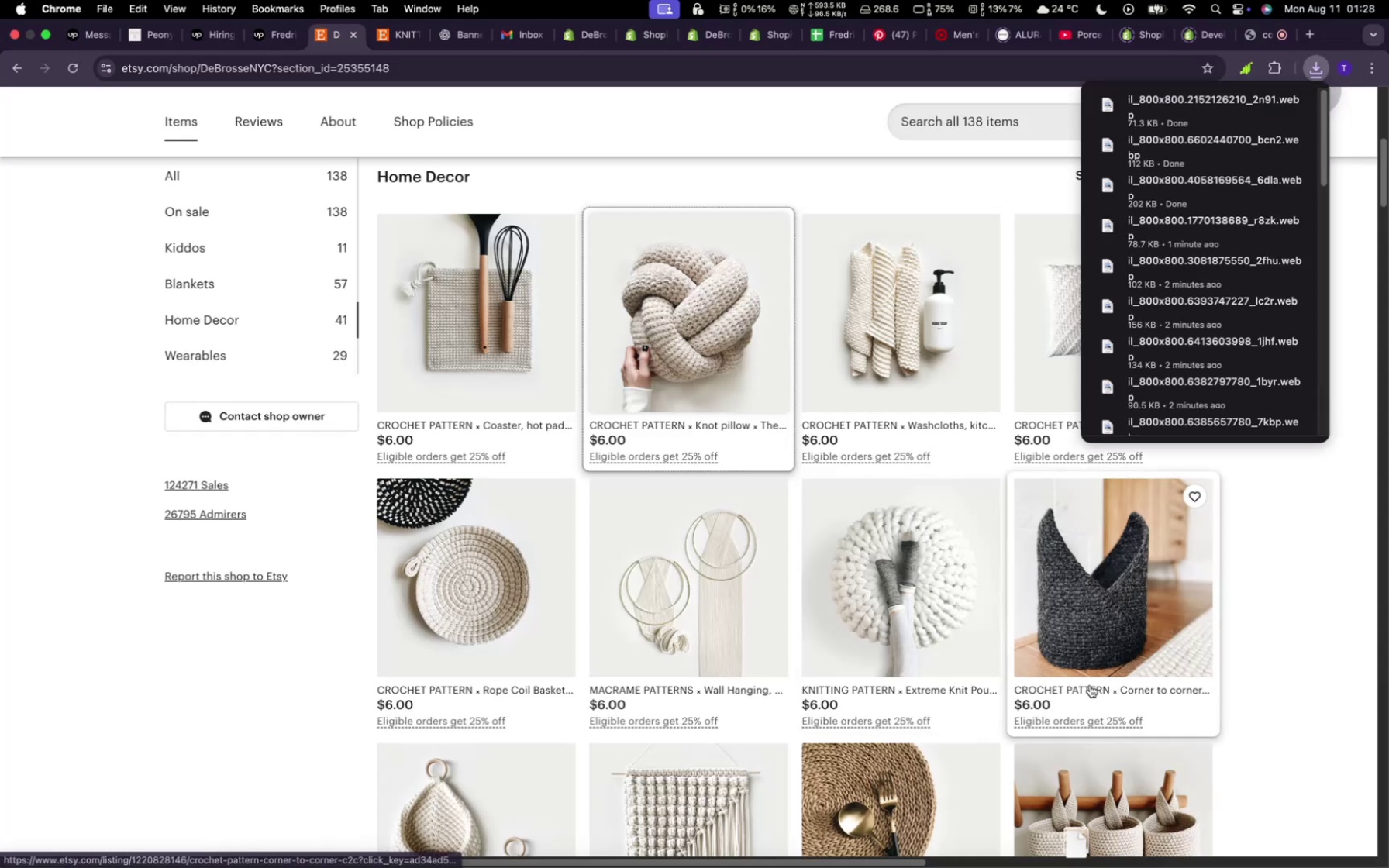 
scroll: coordinate [1090, 684], scroll_direction: down, amount: 6.0
 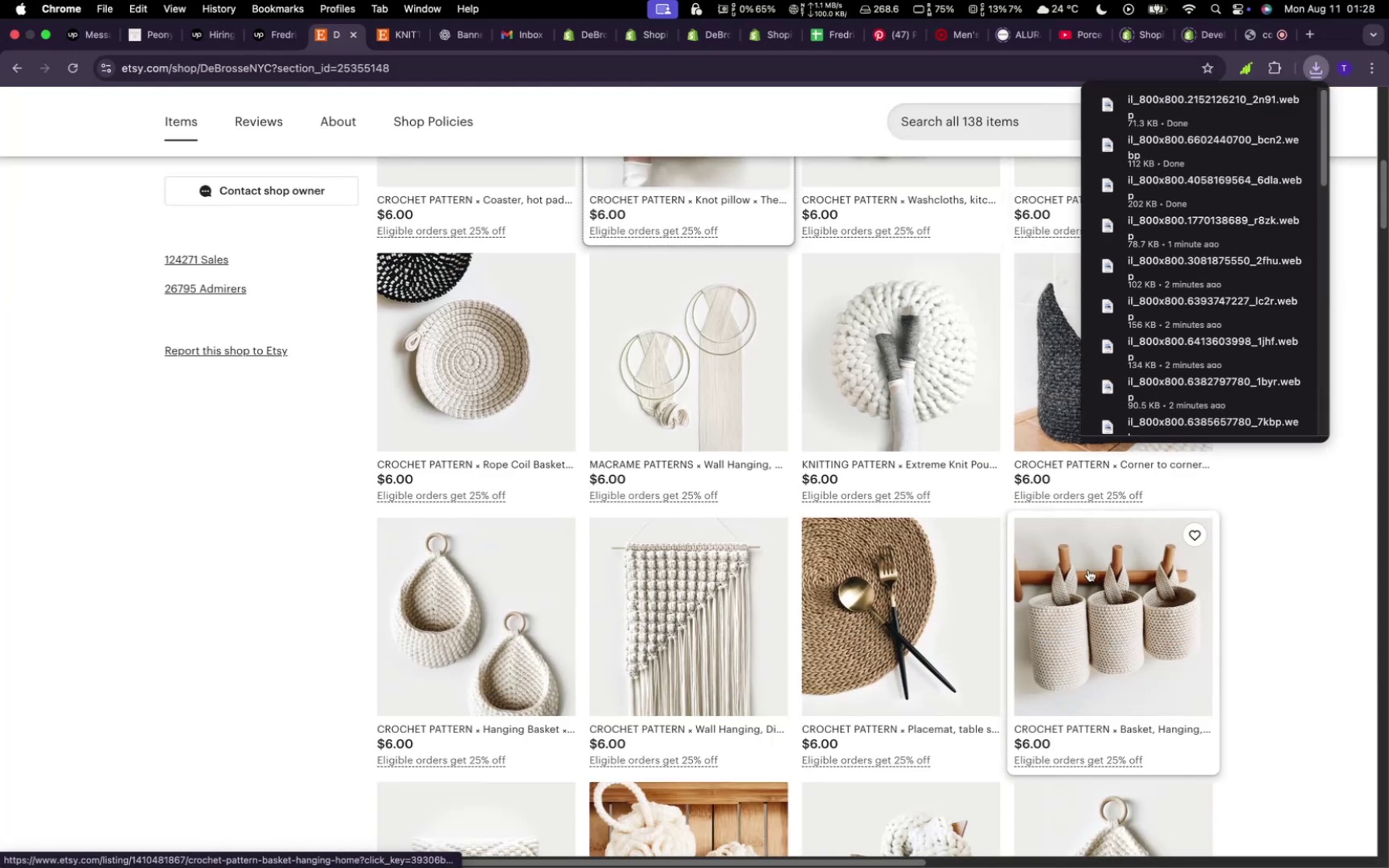 
right_click([1088, 570])
 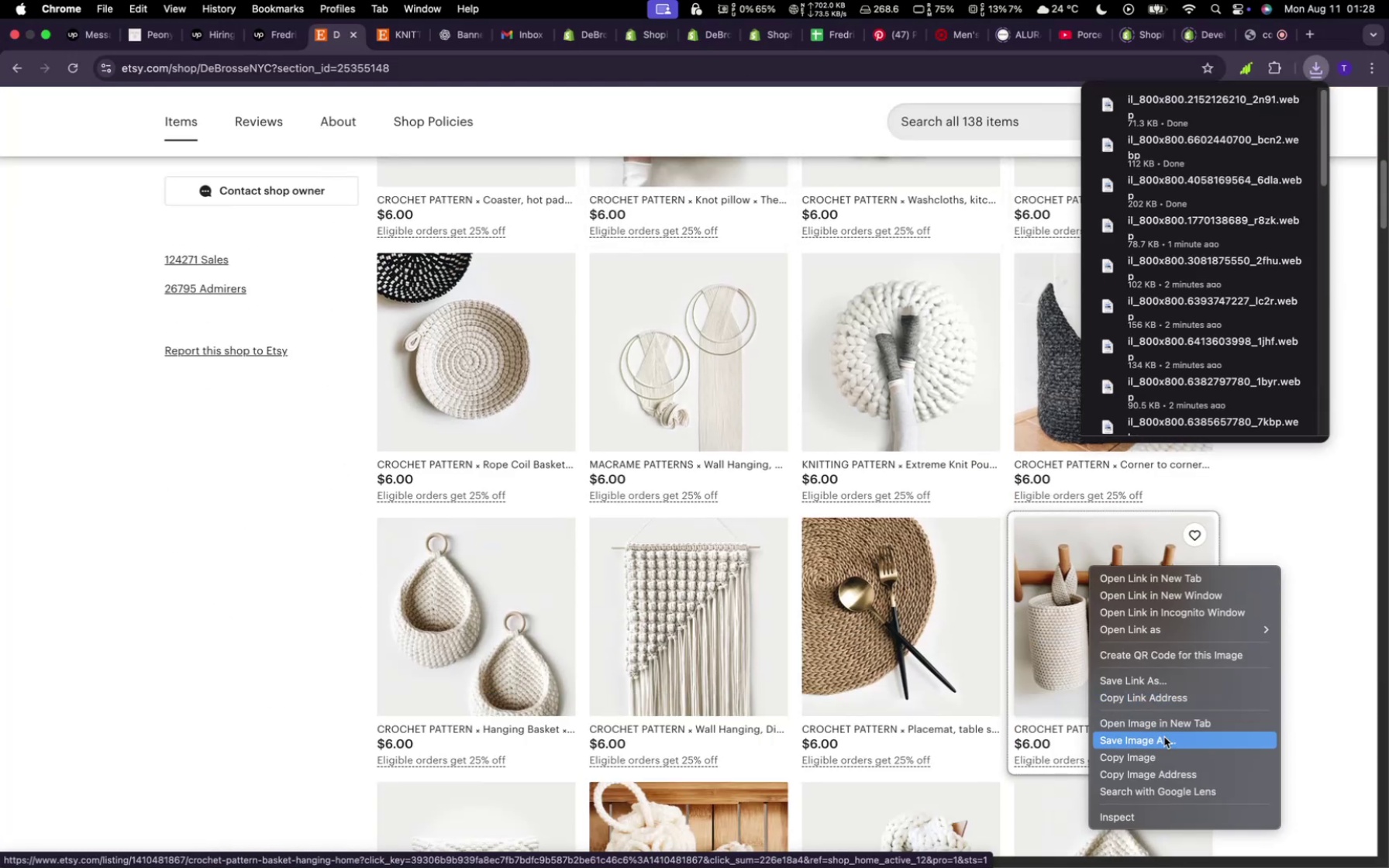 
left_click([1164, 738])
 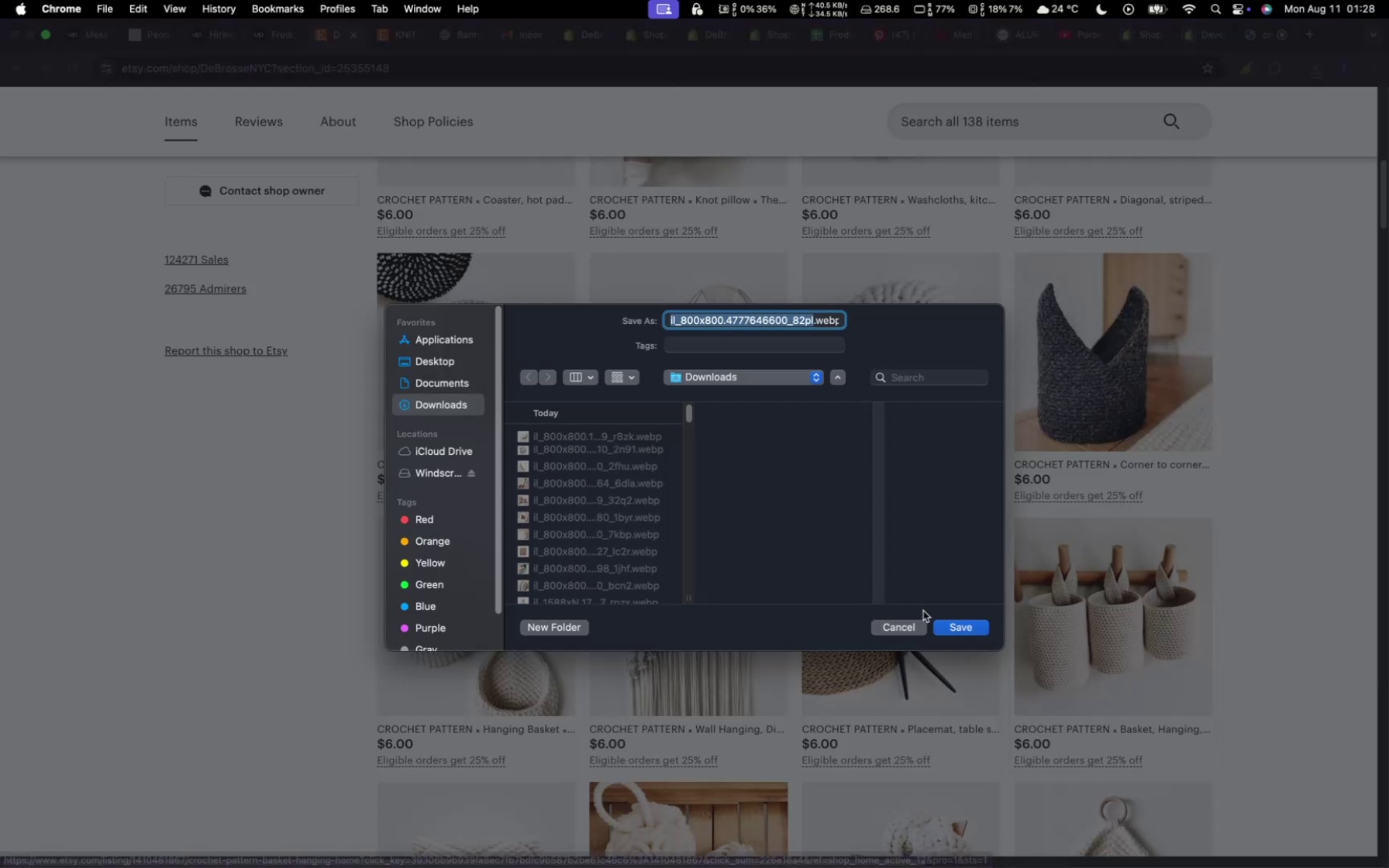 
left_click([962, 626])
 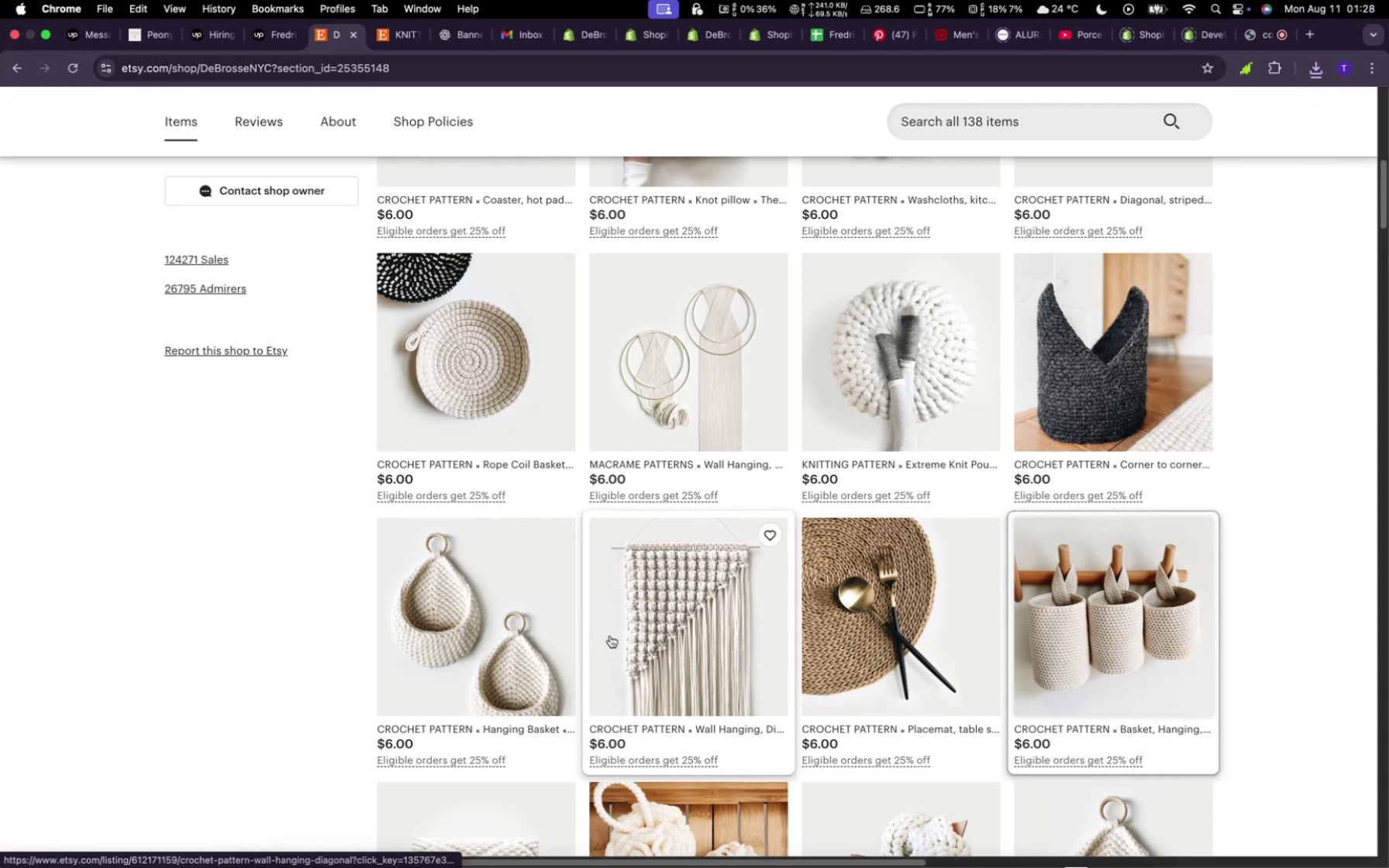 
scroll: coordinate [601, 634], scroll_direction: down, amount: 16.0
 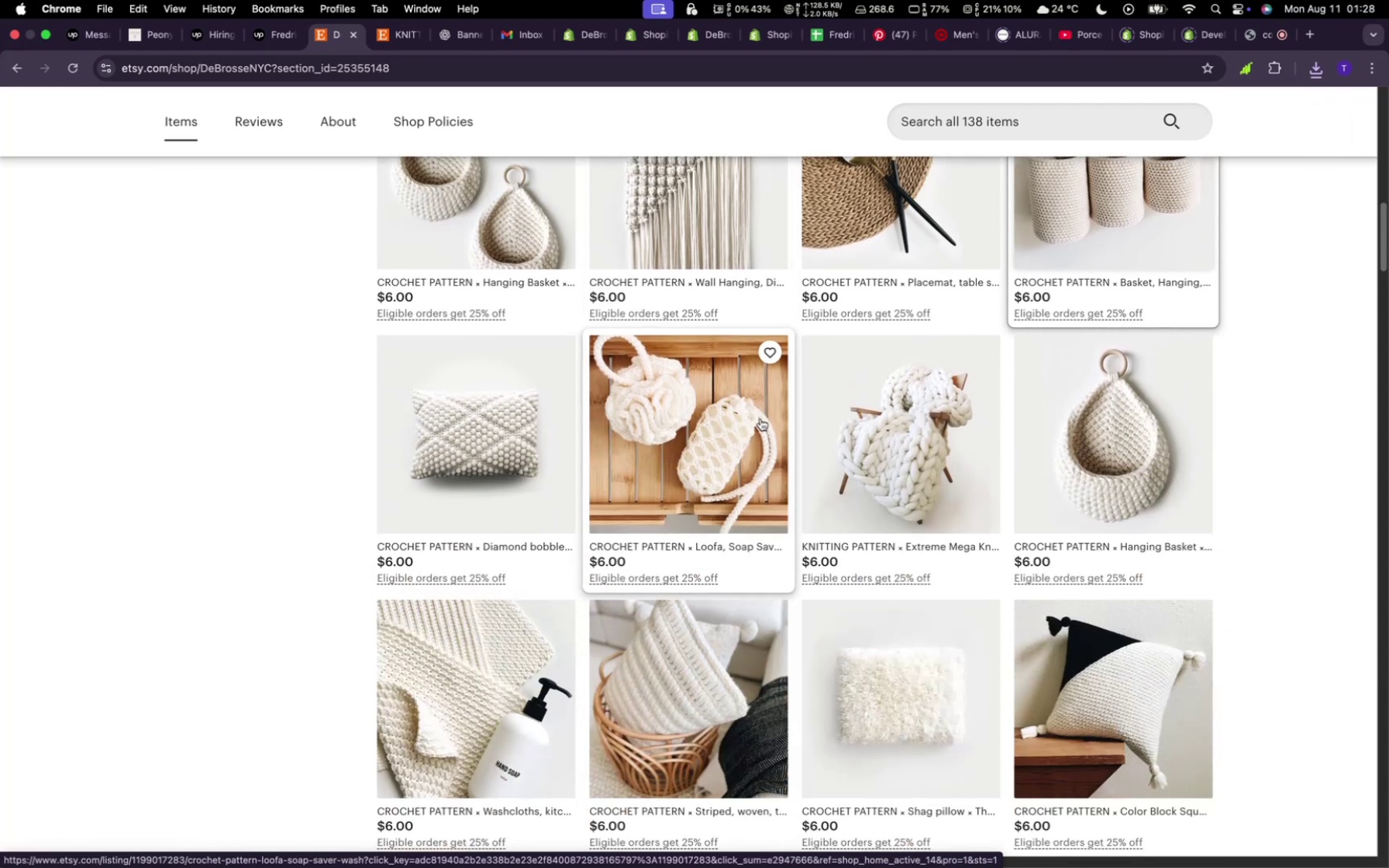 
right_click([760, 418])
 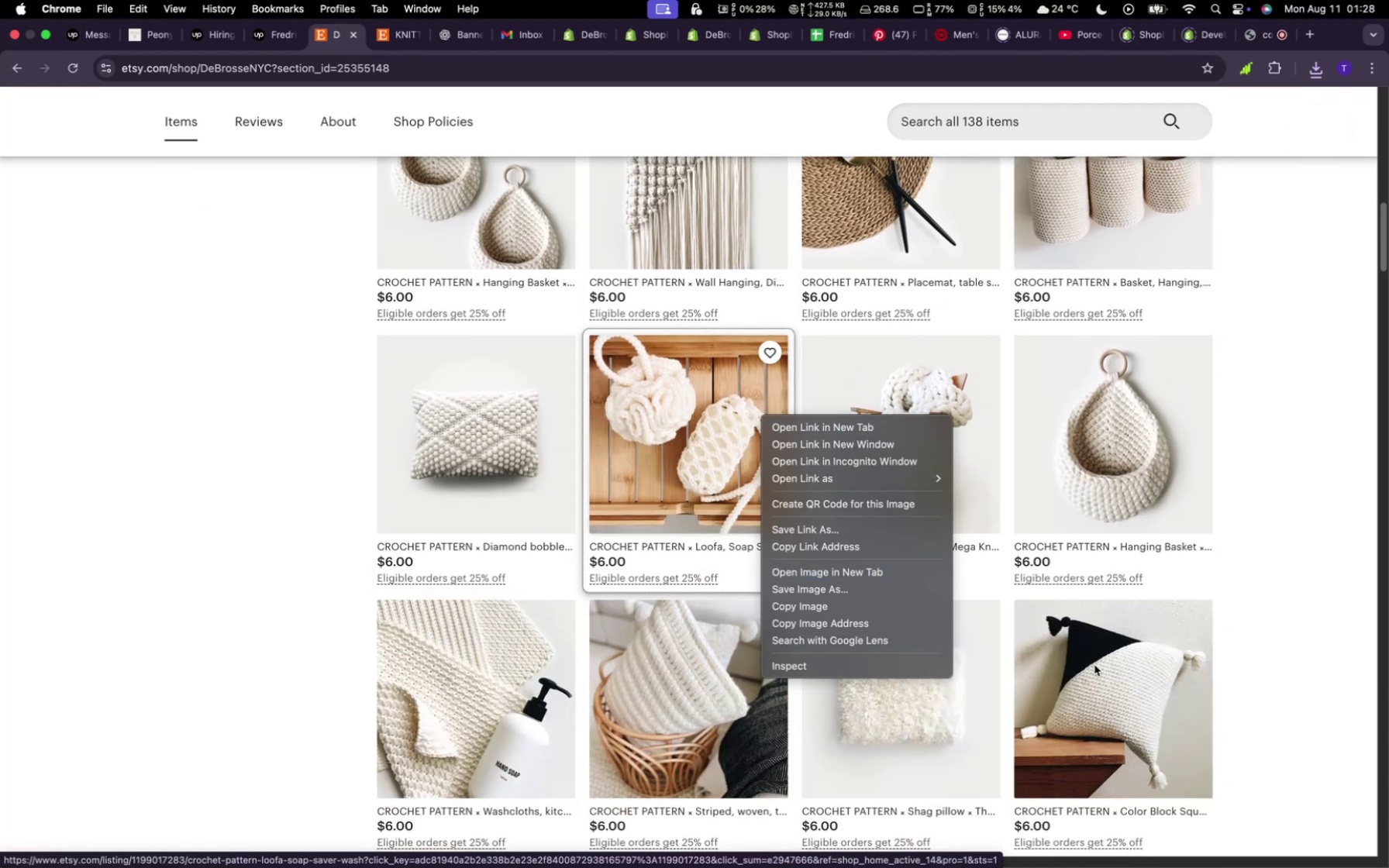 
right_click([1108, 663])
 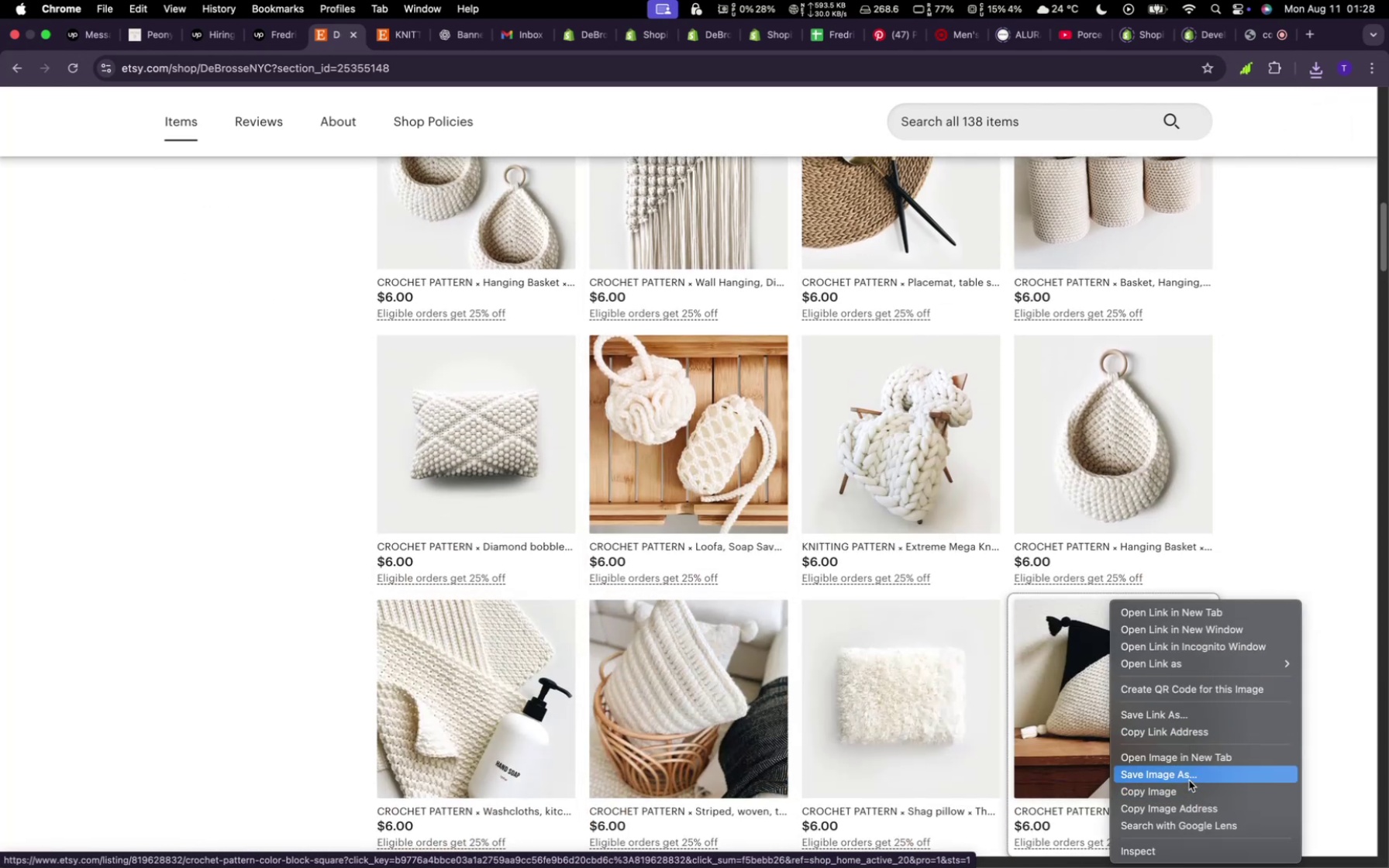 
left_click([1189, 779])
 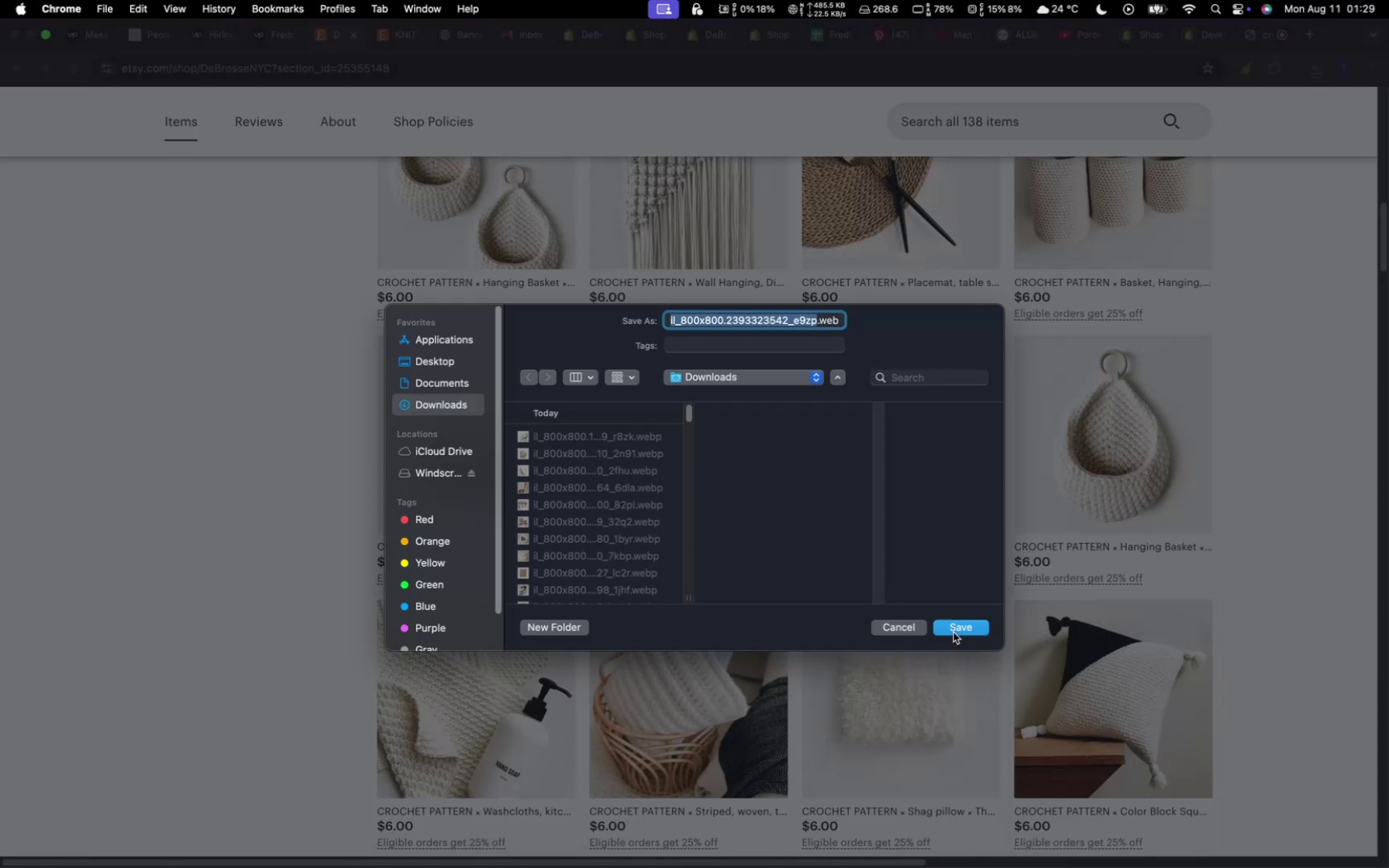 
scroll: coordinate [851, 663], scroll_direction: down, amount: 22.0
 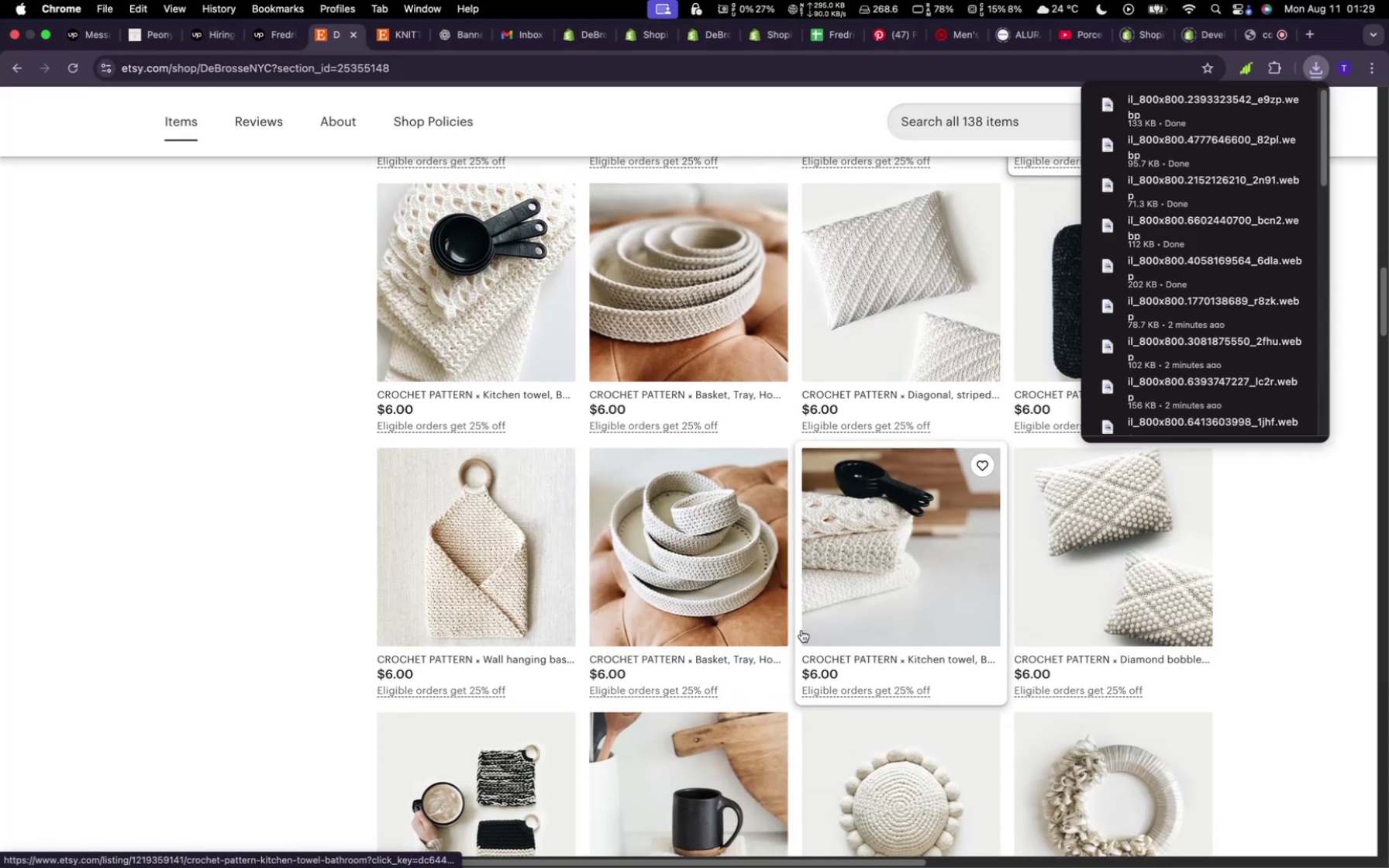 
mouse_move([767, 580])
 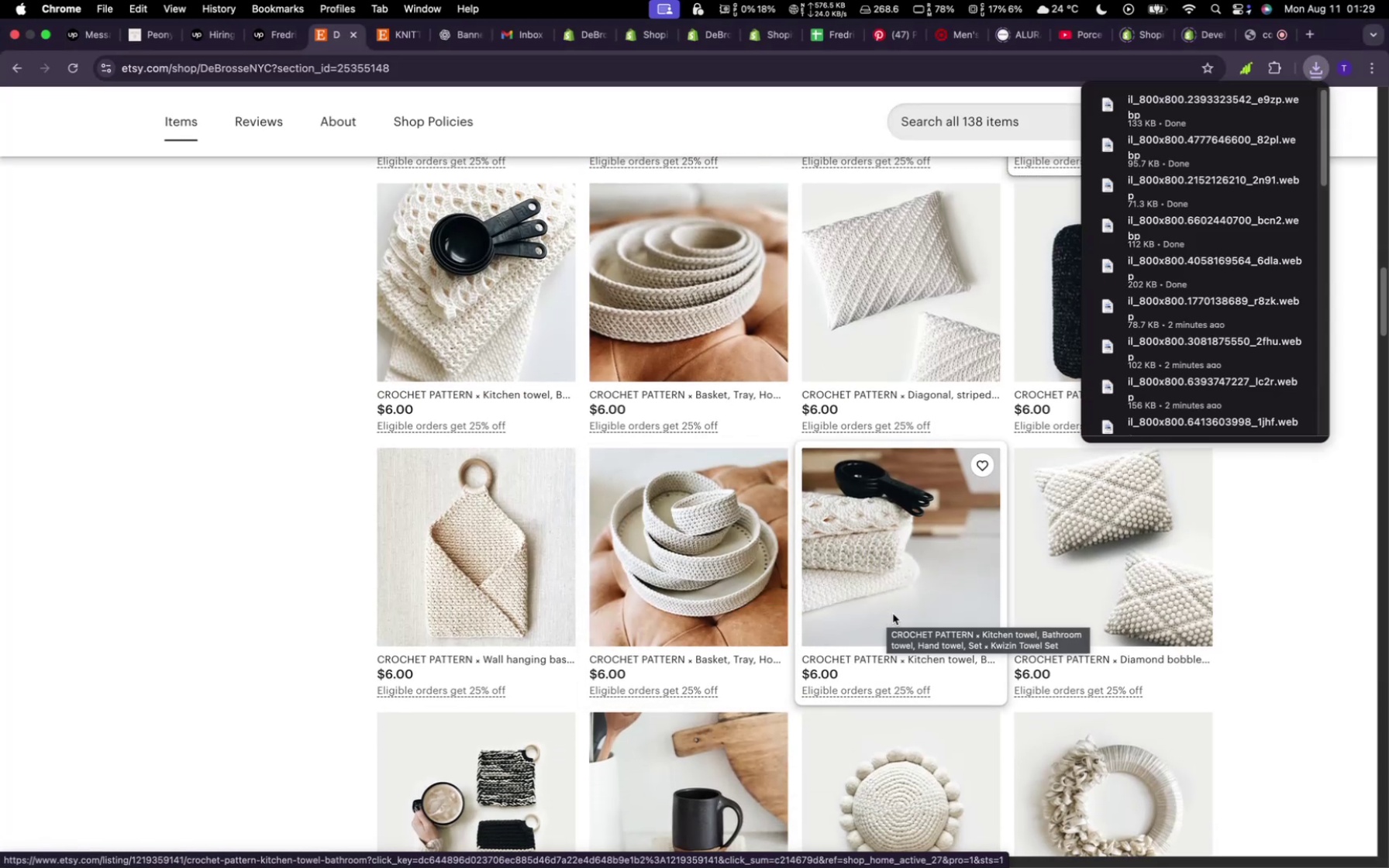 
scroll: coordinate [894, 614], scroll_direction: down, amount: 11.0
 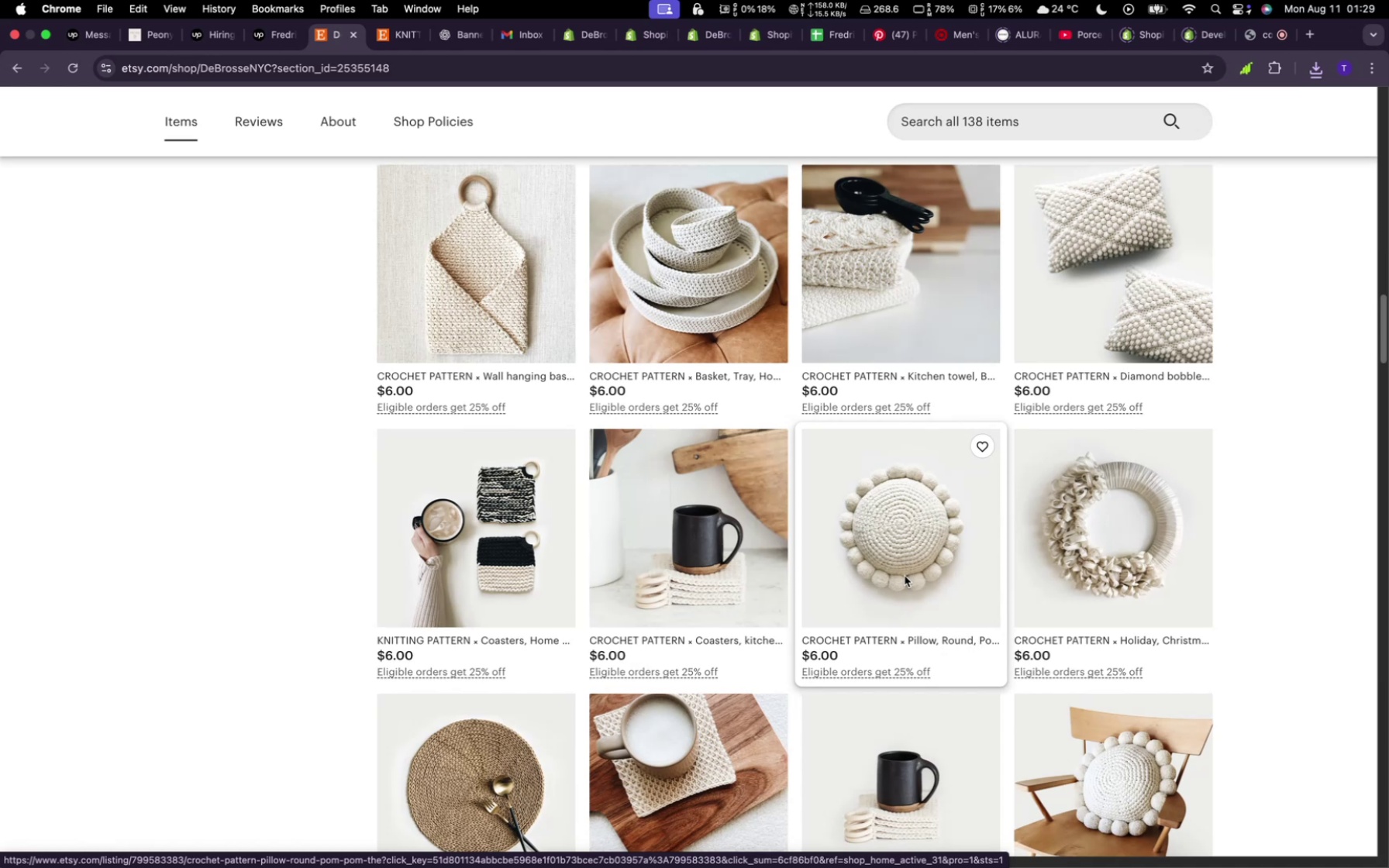 
right_click([905, 576])
 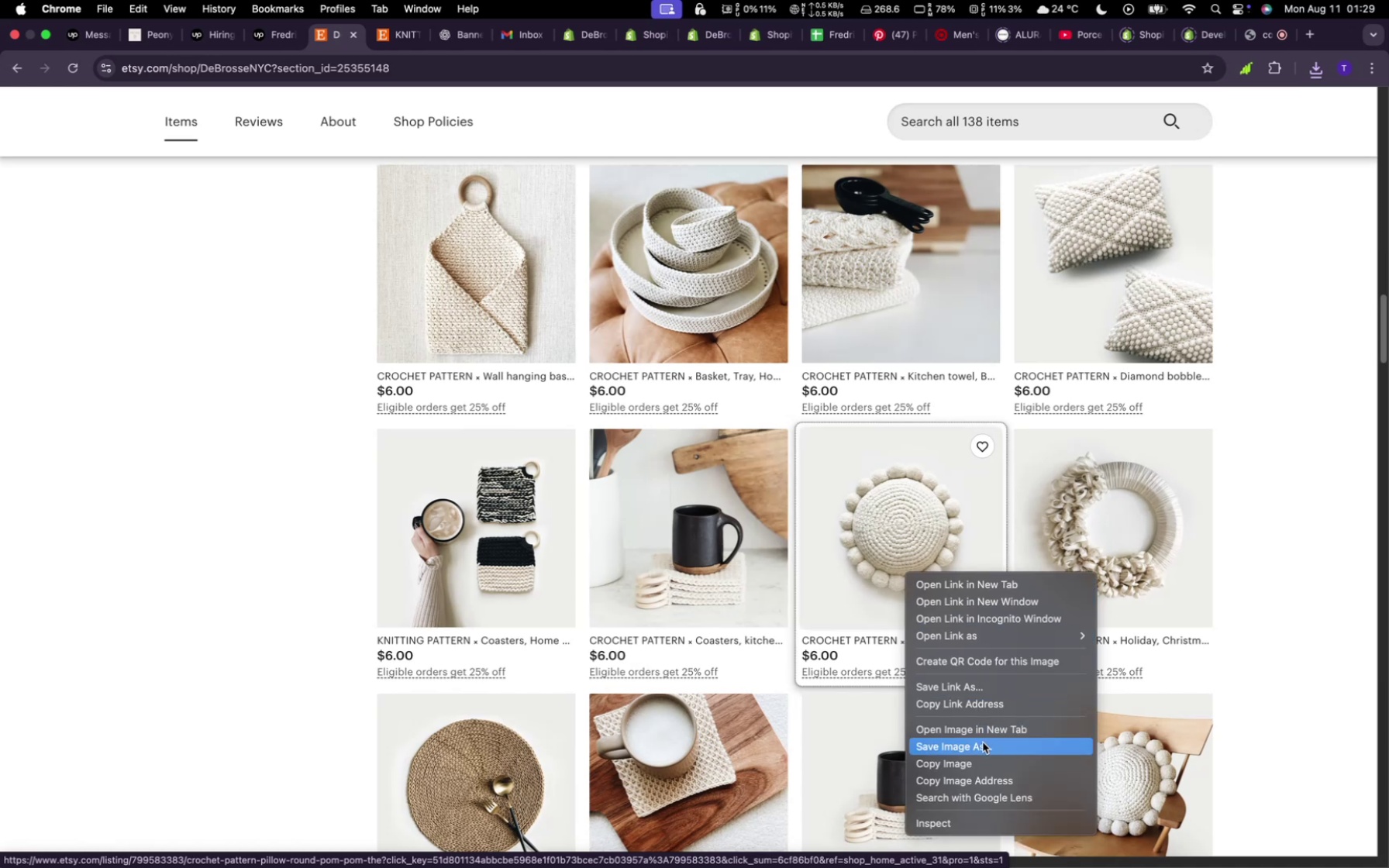 
left_click([983, 742])
 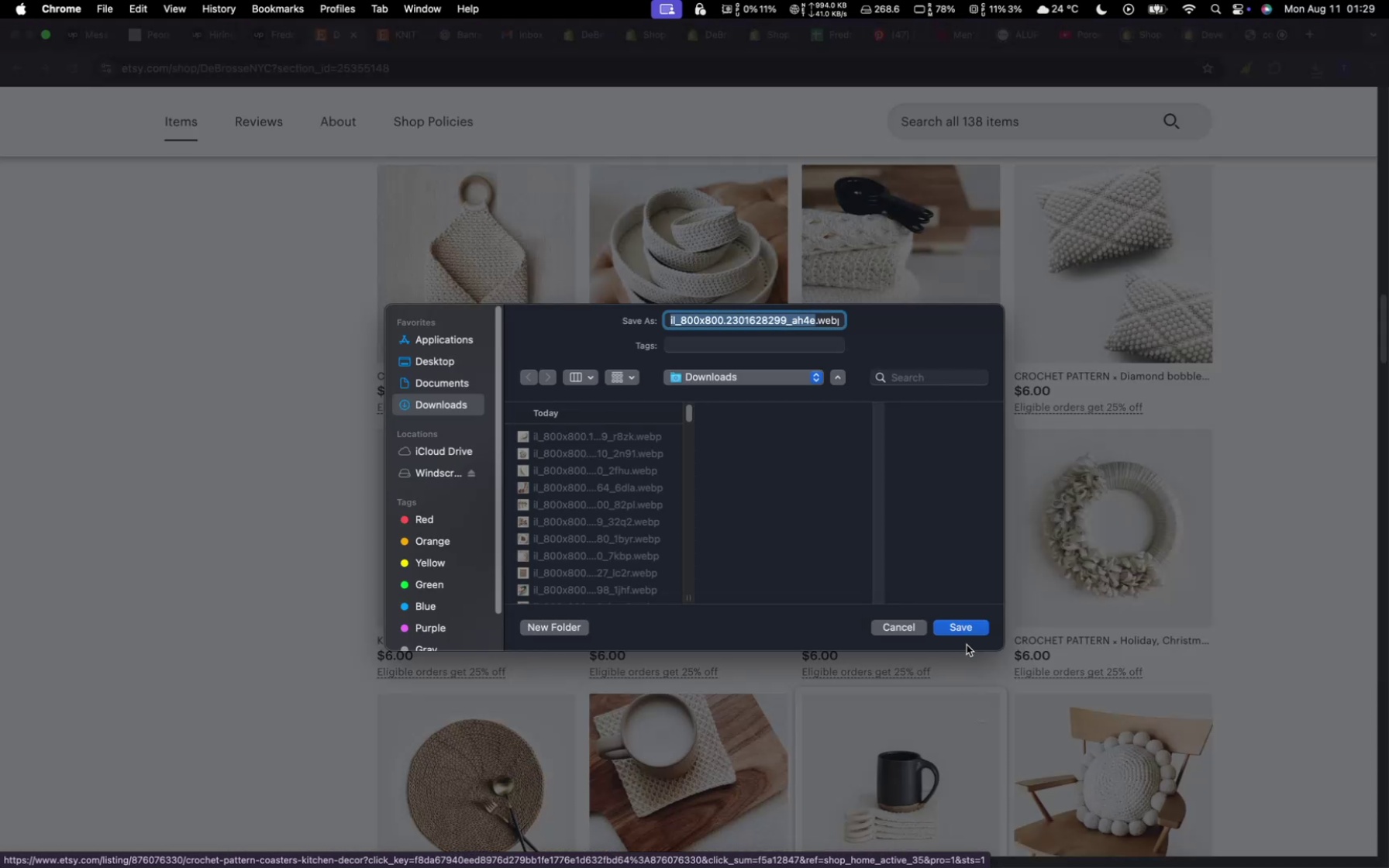 
left_click([971, 619])
 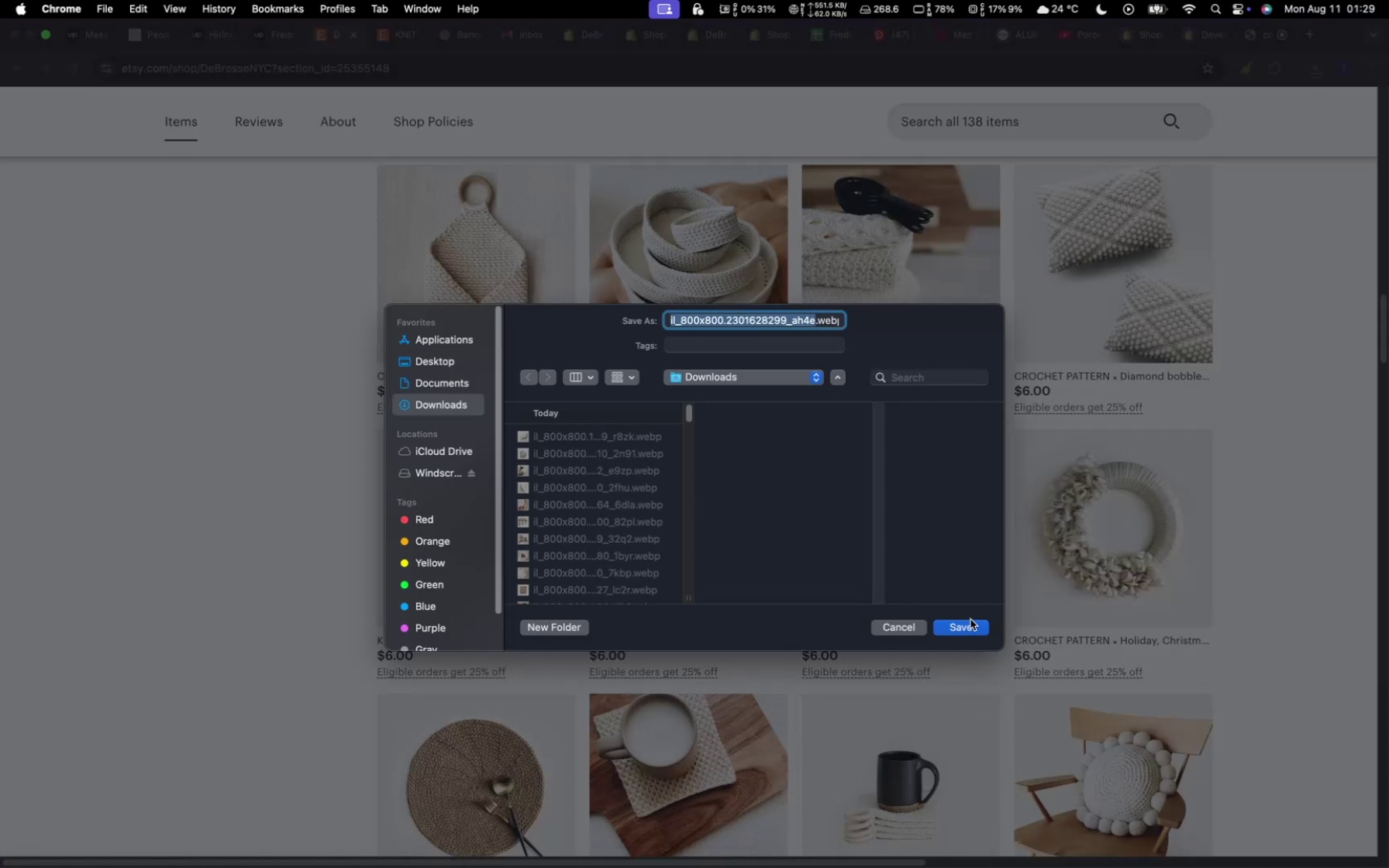 
left_click([976, 629])
 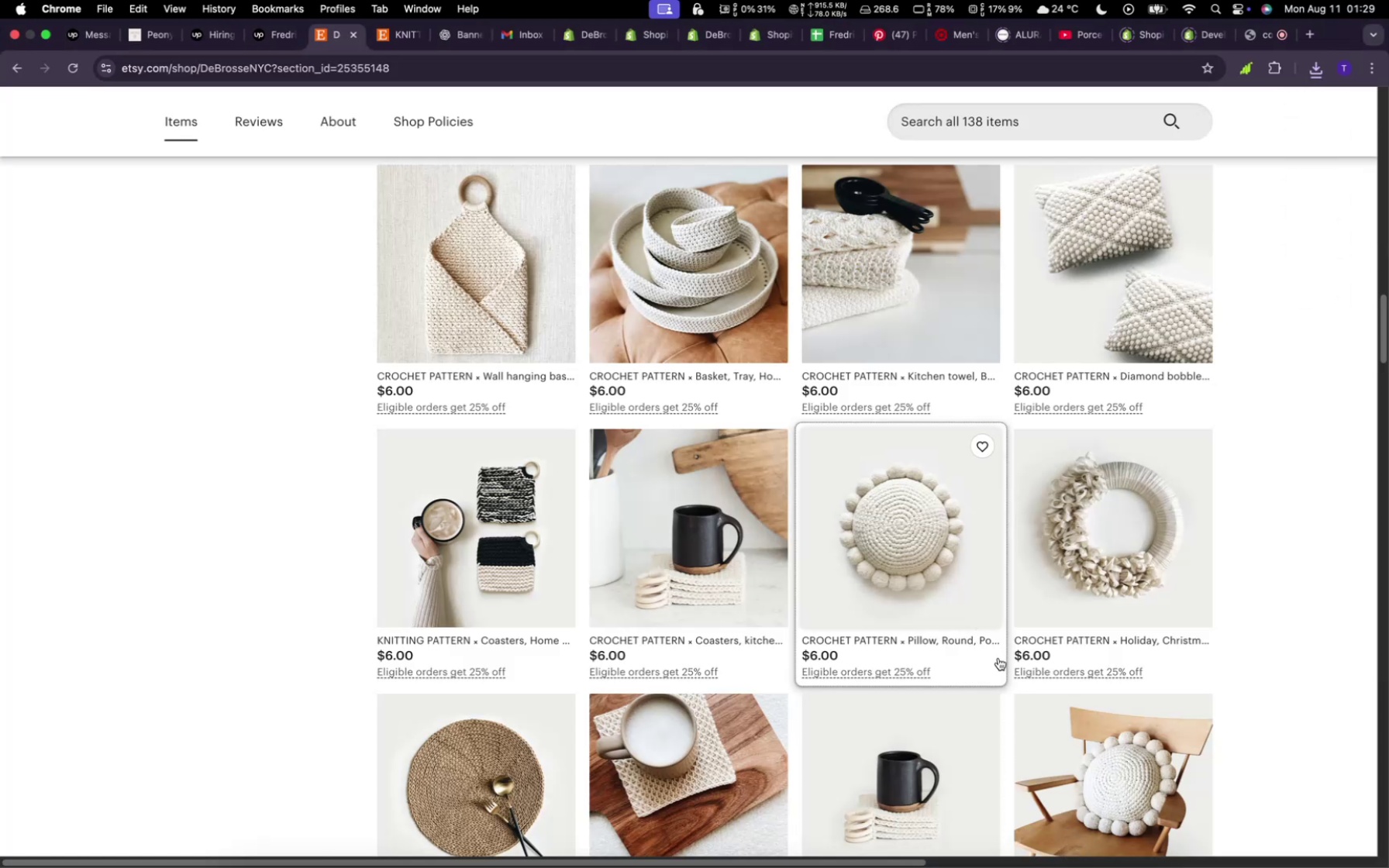 
scroll: coordinate [996, 654], scroll_direction: up, amount: 7.0
 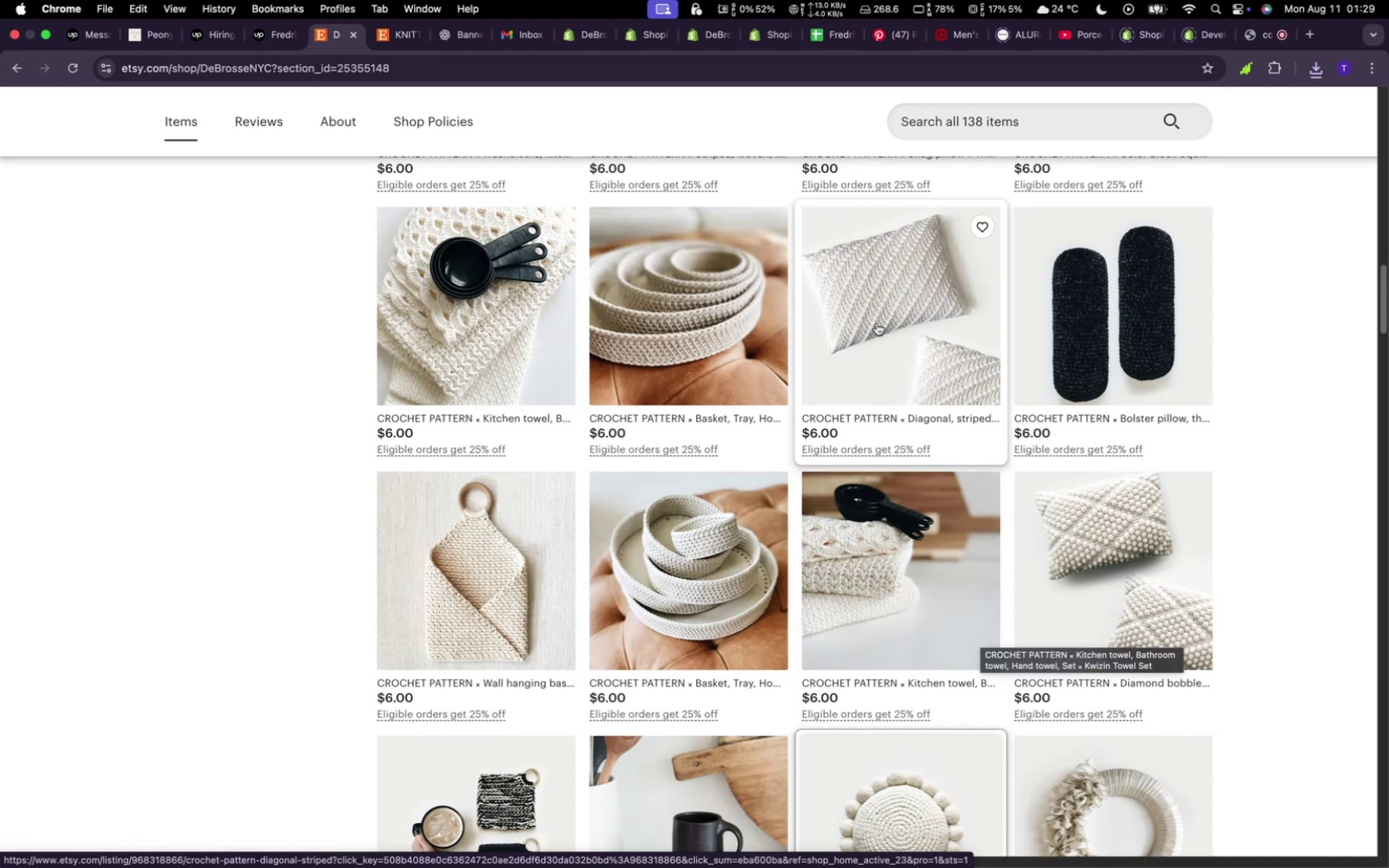 
right_click([874, 264])
 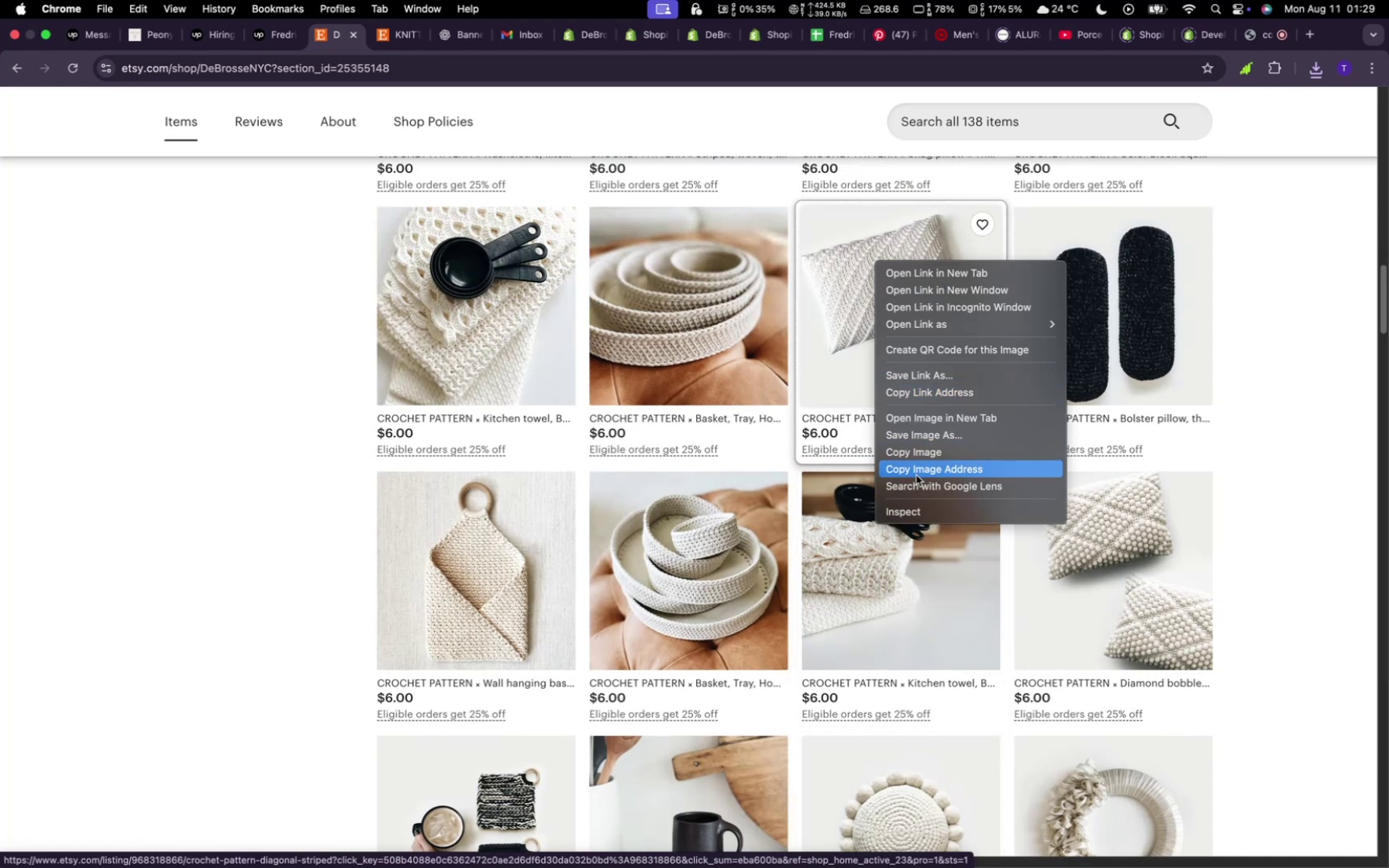 
left_click([915, 435])
 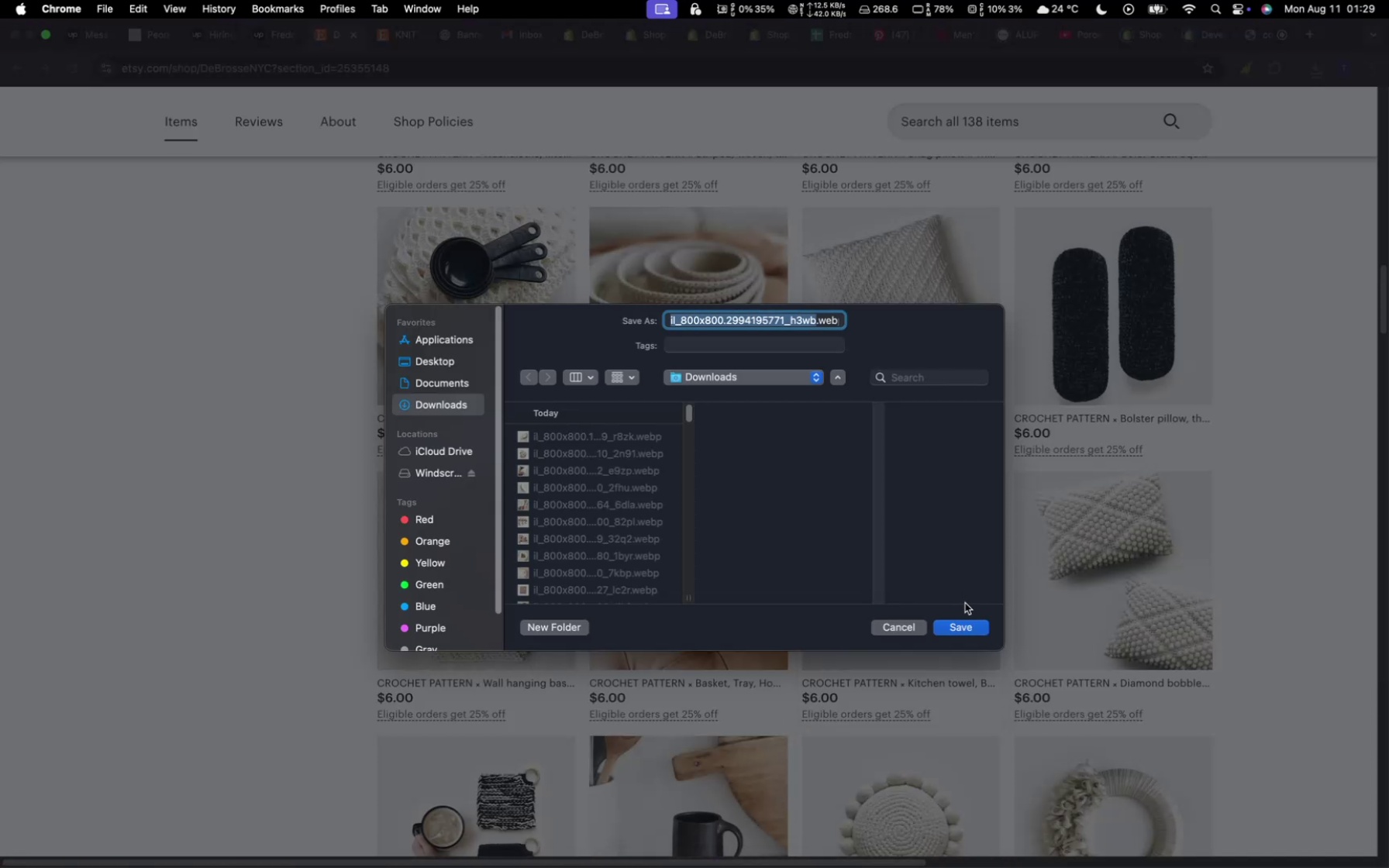 
left_click([970, 636])
 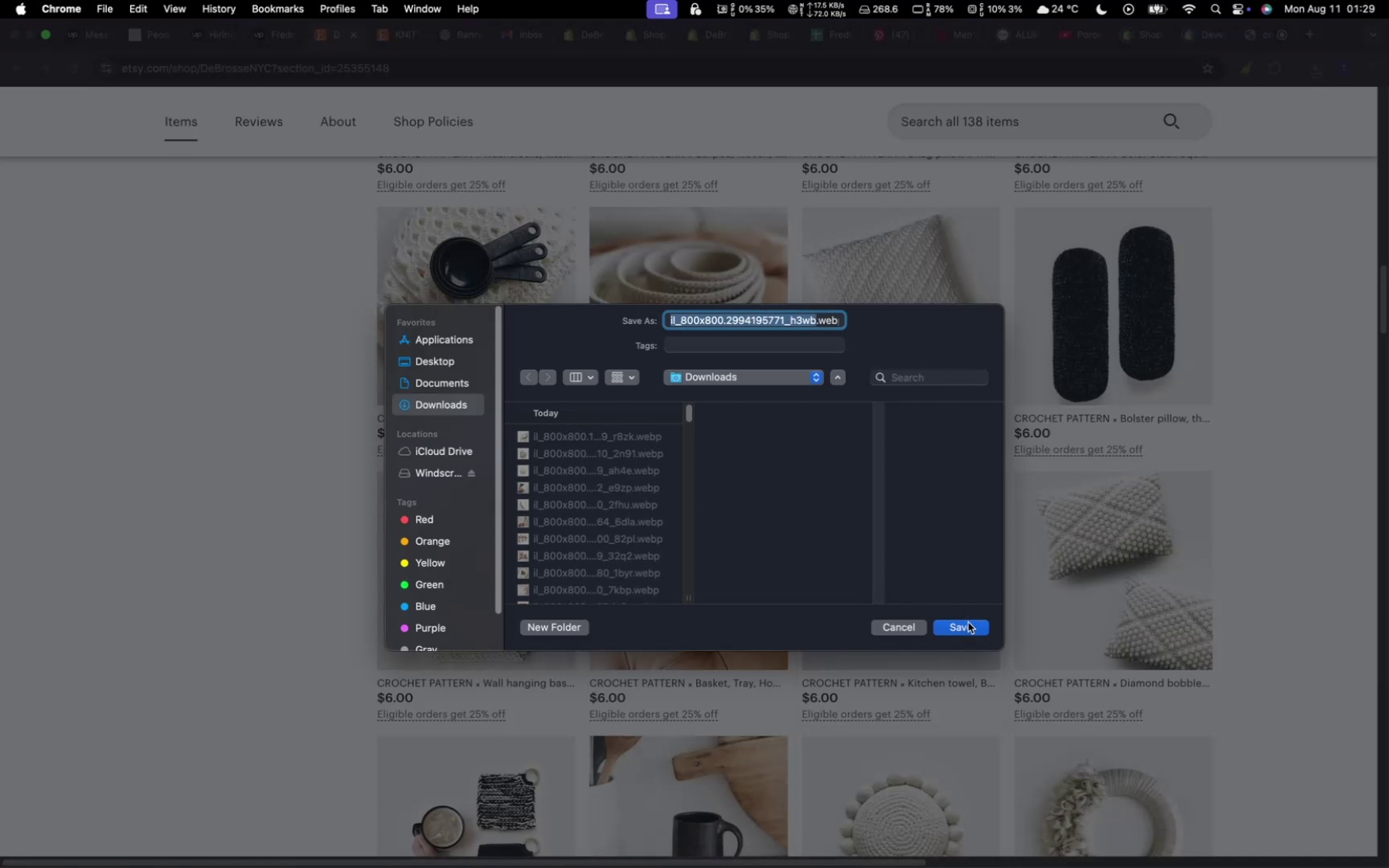 
left_click([968, 623])
 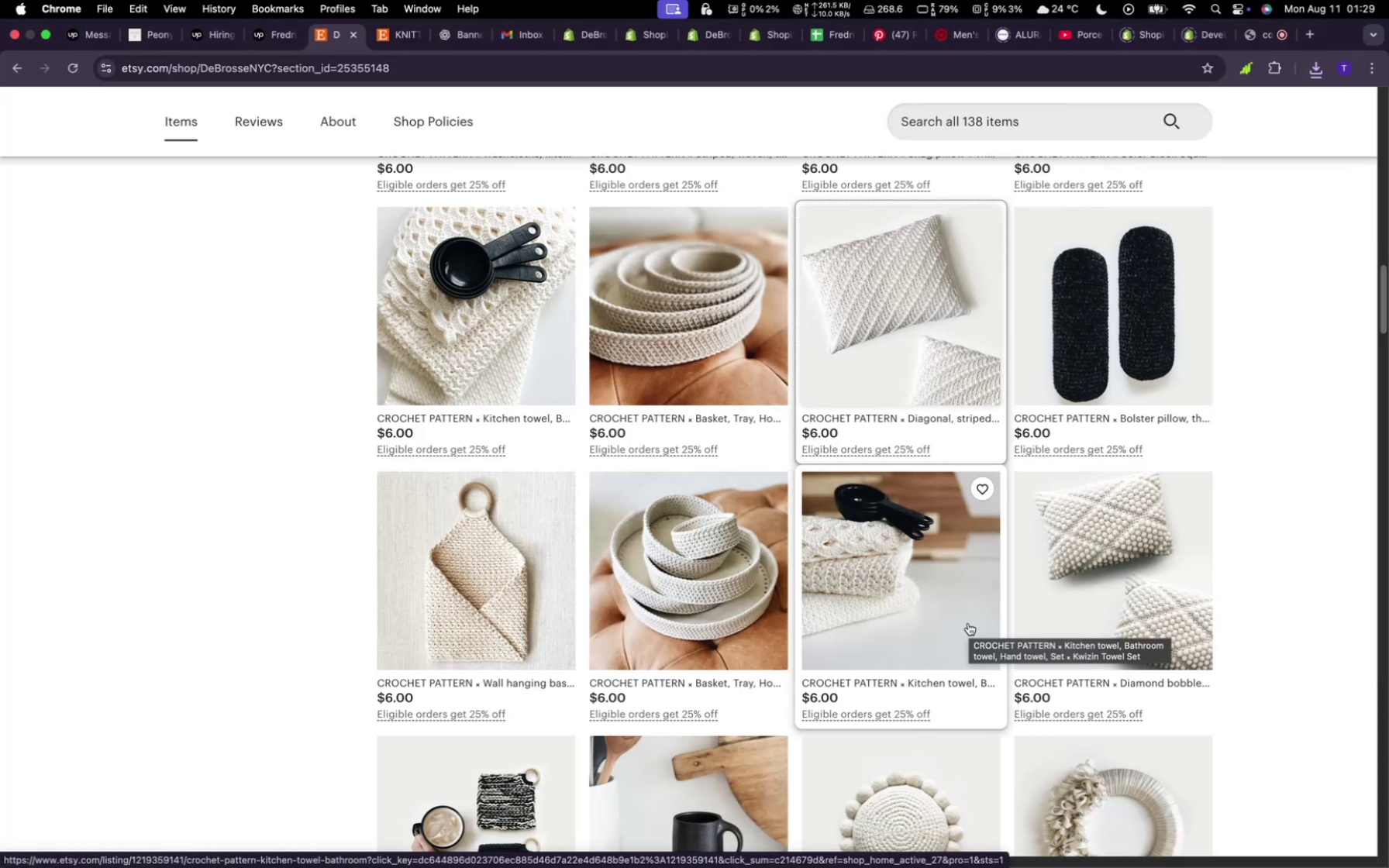 
wait(14.73)
 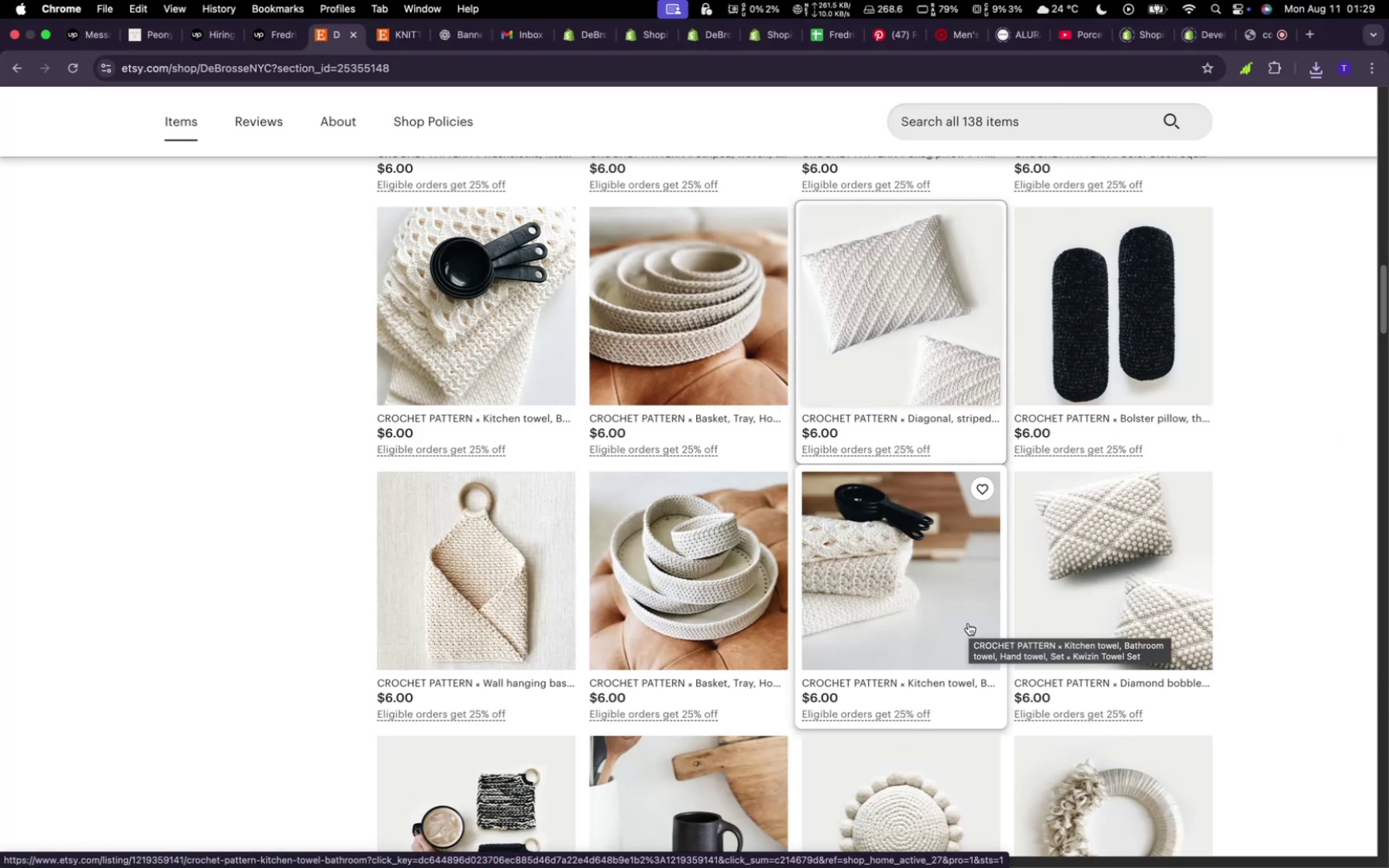 
scroll: coordinate [834, 526], scroll_direction: up, amount: 48.0
 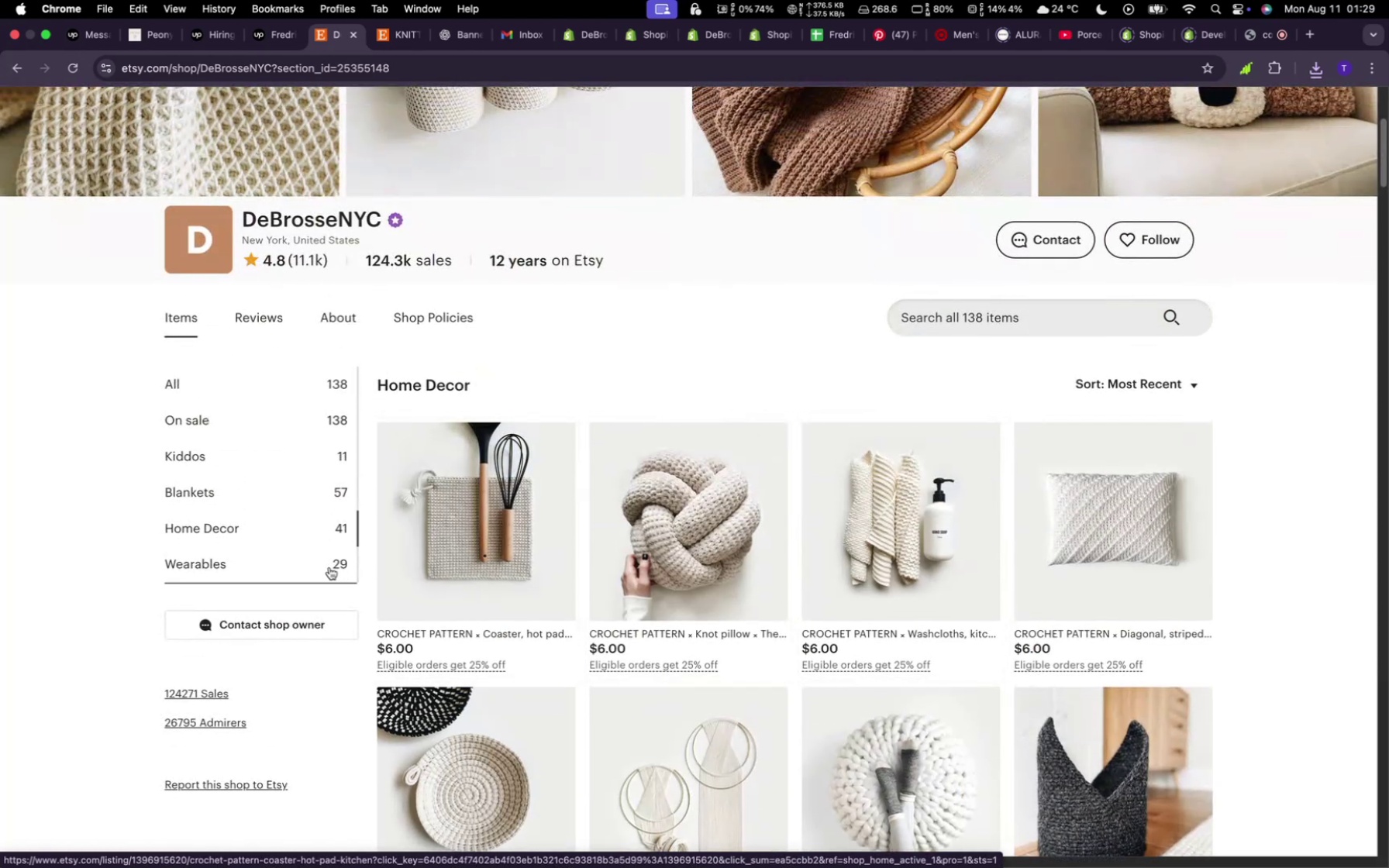 
left_click([303, 567])
 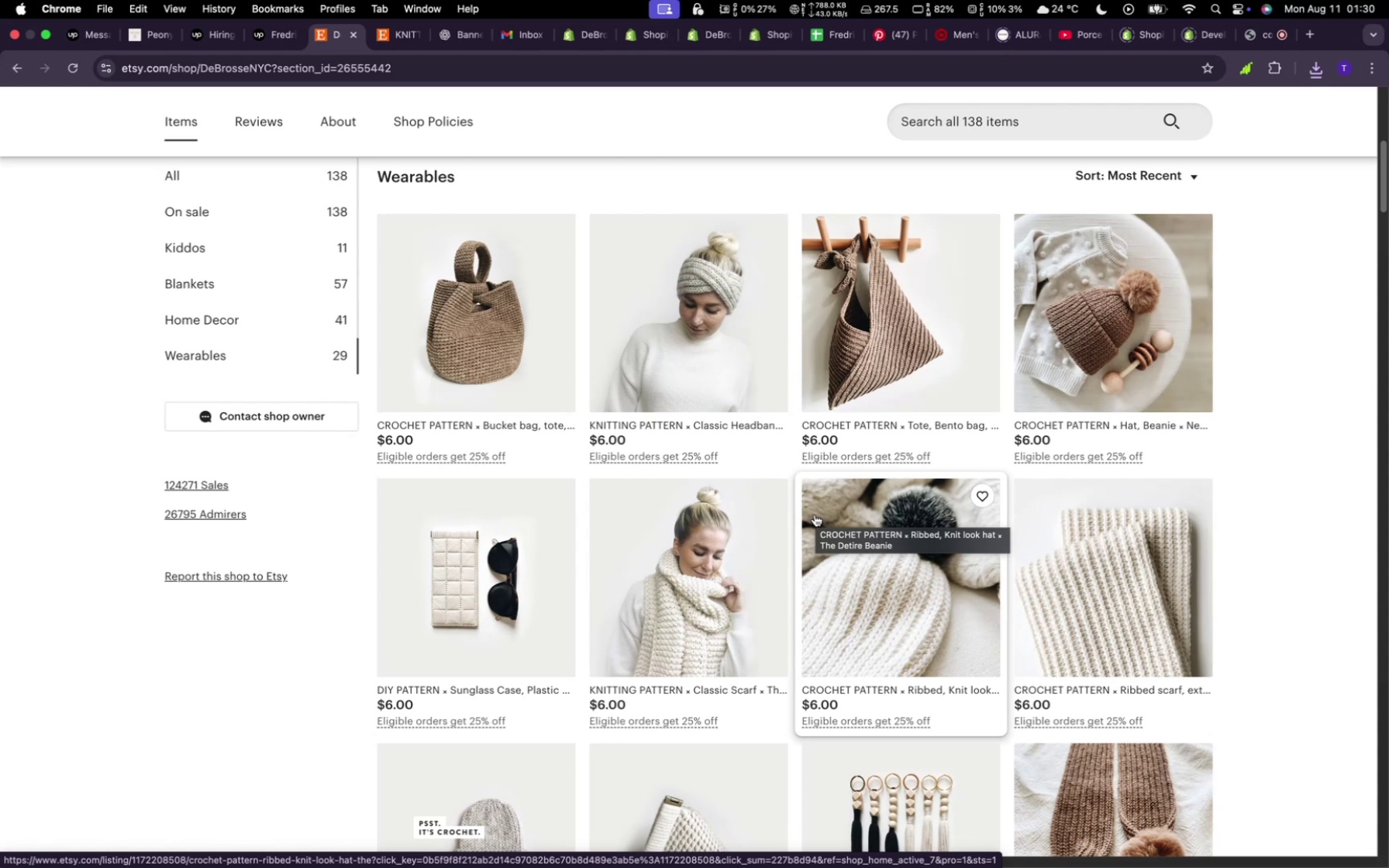 
wait(29.3)
 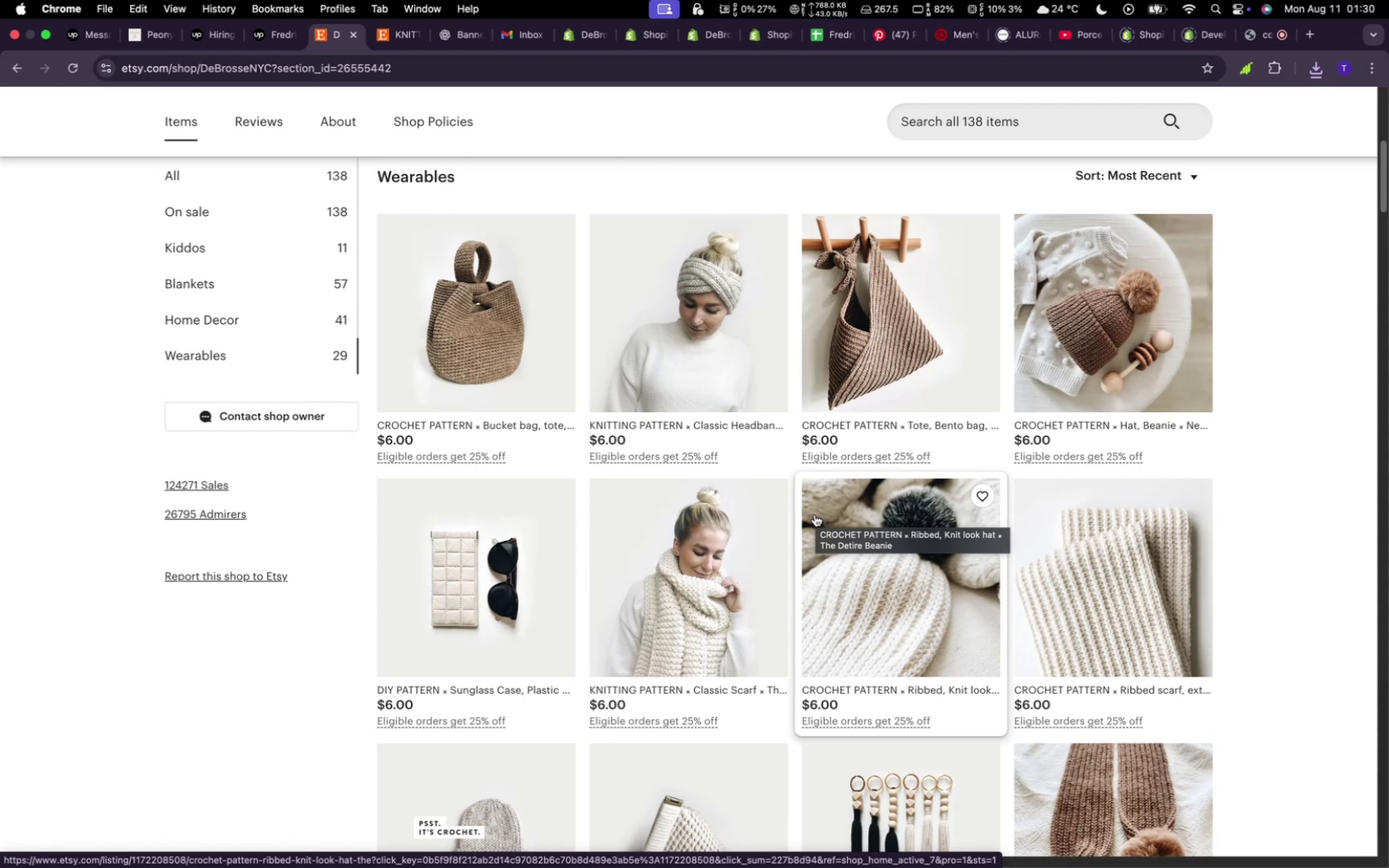 
scroll: coordinate [815, 515], scroll_direction: down, amount: 1.0
 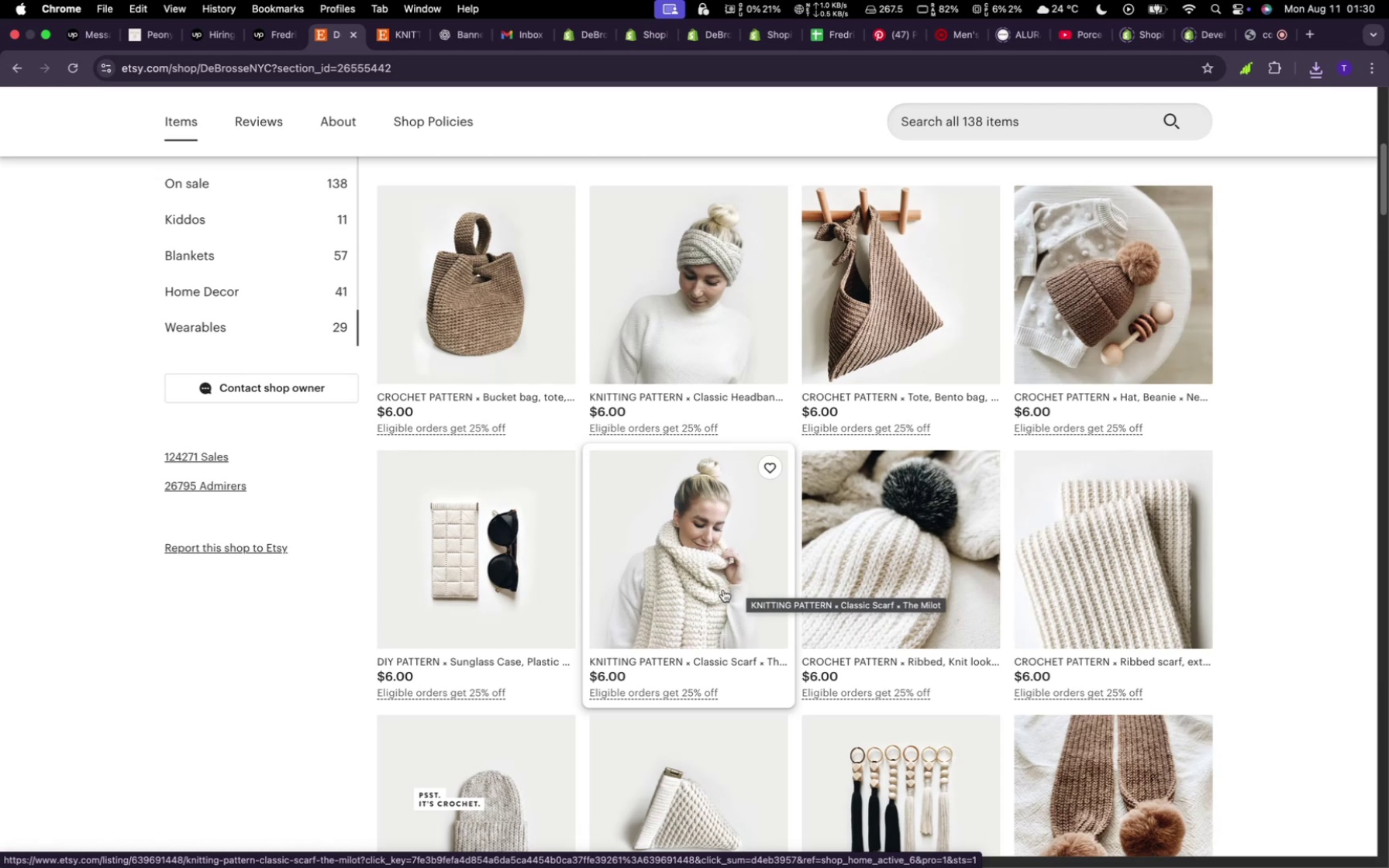 
right_click([723, 590])
 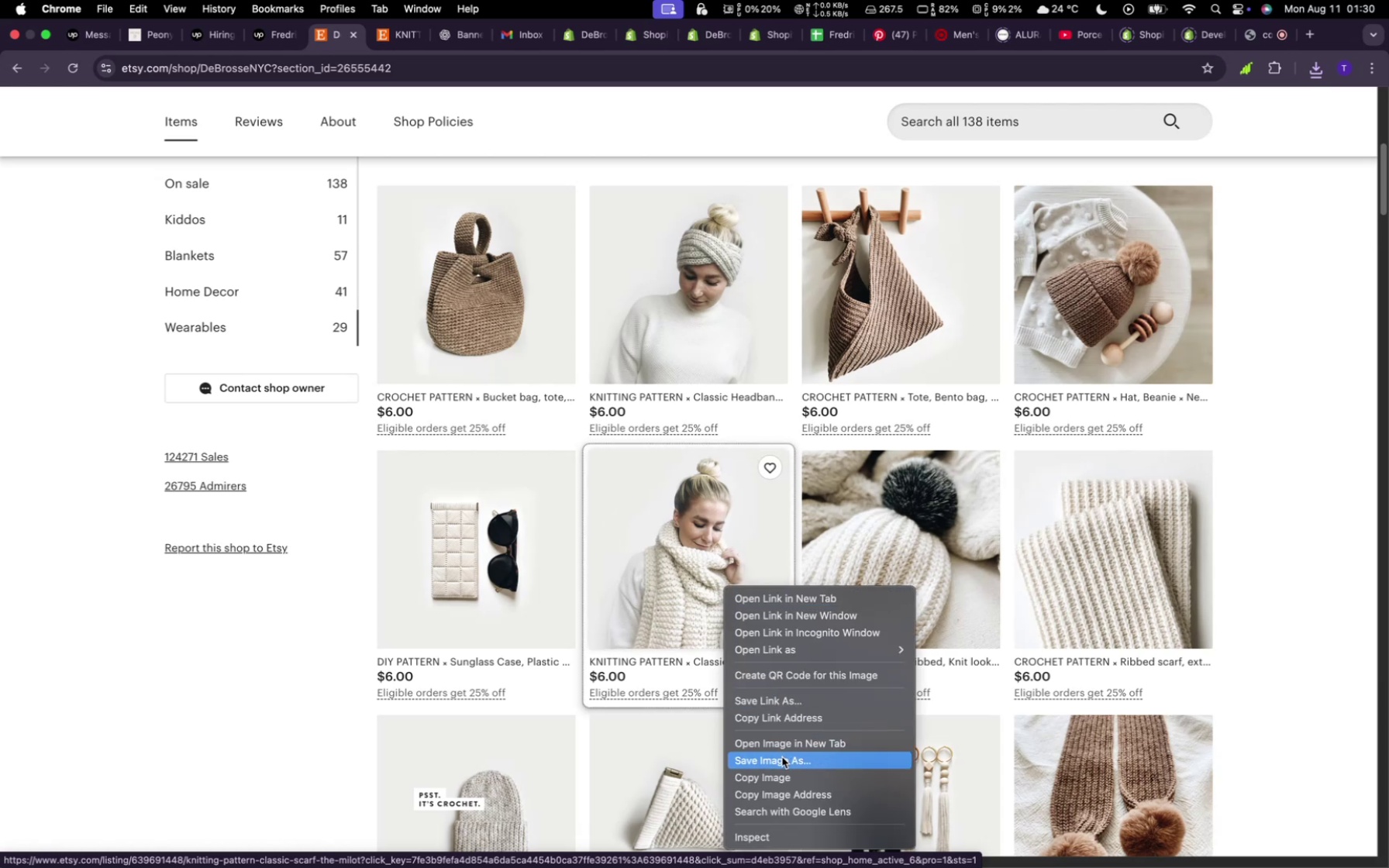 
left_click([782, 757])
 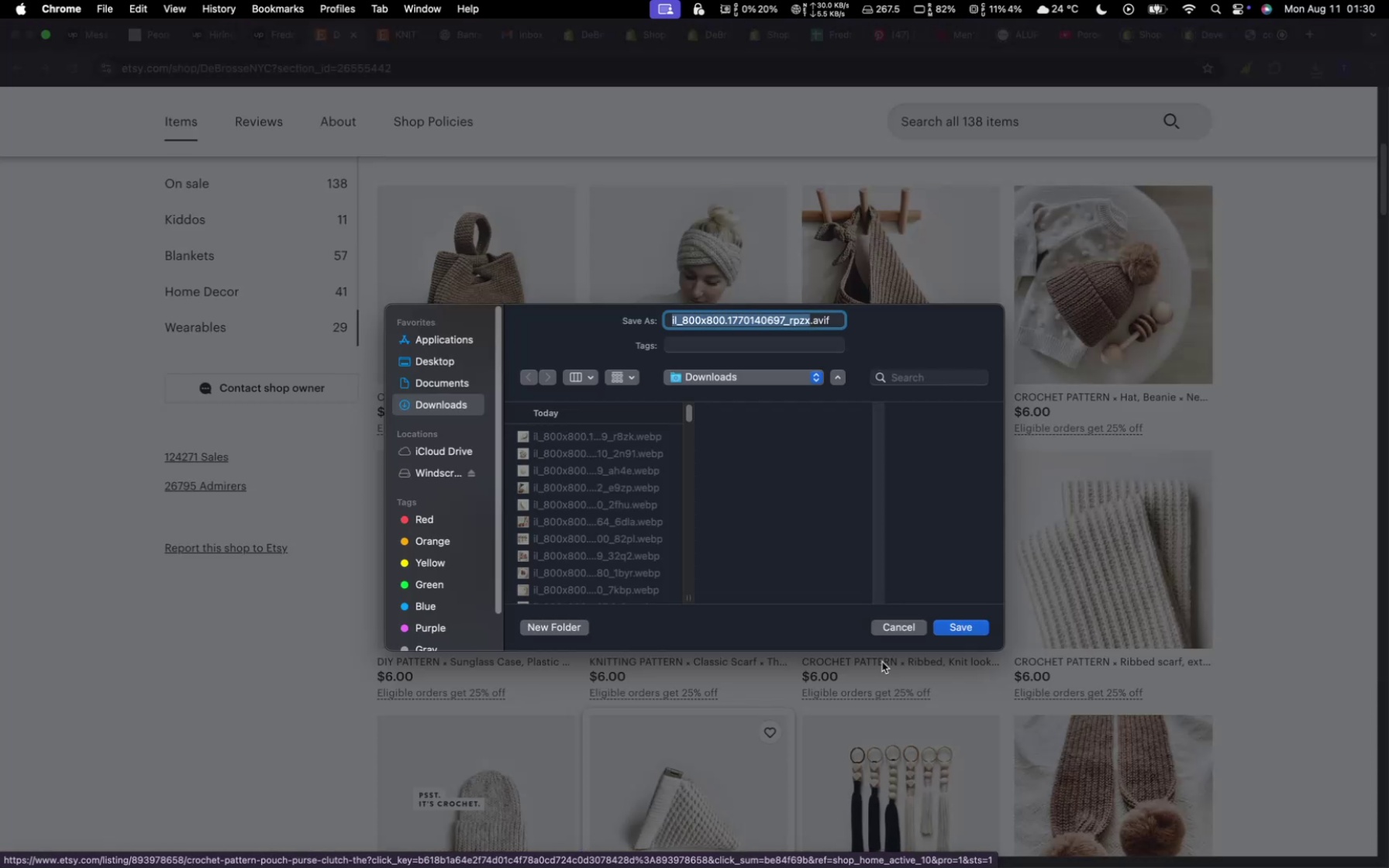 
left_click([946, 623])
 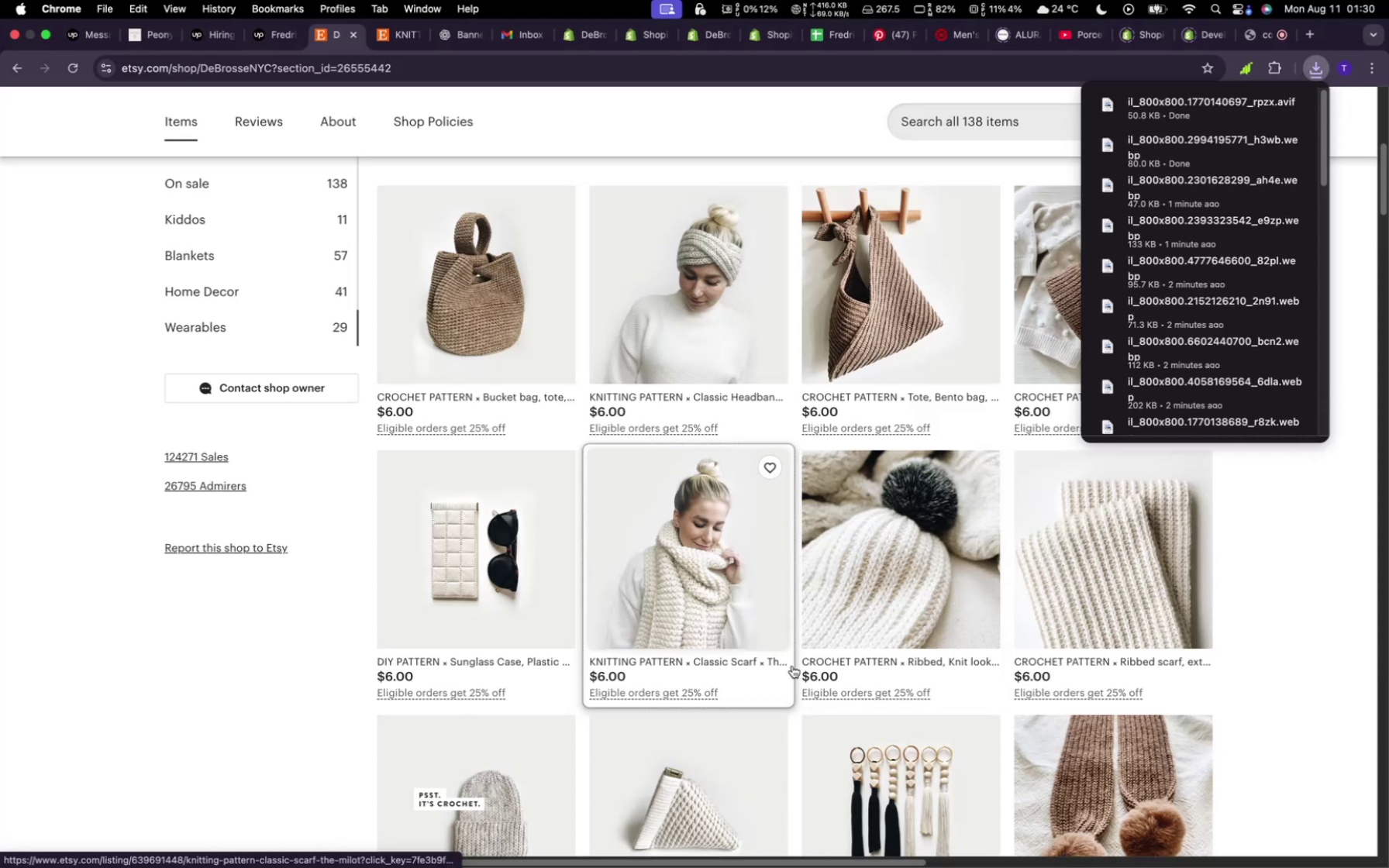 
scroll: coordinate [792, 666], scroll_direction: down, amount: 5.0
 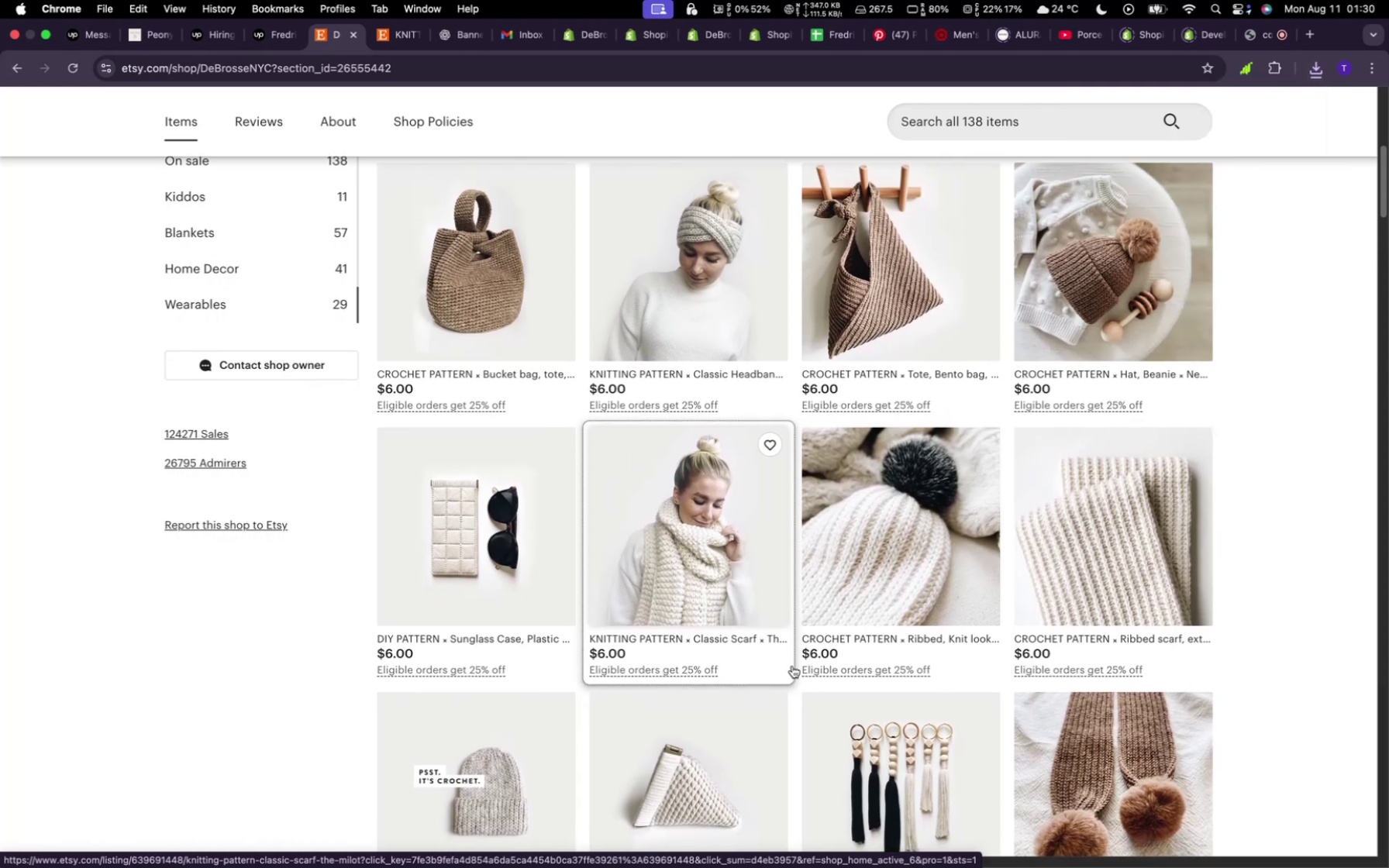 
wait(5.01)
 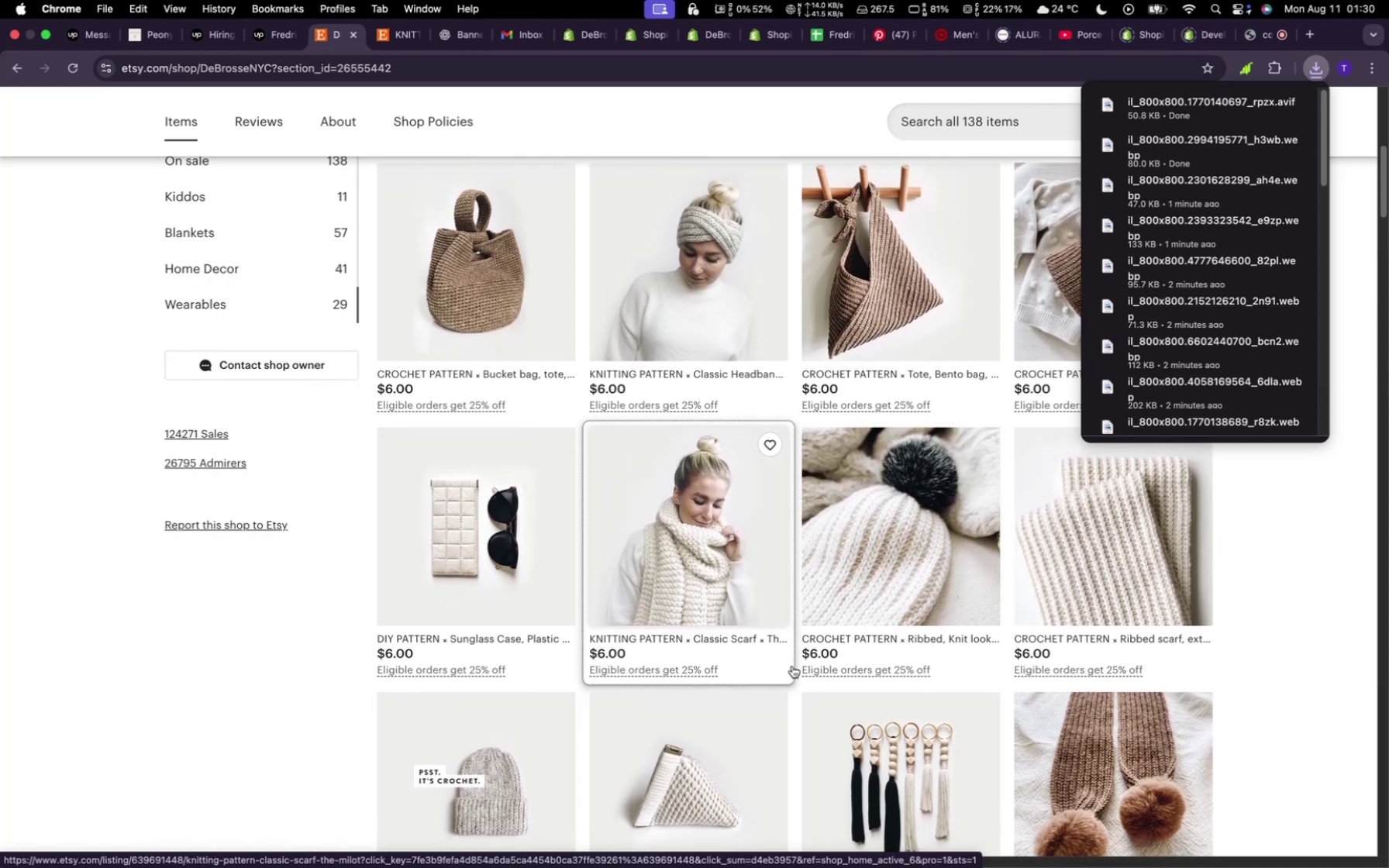 
scroll: coordinate [792, 666], scroll_direction: down, amount: 11.0
 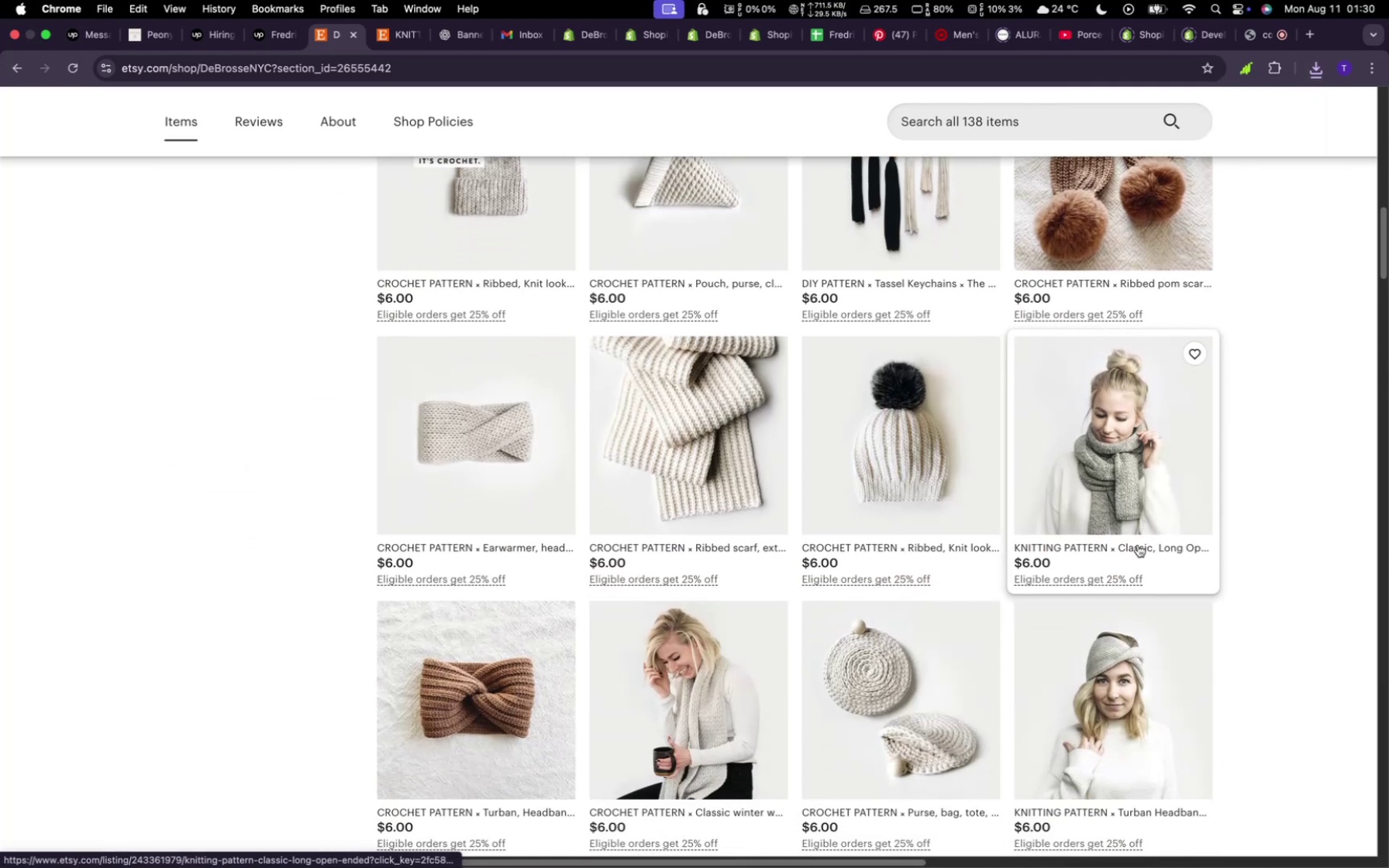 
right_click([1122, 429])
 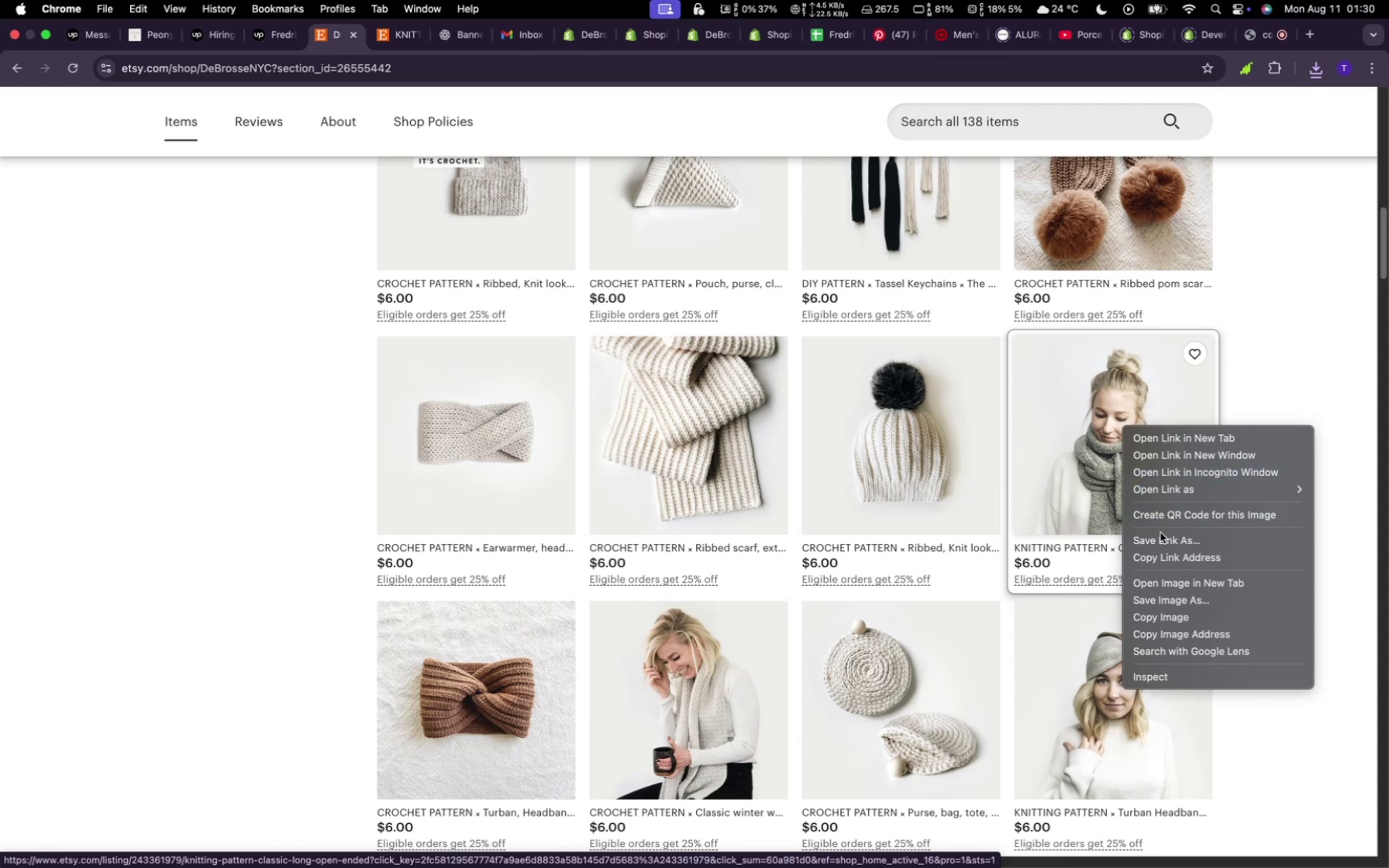 
left_click([1165, 601])
 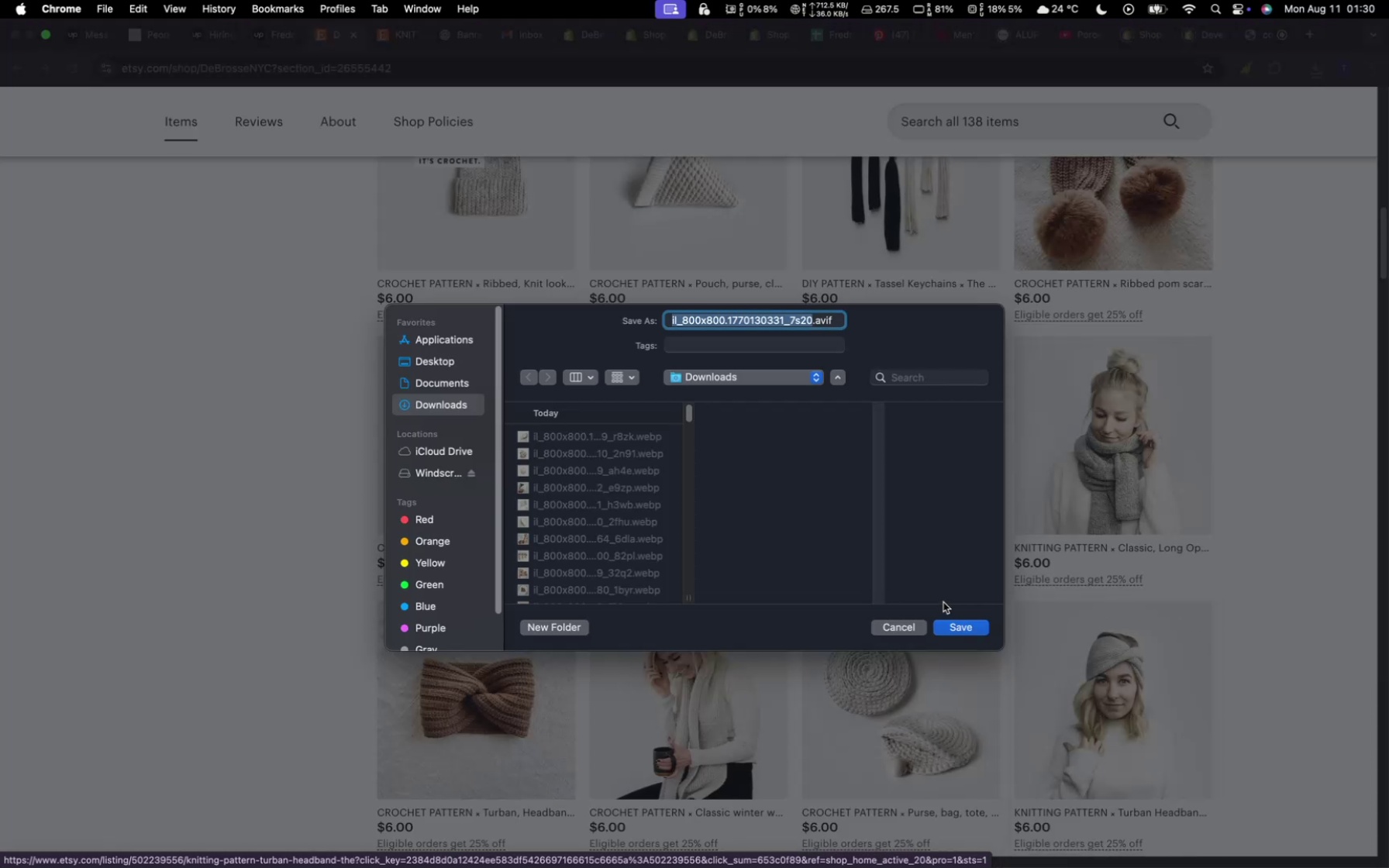 
left_click([956, 624])
 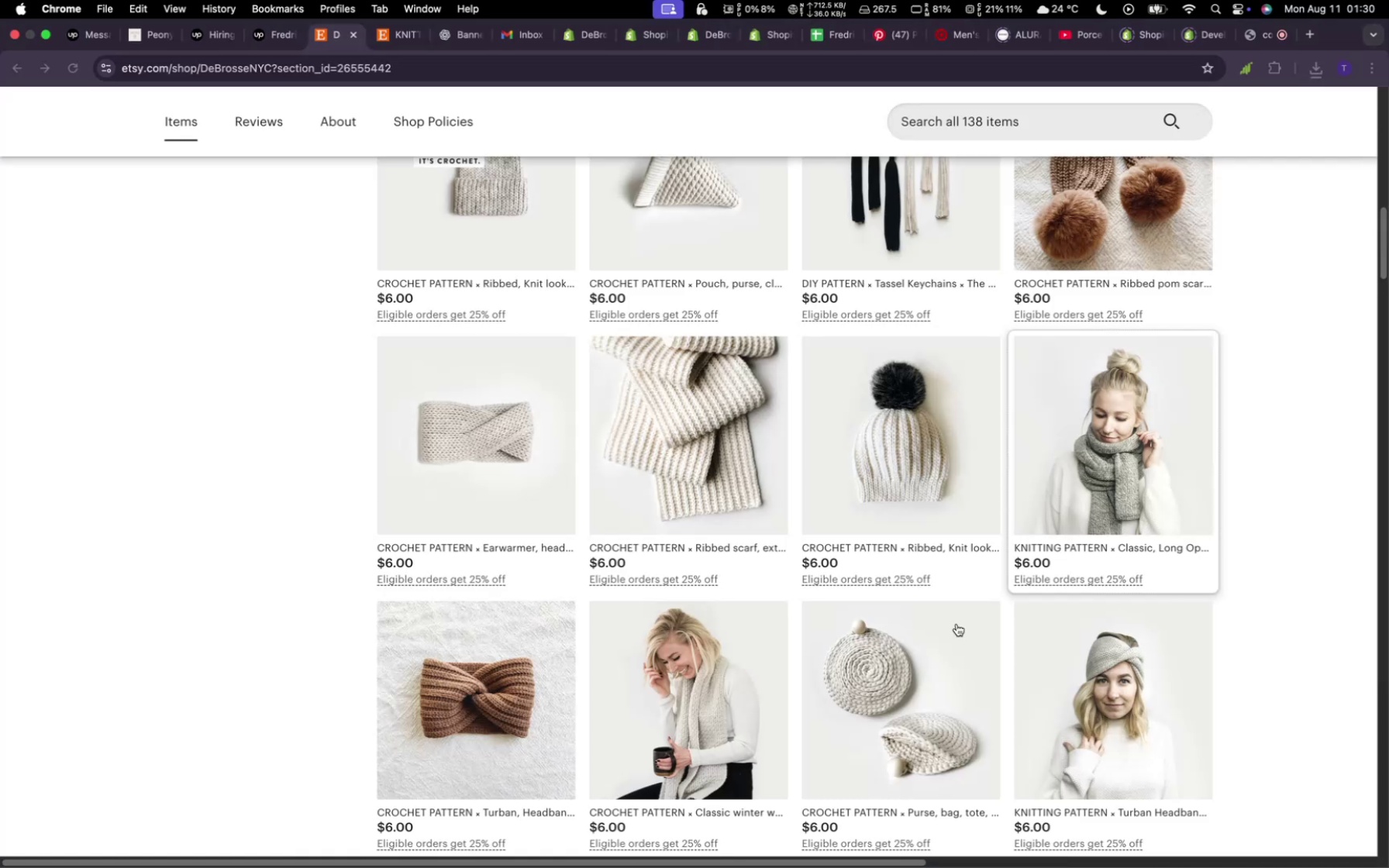 
scroll: coordinate [705, 529], scroll_direction: down, amount: 19.0
 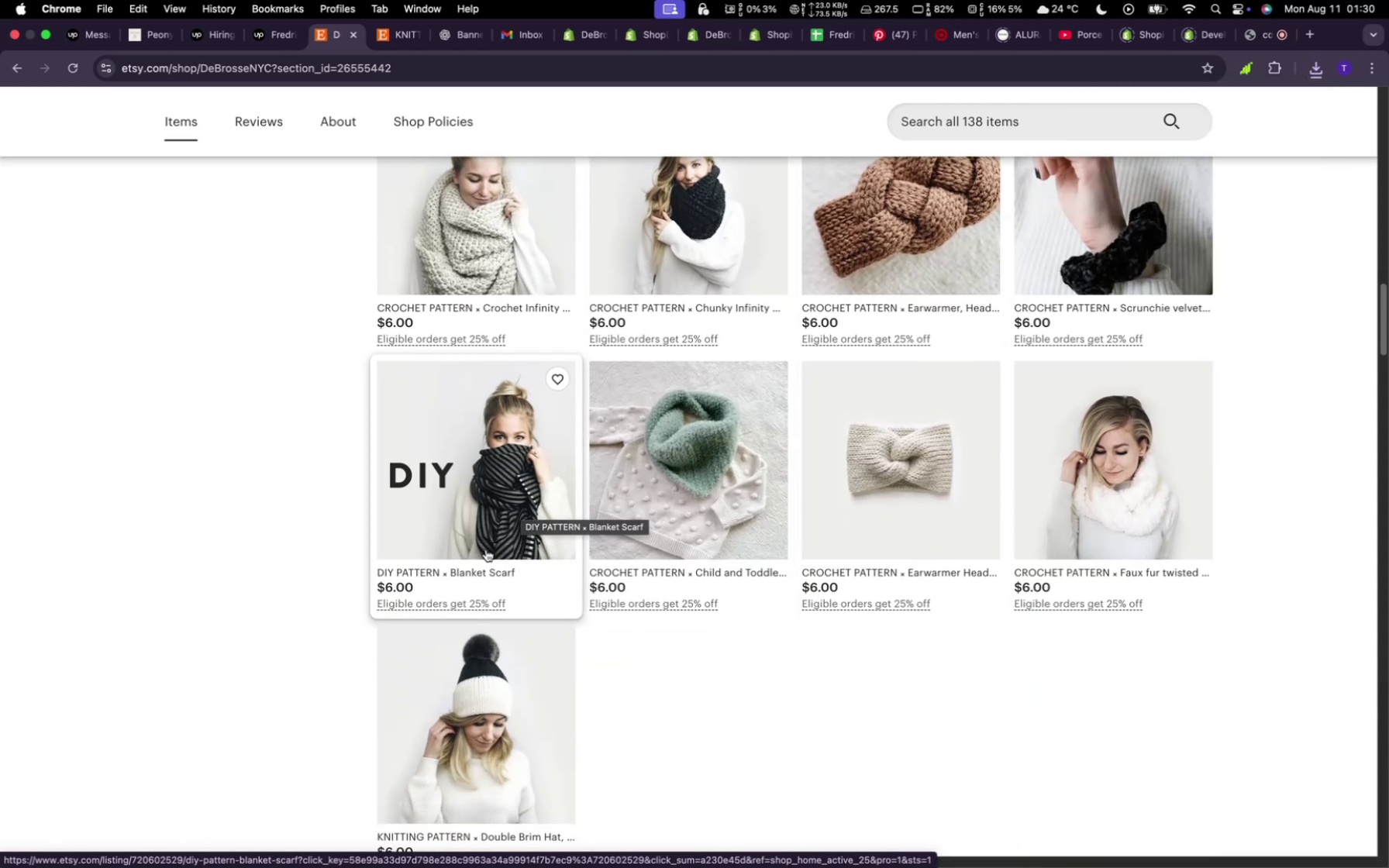 
wait(5.68)
 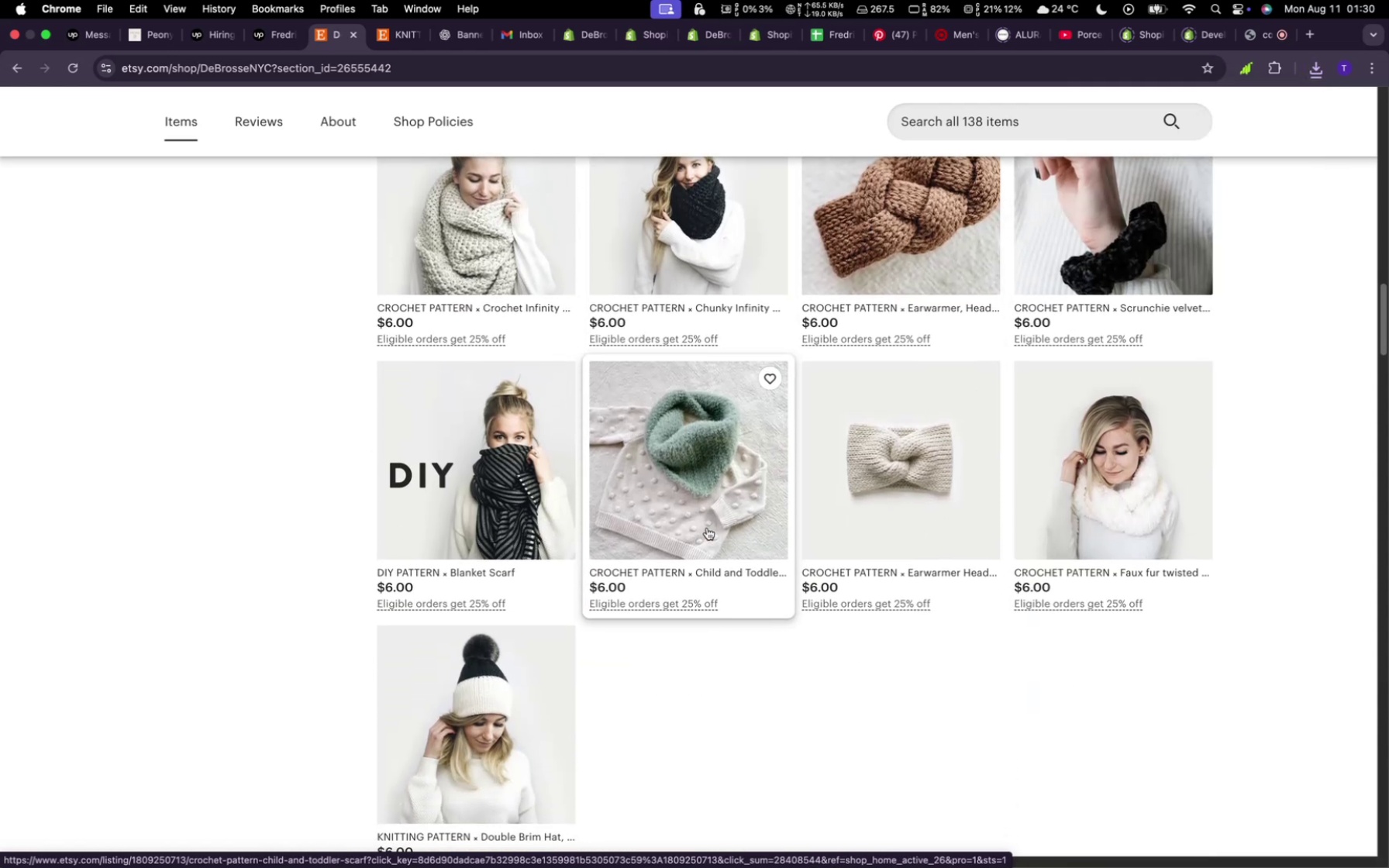 
right_click([460, 722])
 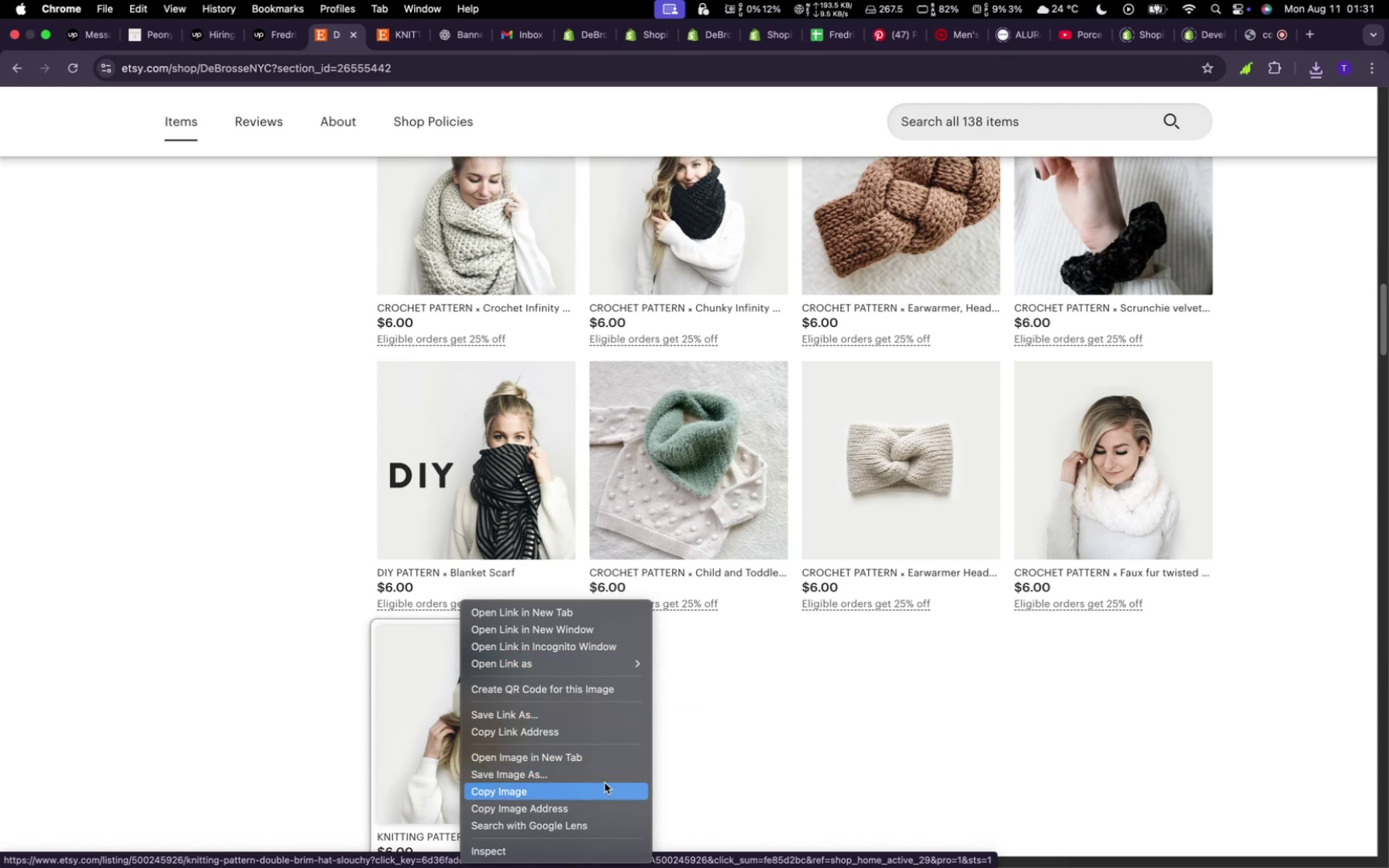 
left_click([601, 776])
 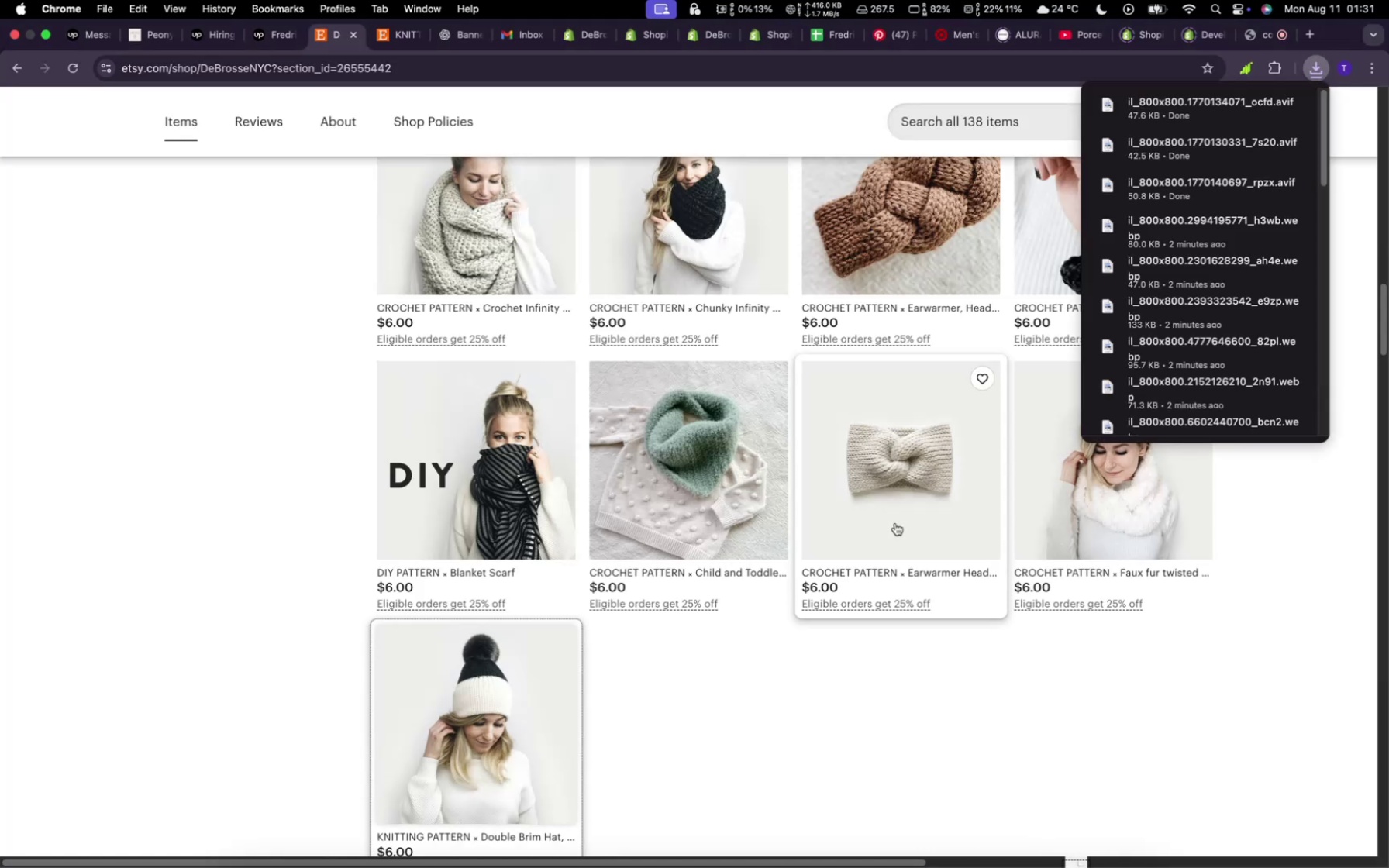 
scroll: coordinate [898, 519], scroll_direction: up, amount: 16.0
 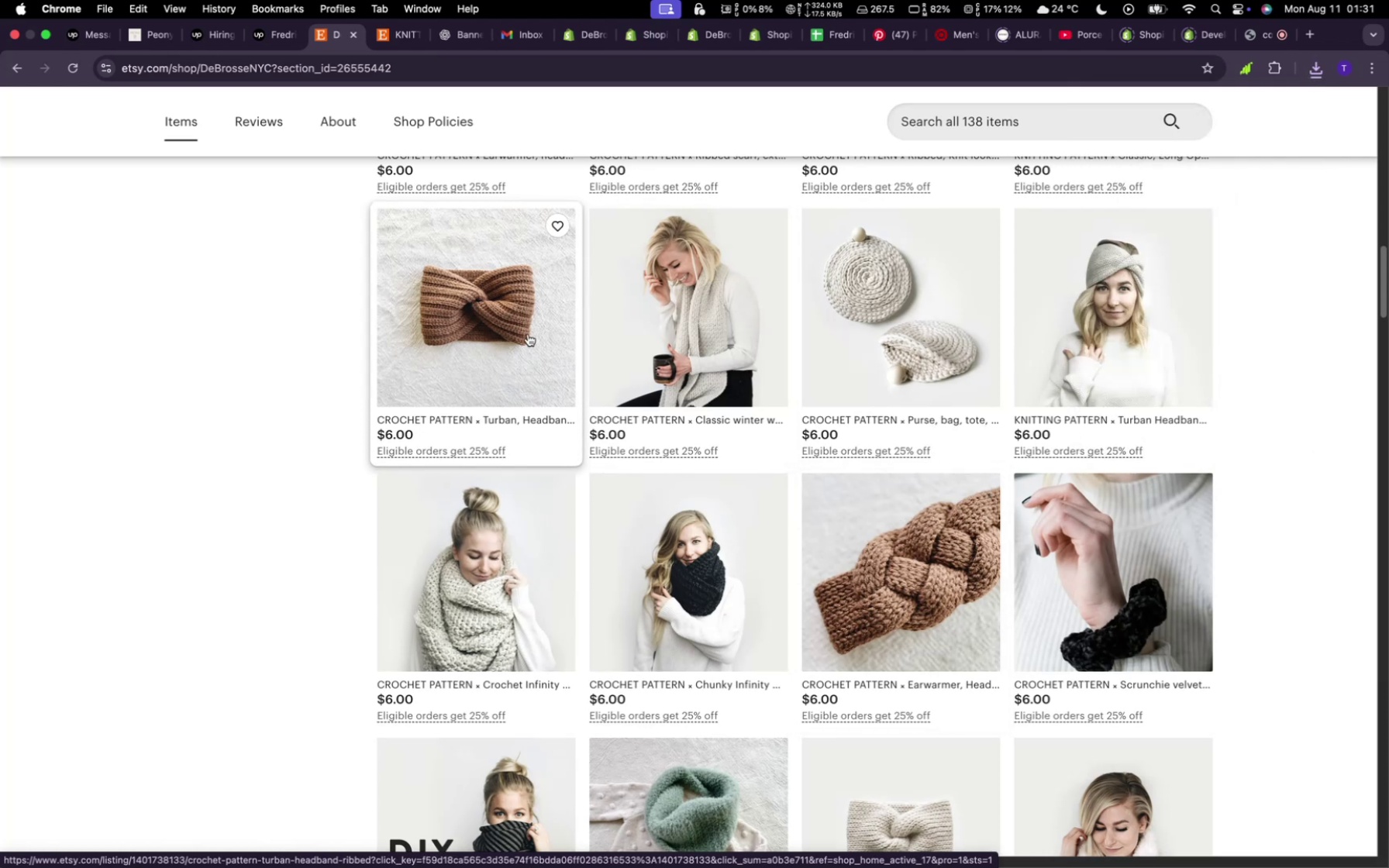 
right_click([528, 335])
 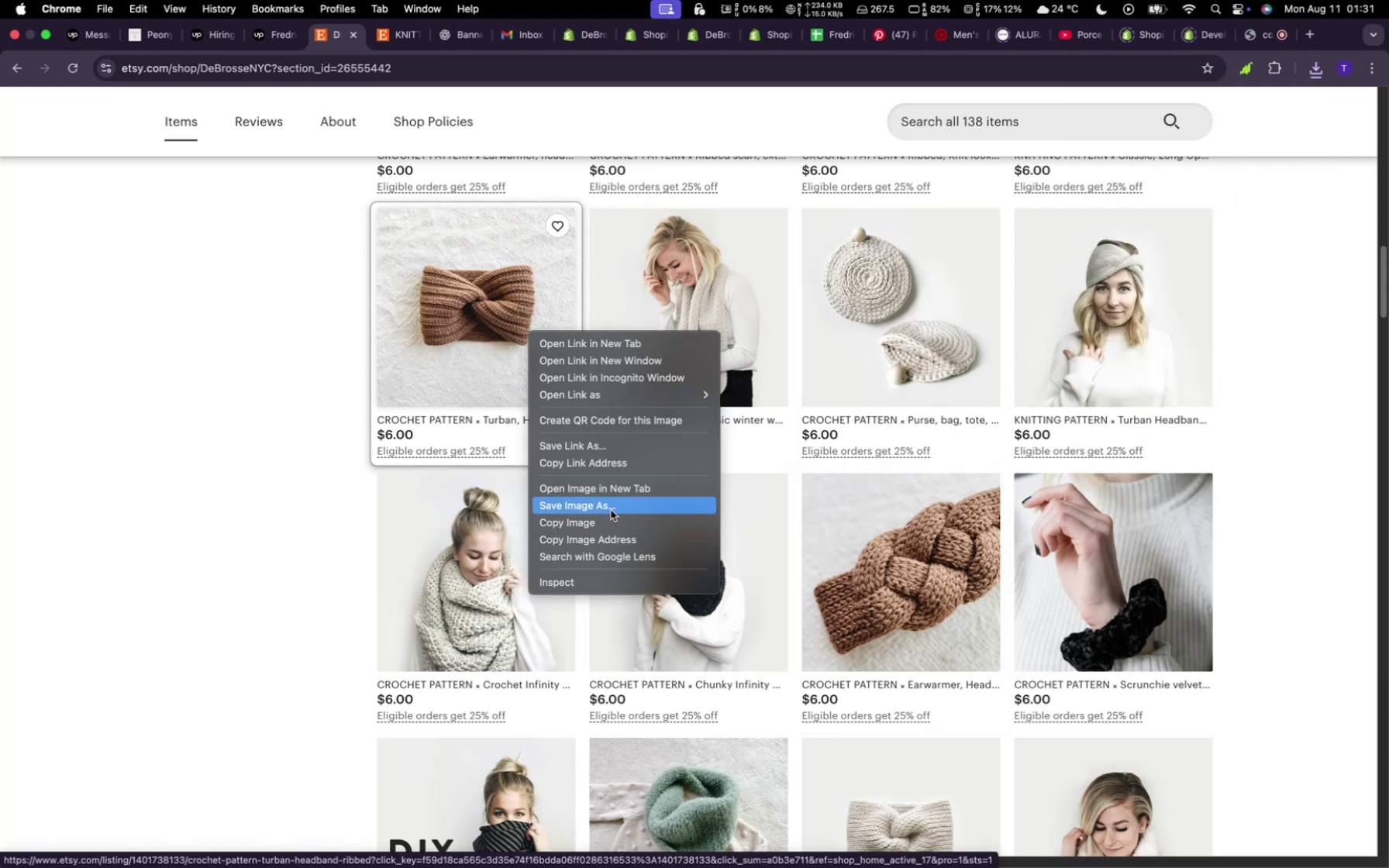 
left_click([611, 510])
 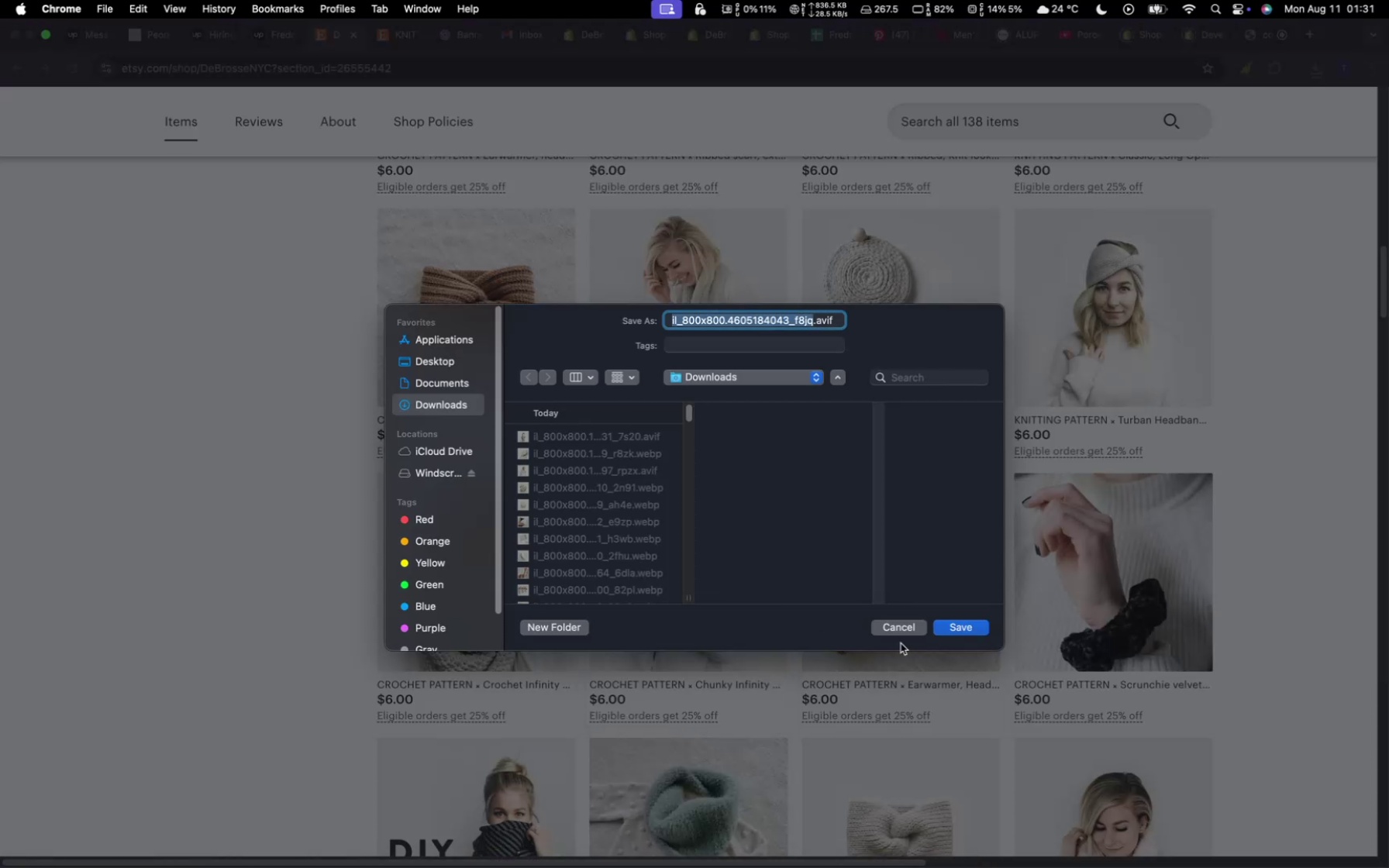 
left_click([974, 628])
 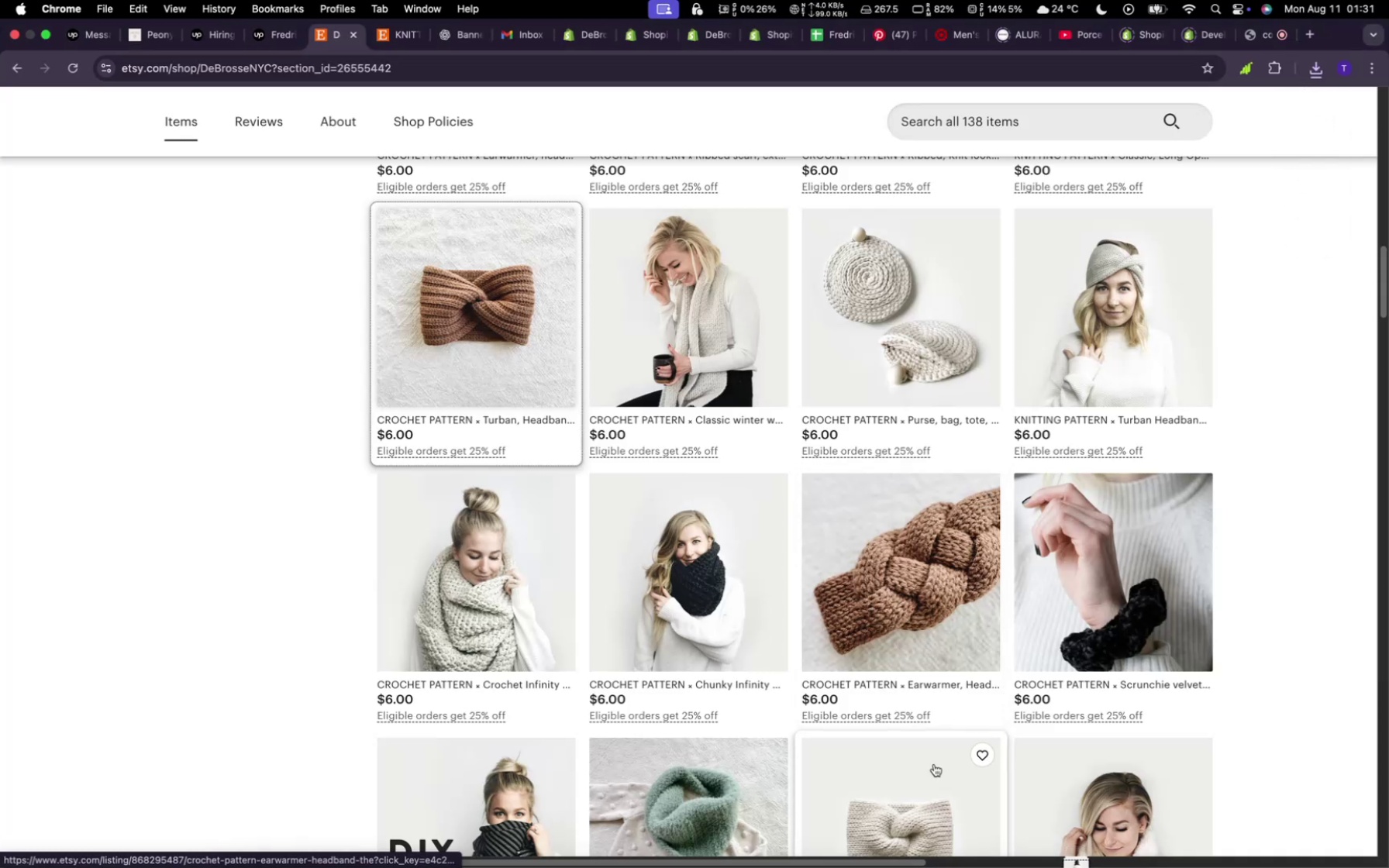 
right_click([933, 764])
 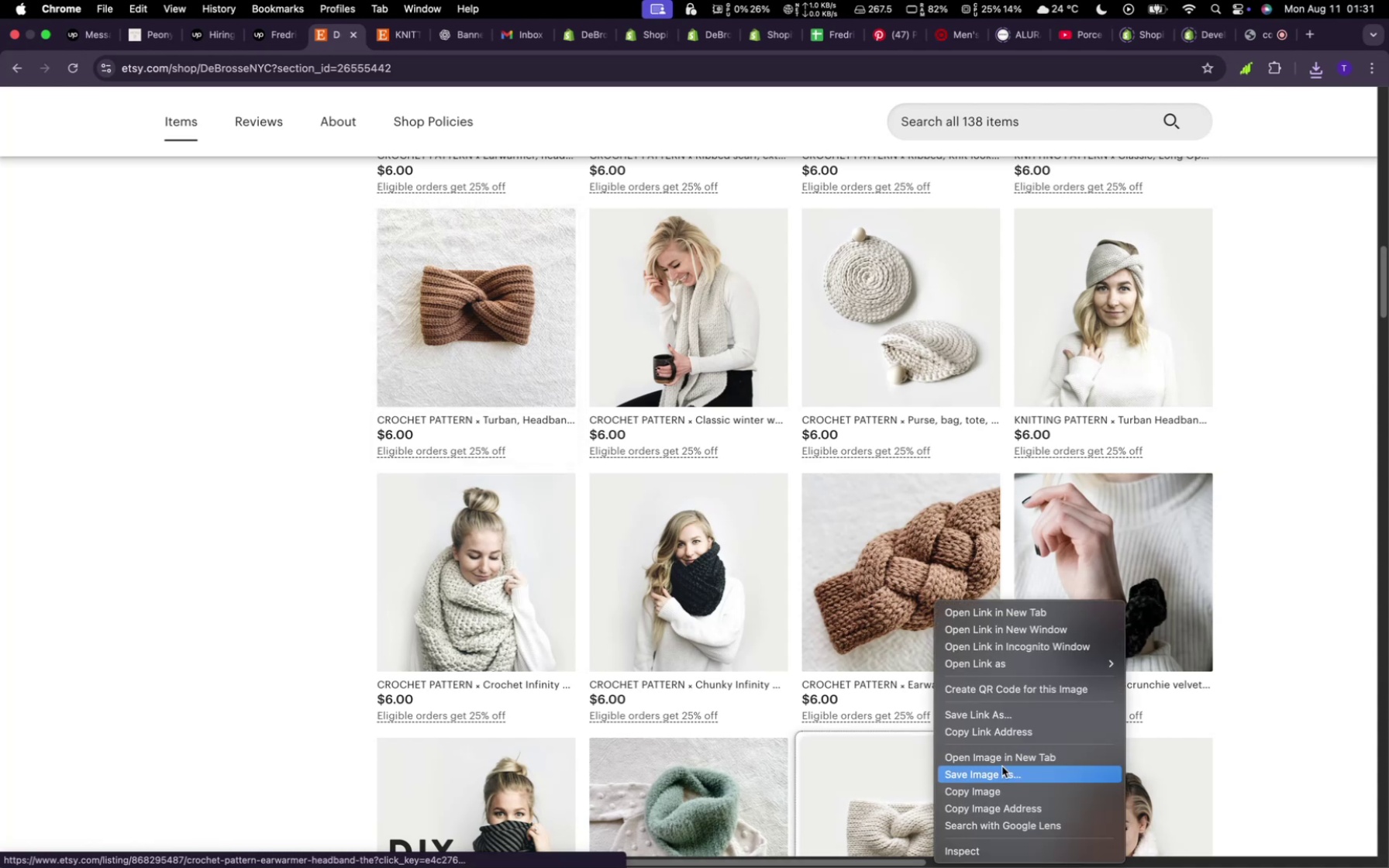 
left_click([1002, 766])
 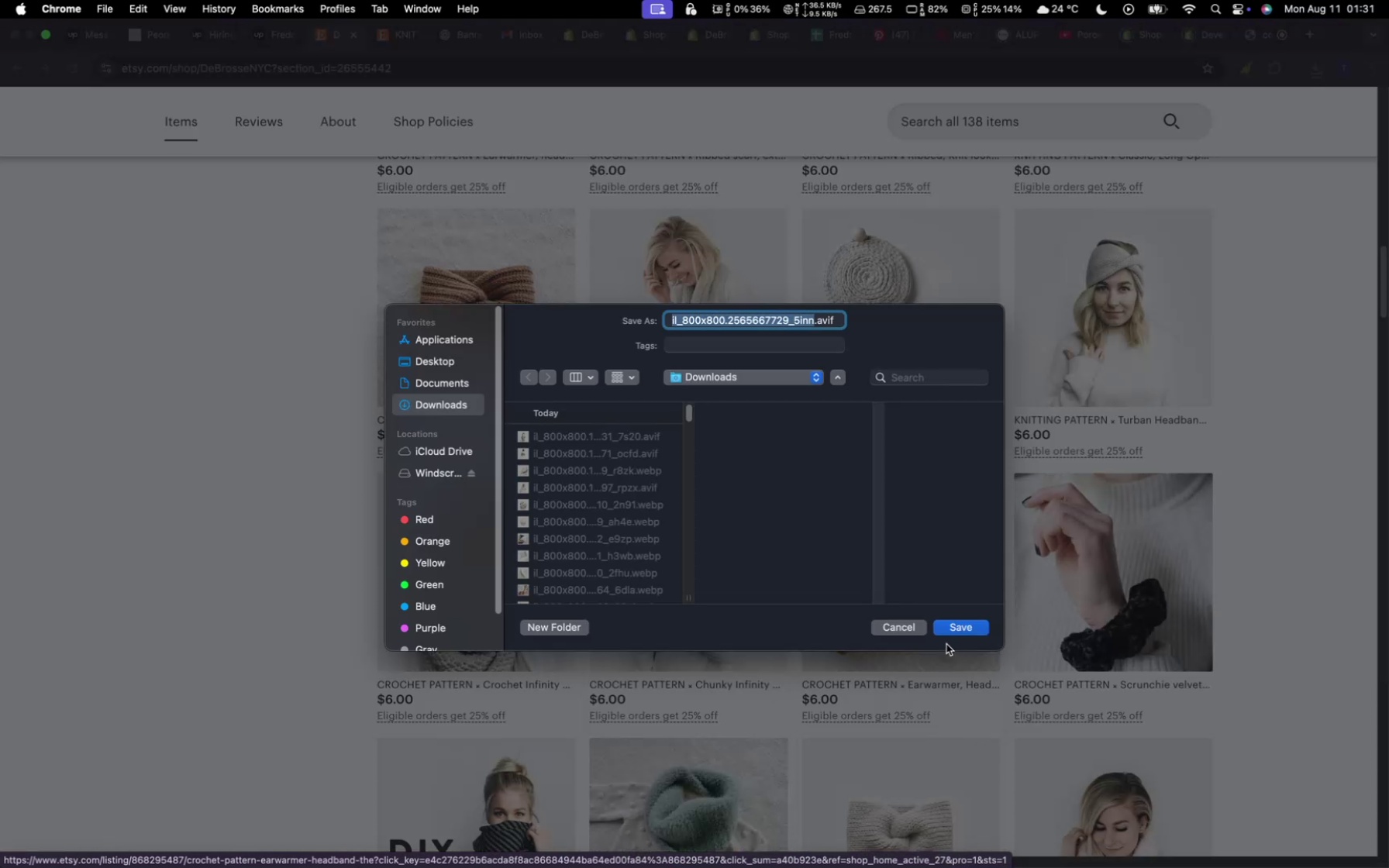 
left_click([948, 636])
 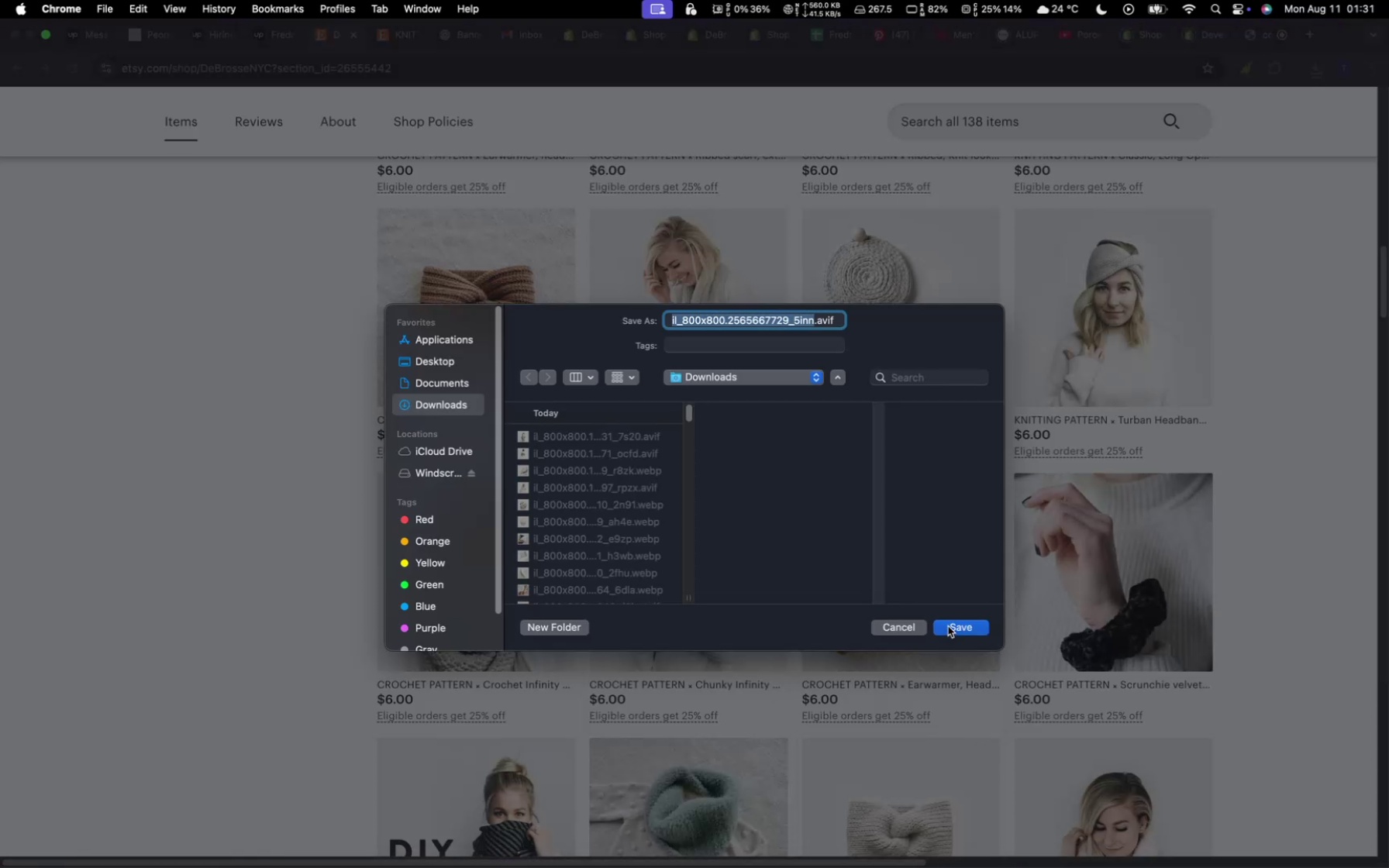 
left_click([948, 626])
 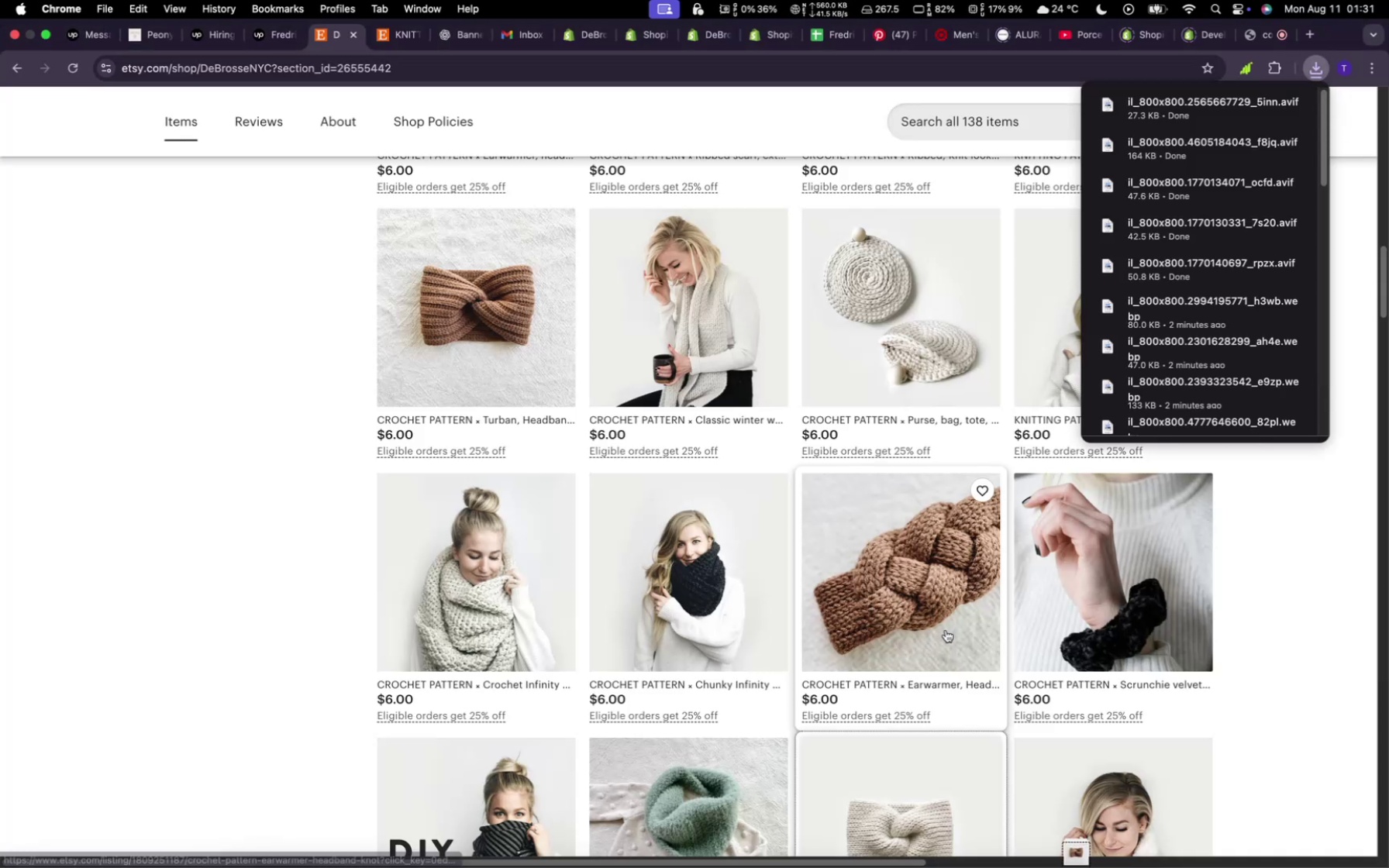 
scroll: coordinate [942, 646], scroll_direction: up, amount: 40.0
 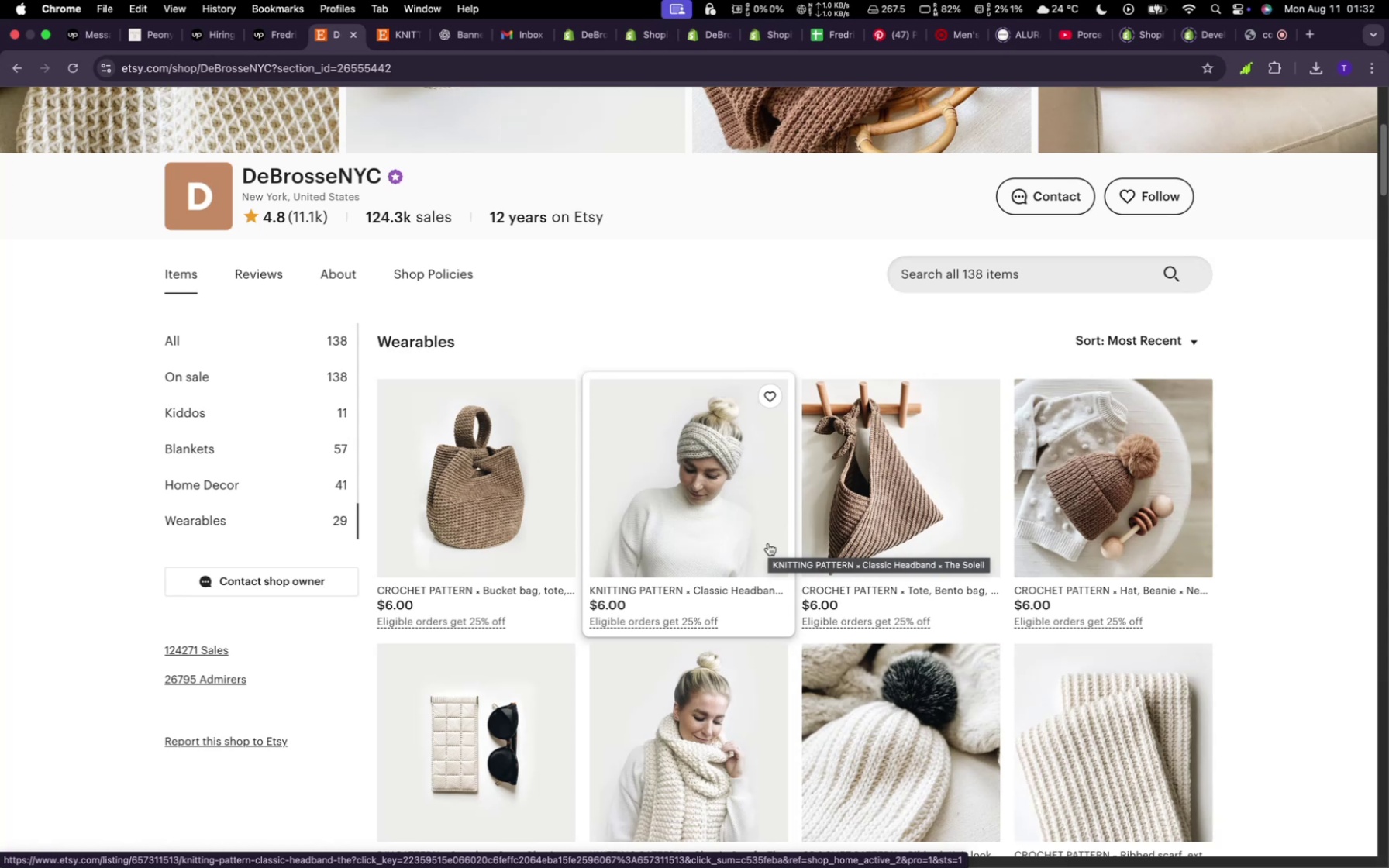 
wait(56.24)
 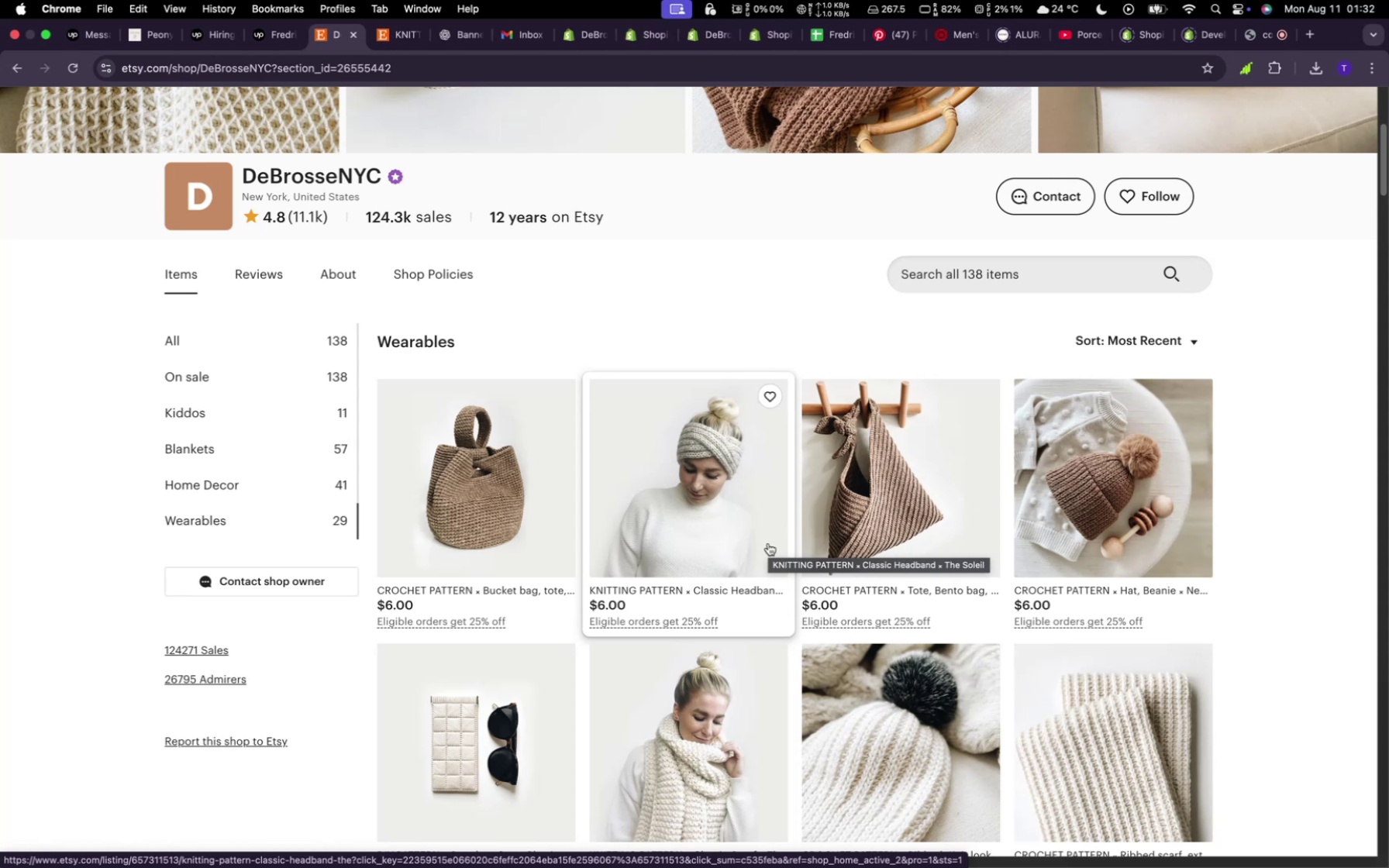 
scroll: coordinate [694, 508], scroll_direction: down, amount: 4.0
 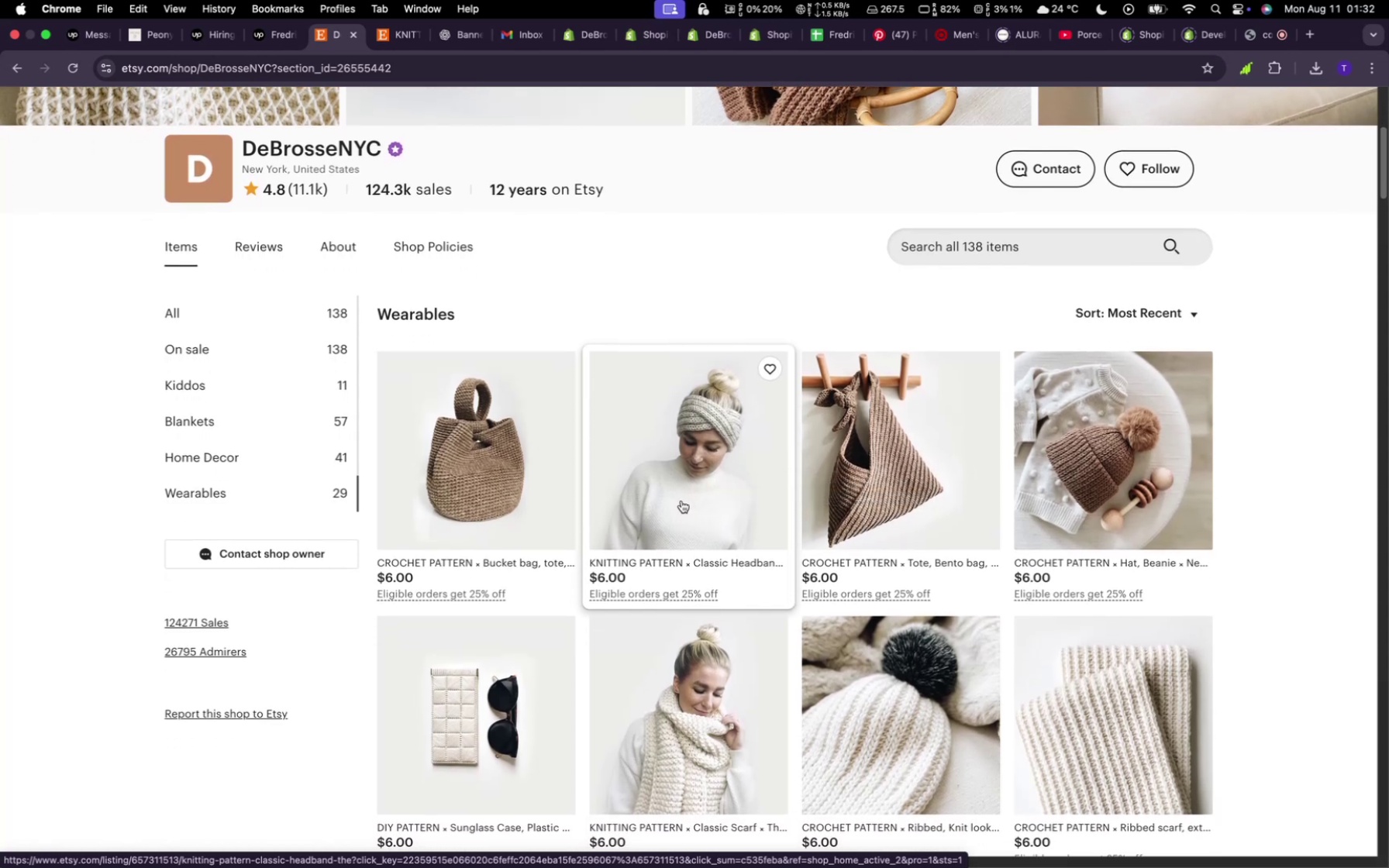 
scroll: coordinate [575, 460], scroll_direction: up, amount: 4.0
 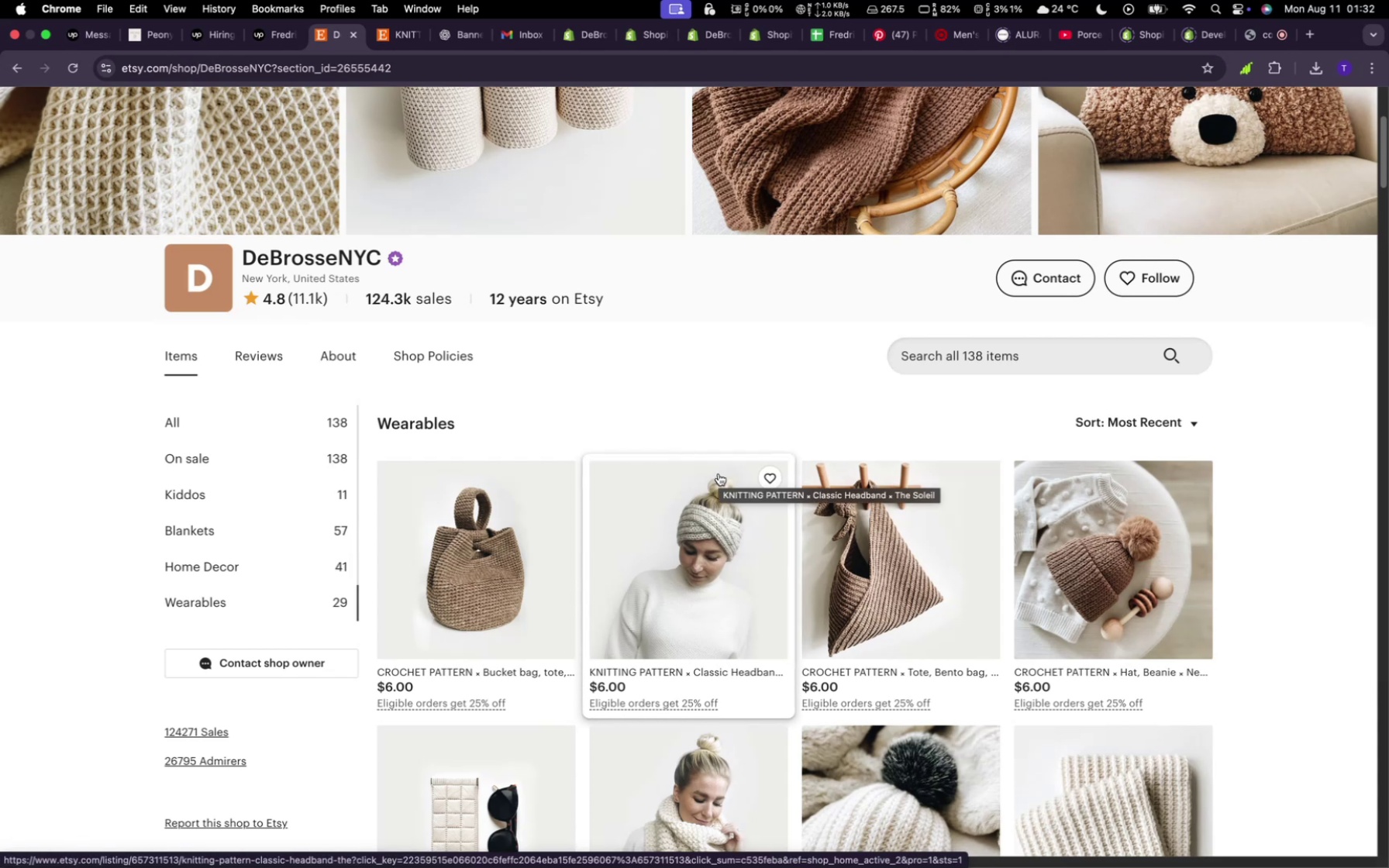 
wait(19.77)
 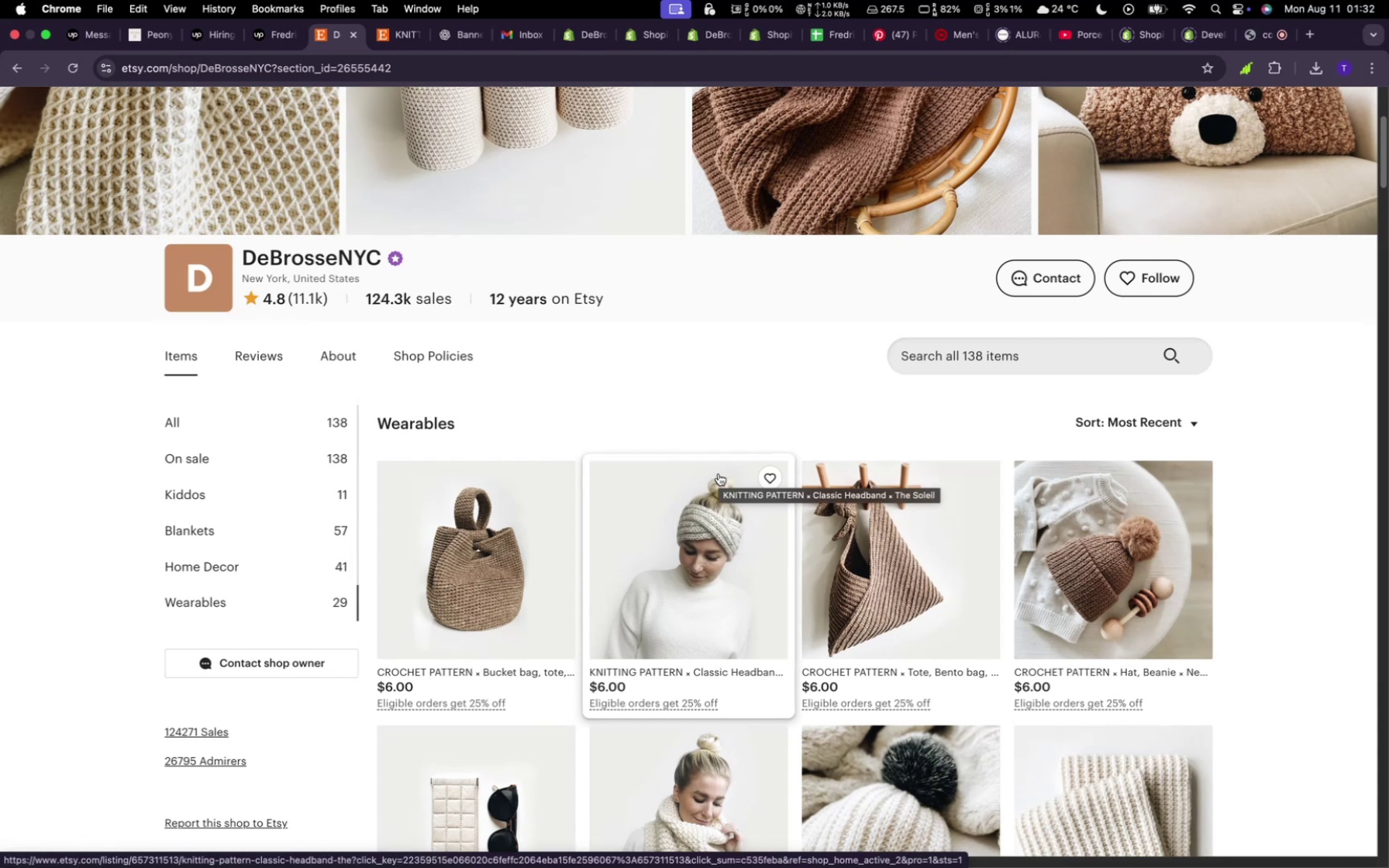 
left_click([577, 37])
 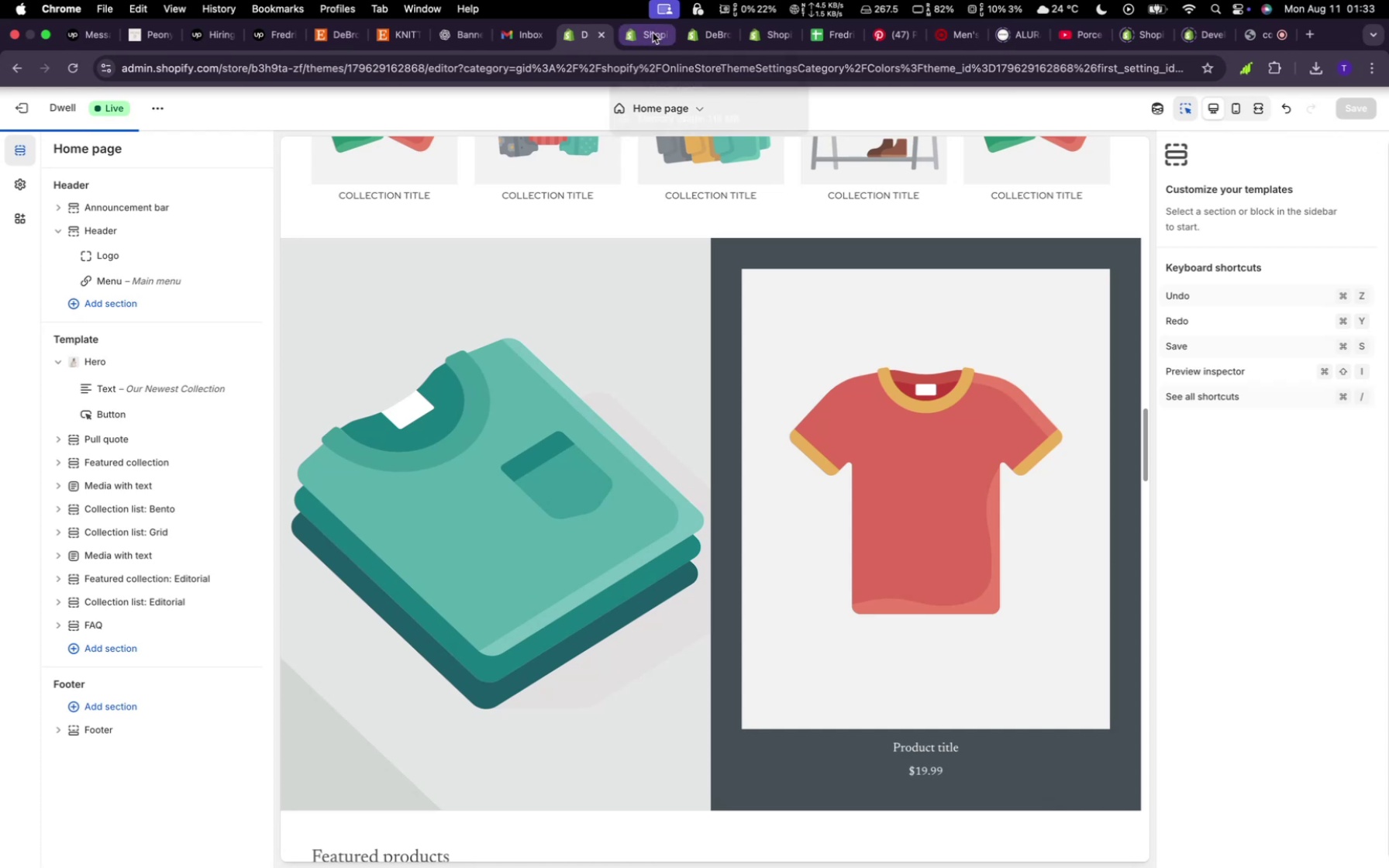 
scroll: coordinate [682, 473], scroll_direction: up, amount: 102.0
 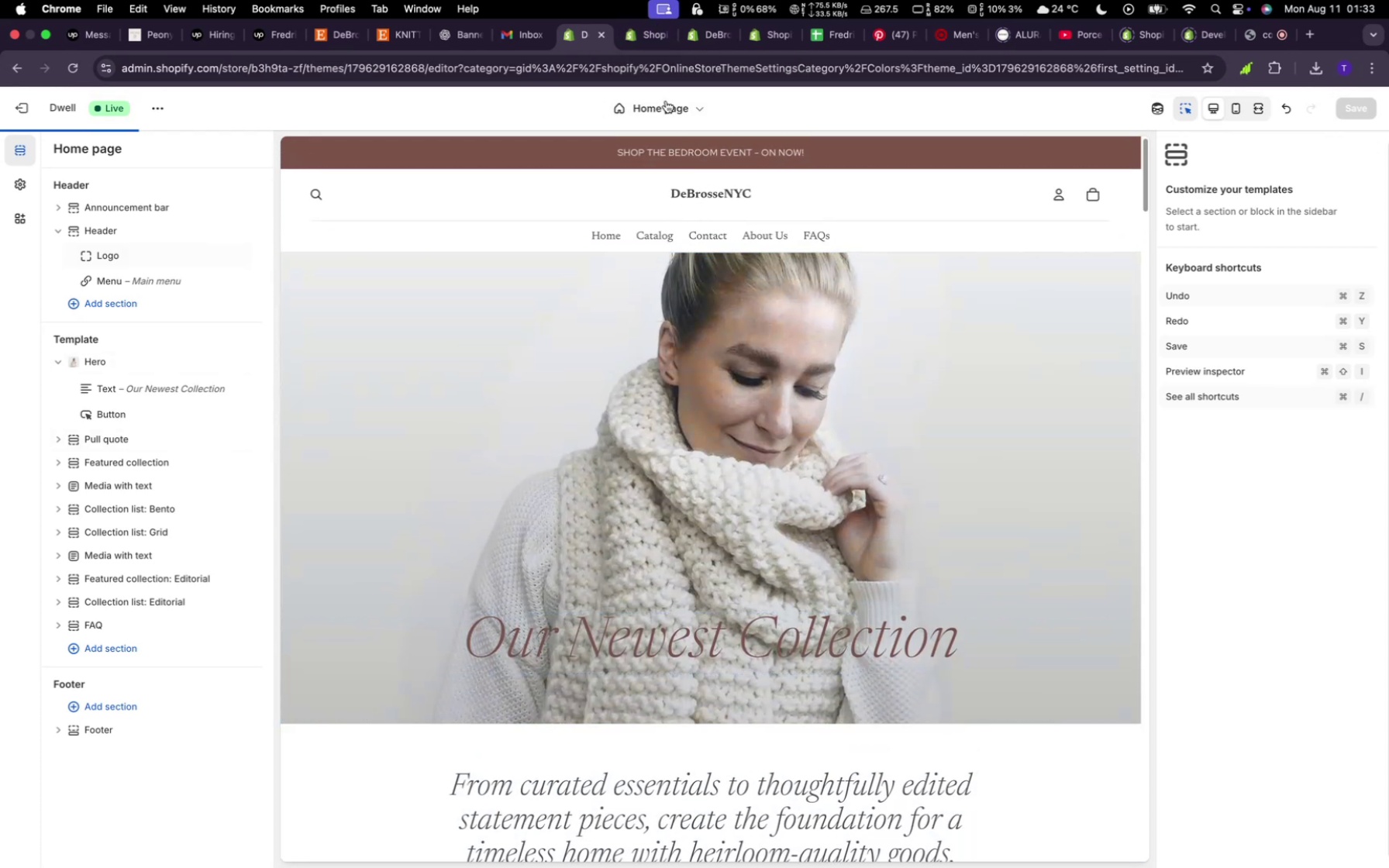 
mouse_move([668, 29])
 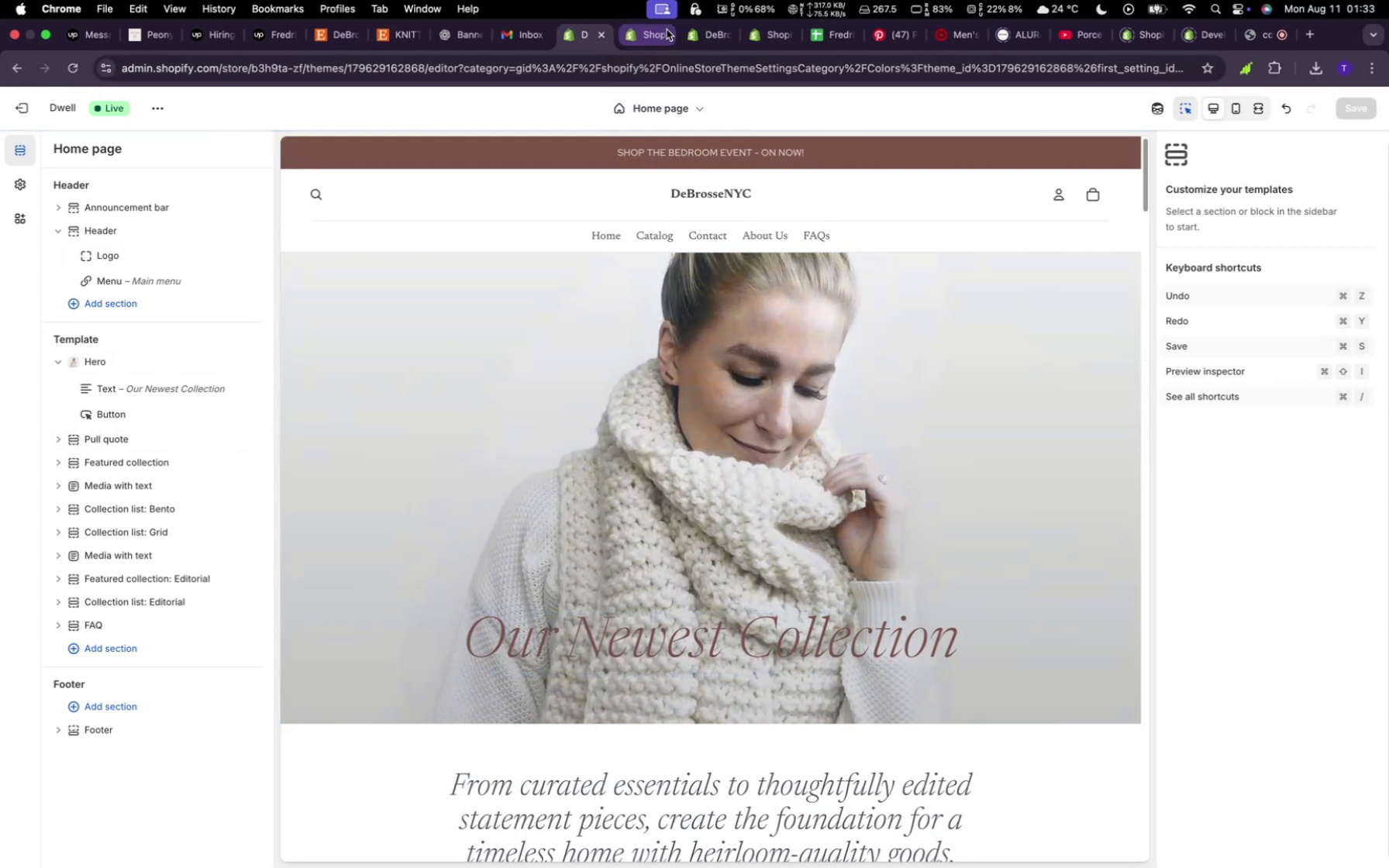 
left_click([667, 29])
 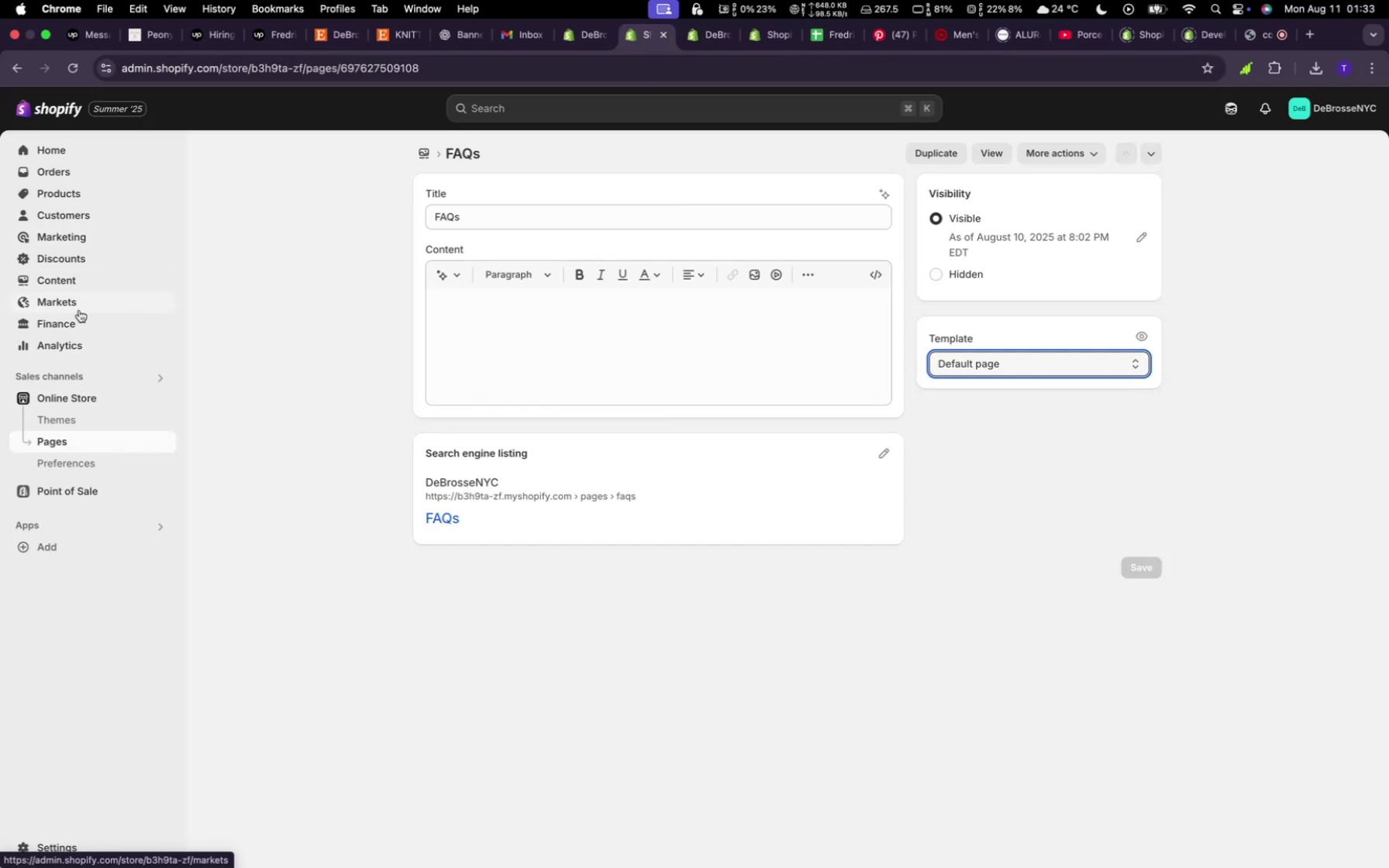 
left_click([76, 290])
 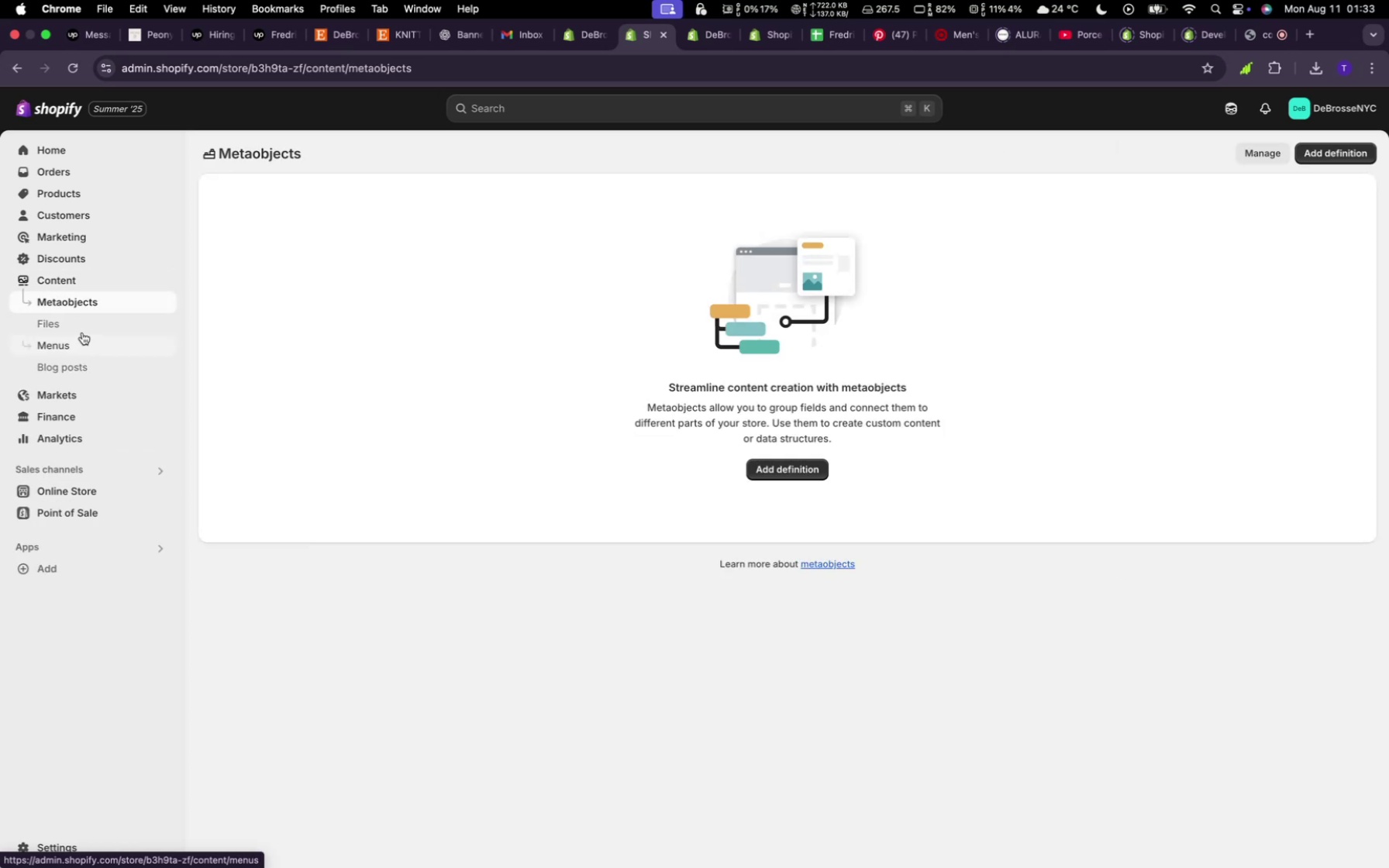 
left_click([82, 324])
 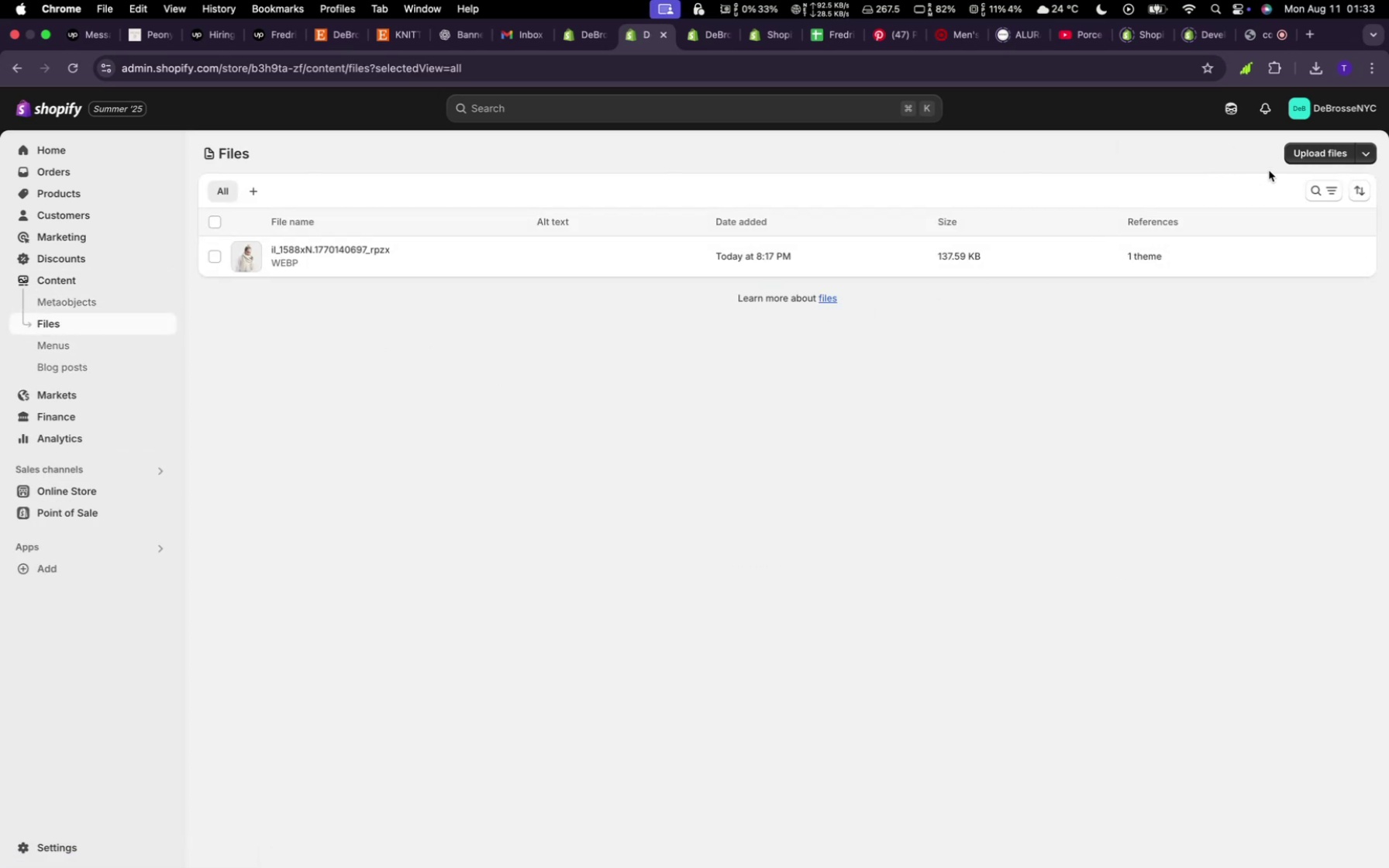 
left_click([1307, 163])
 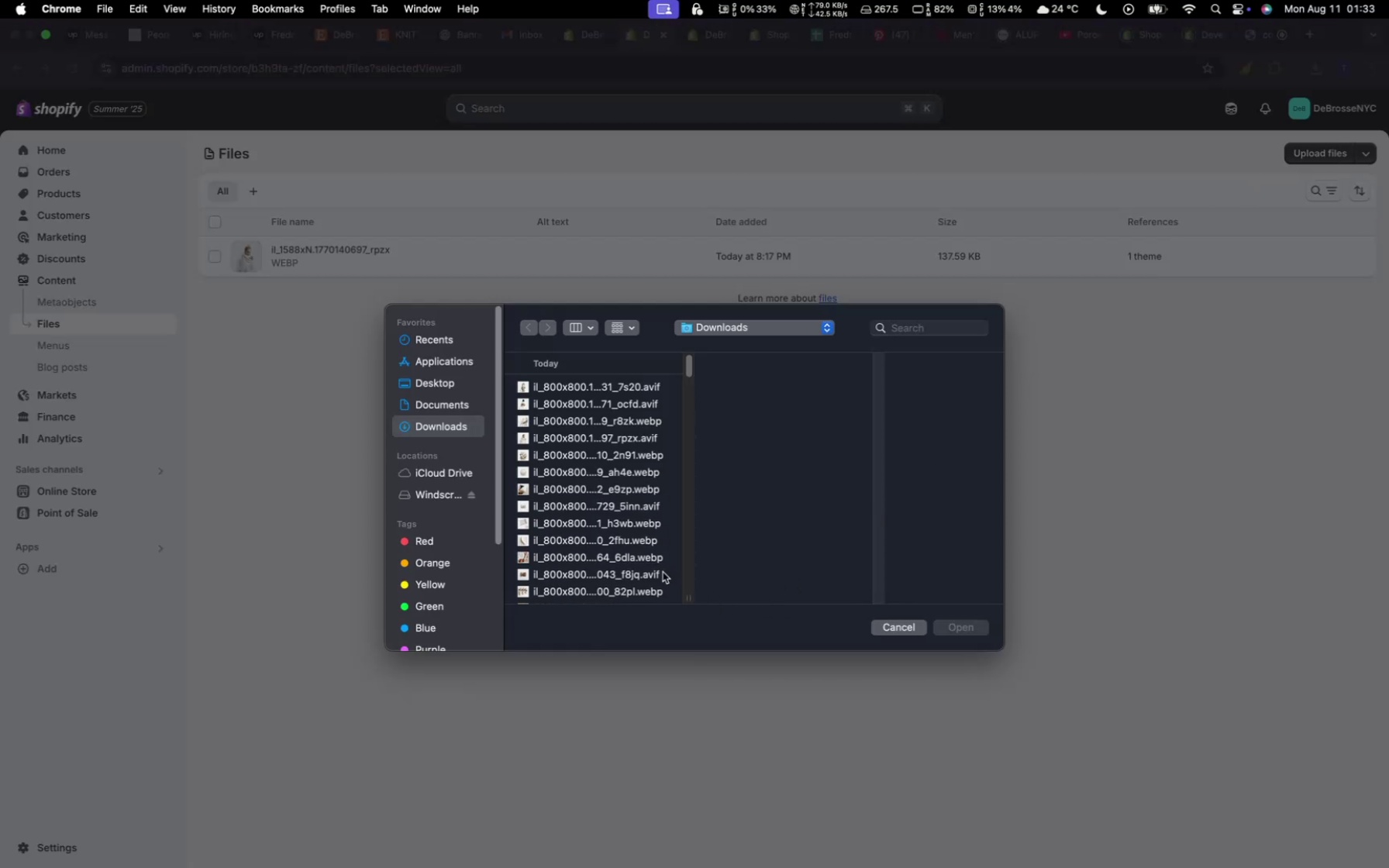 
scroll: coordinate [652, 562], scroll_direction: down, amount: 14.0
 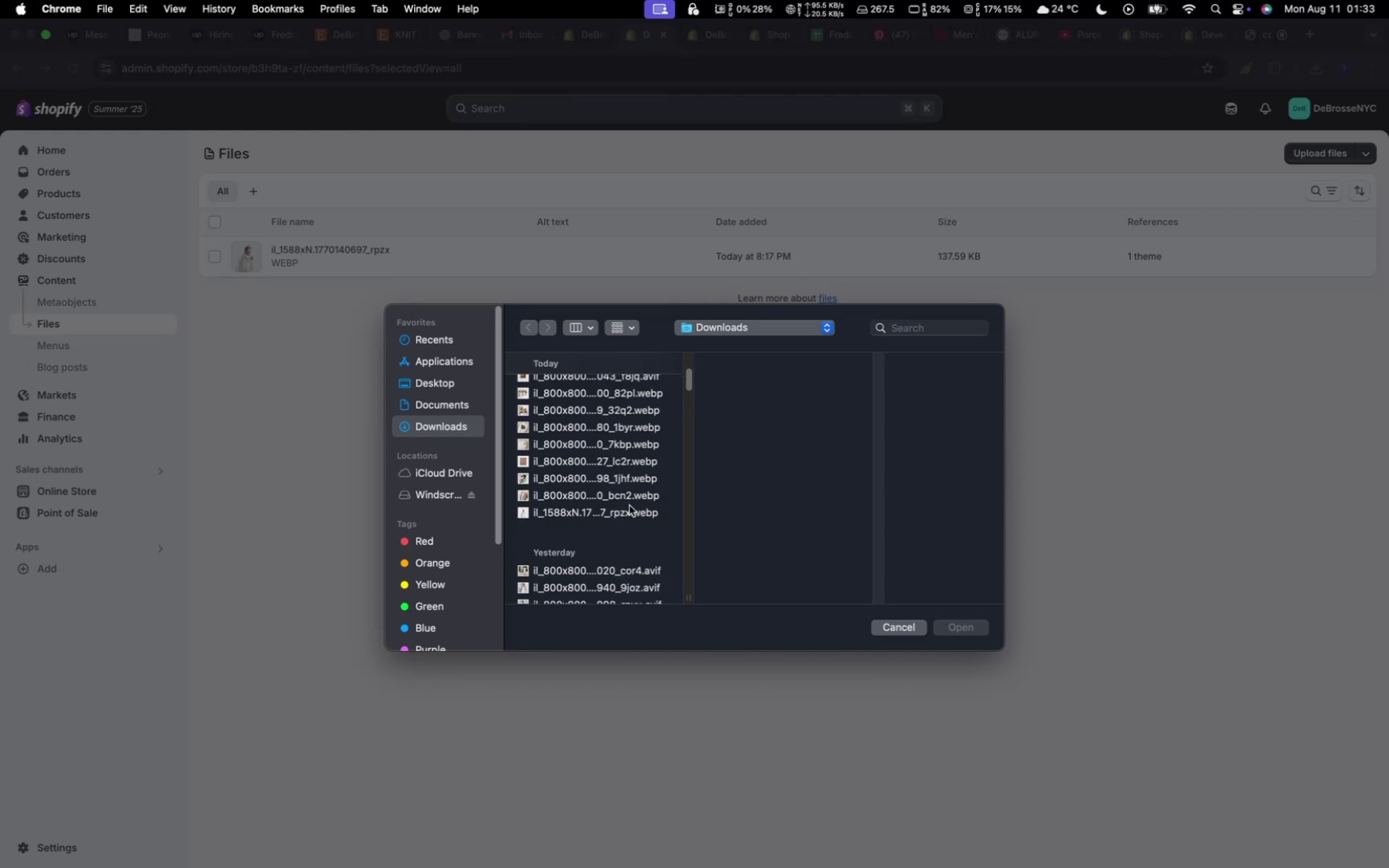 
left_click([629, 505])
 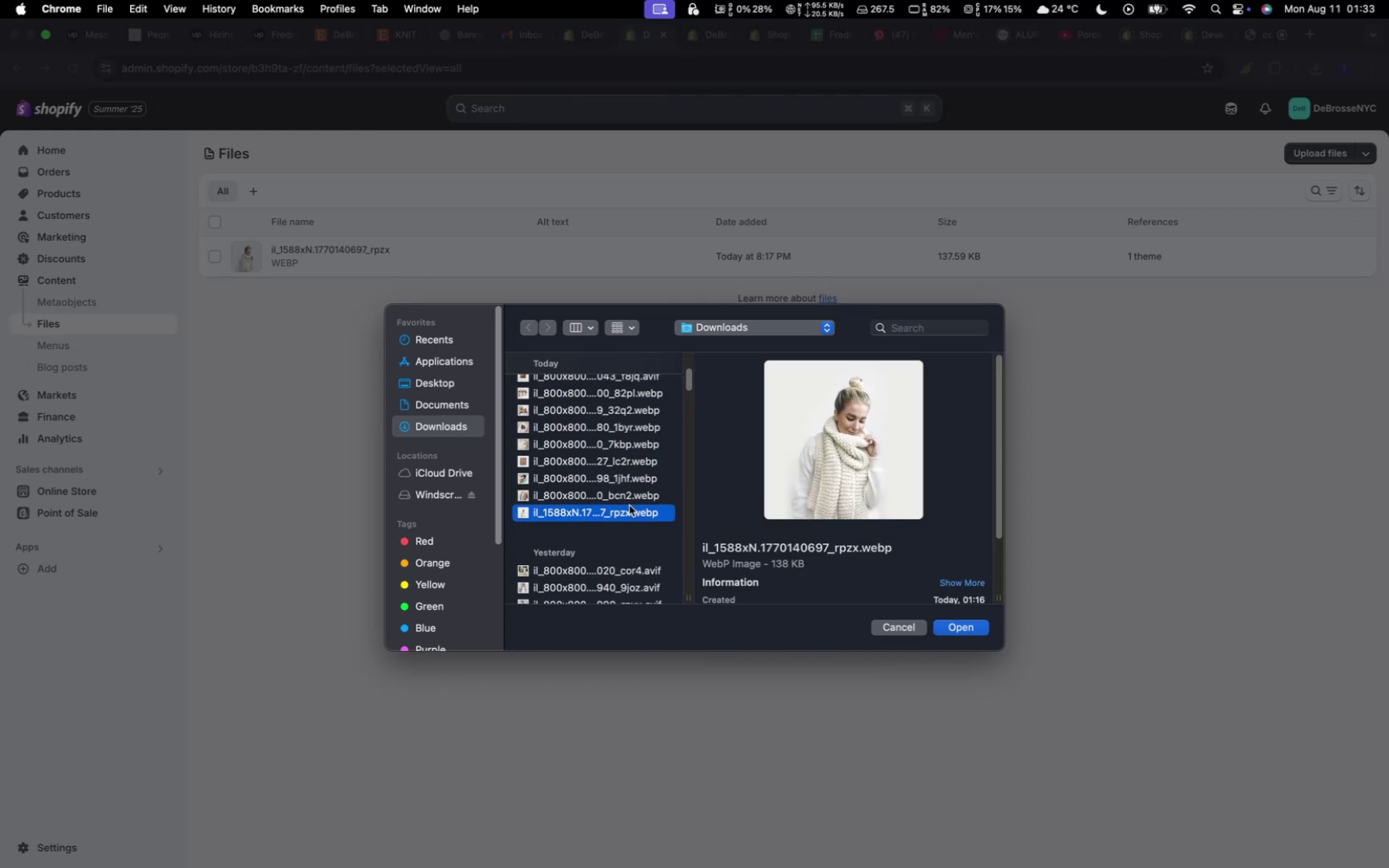 
scroll: coordinate [629, 505], scroll_direction: up, amount: 13.0
 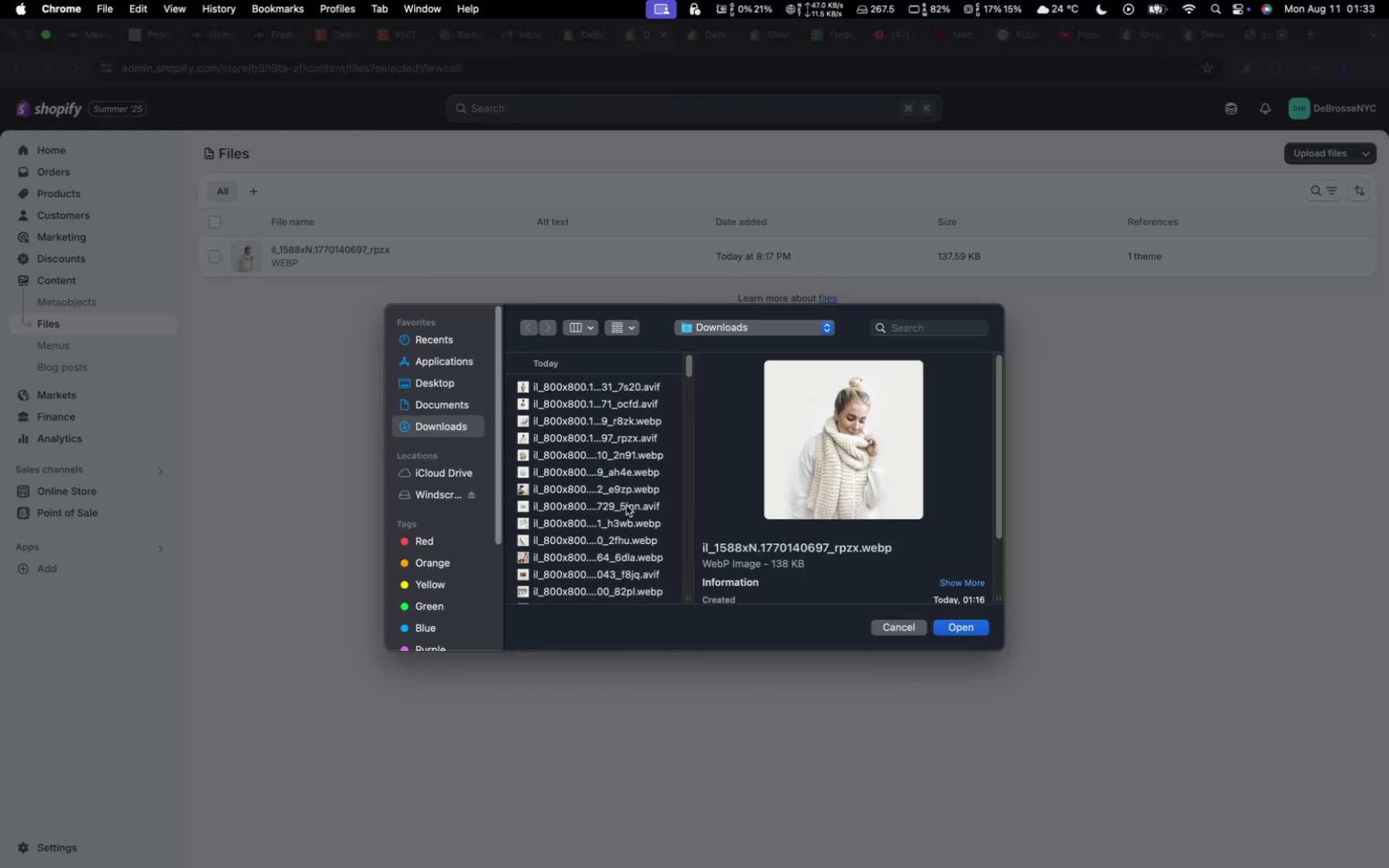 
hold_key(key=ShiftLeft, duration=1.56)
left_click([605, 388])
 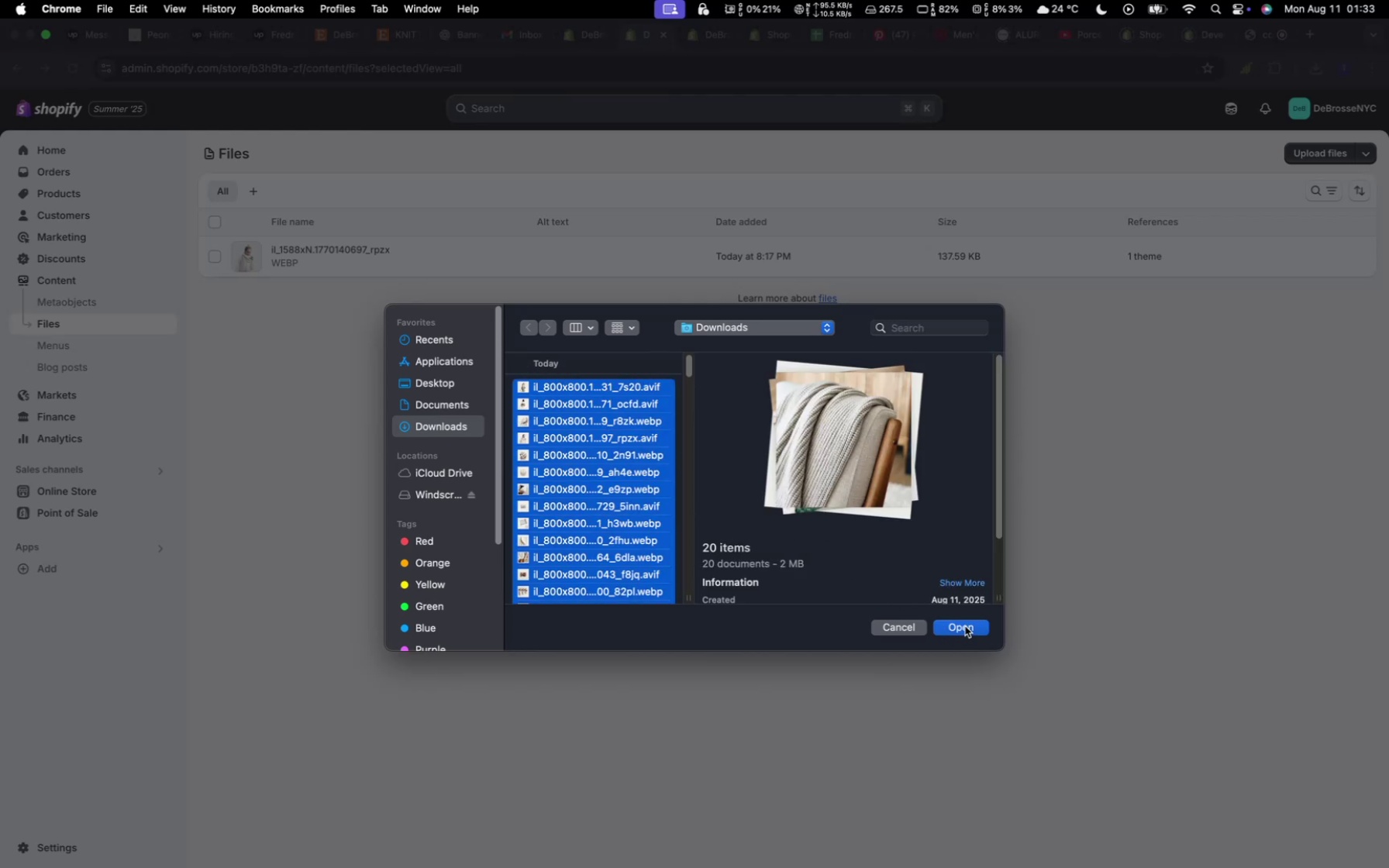 
left_click([965, 626])
 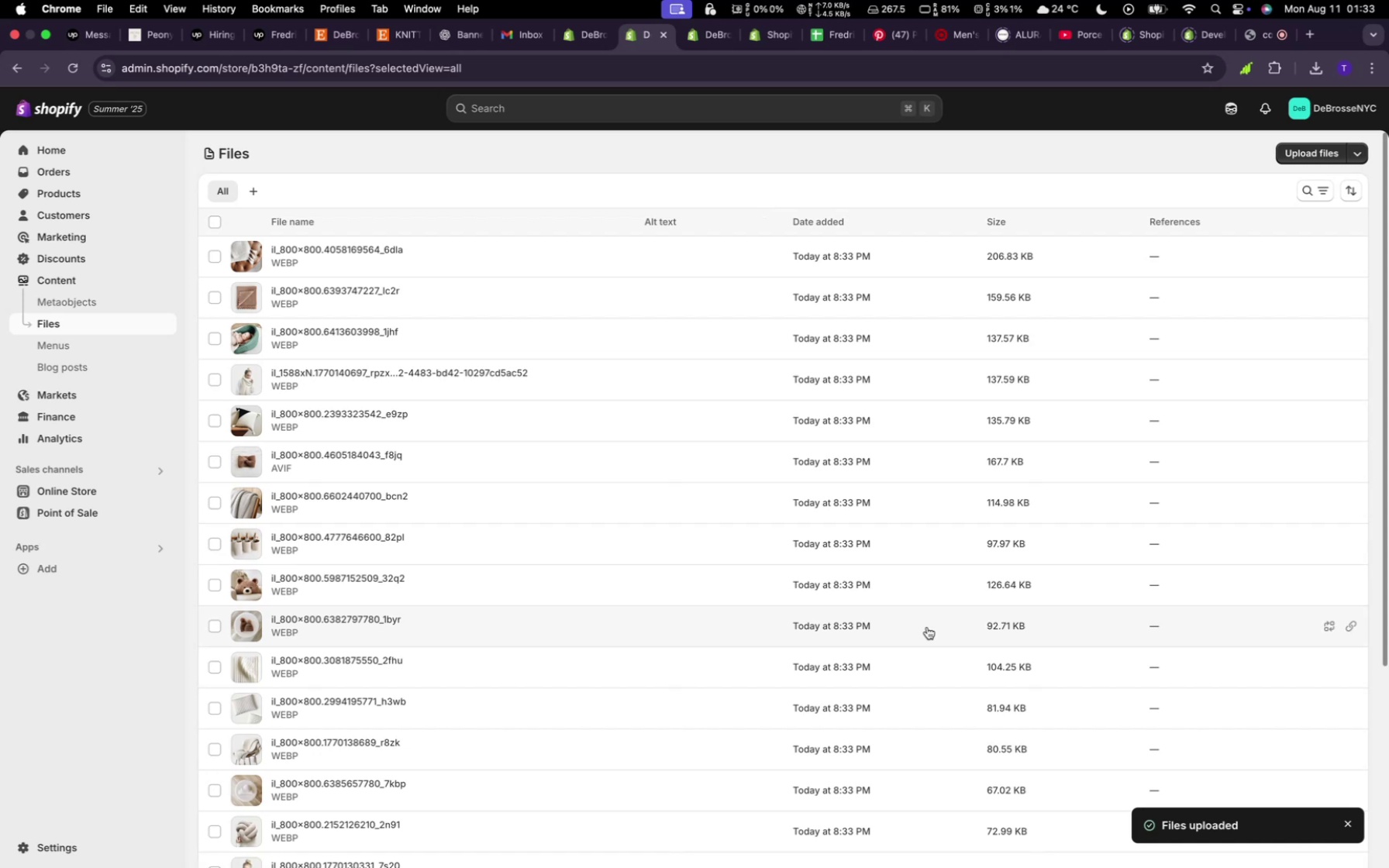 
wait(31.51)
 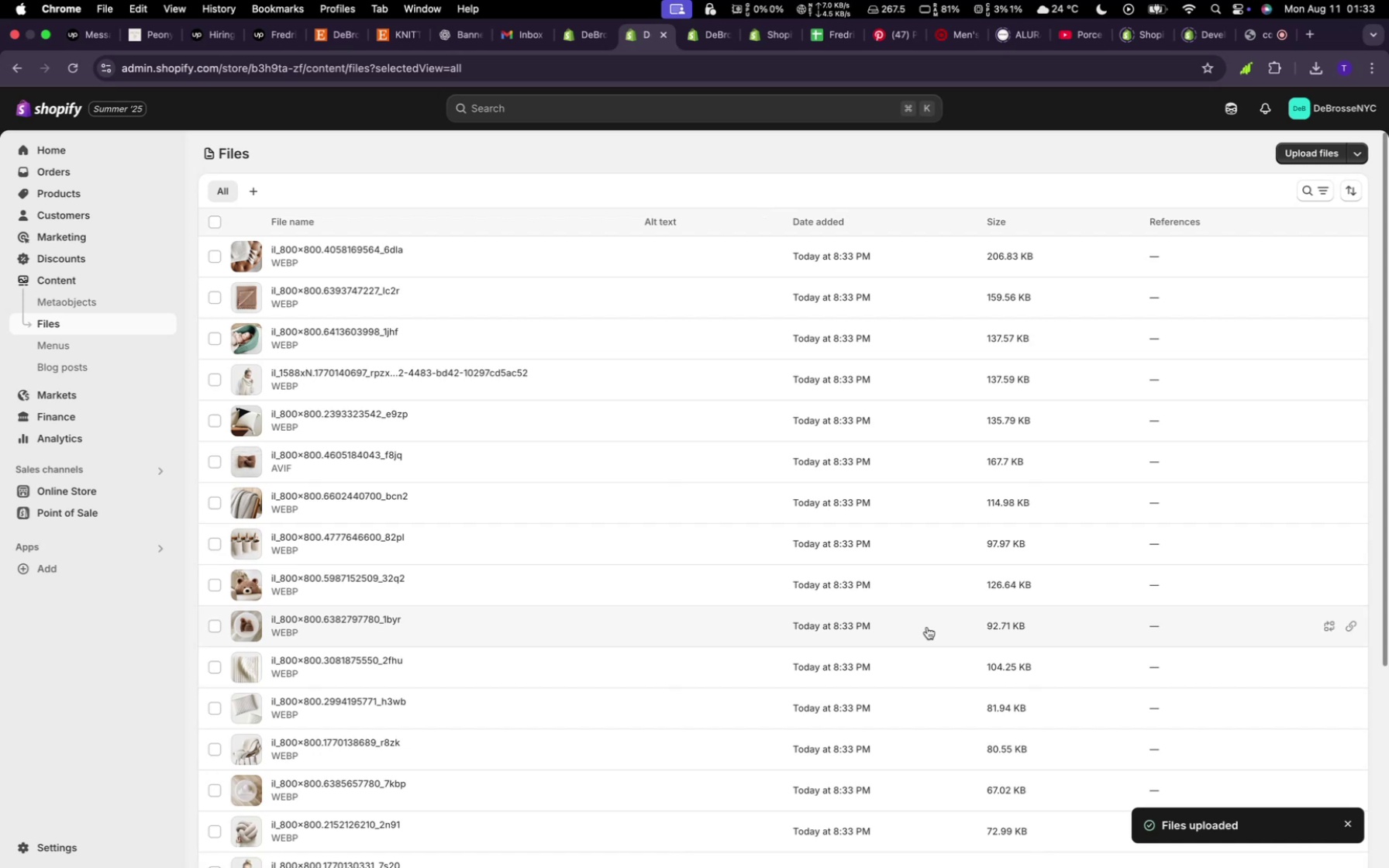 
scroll: coordinate [701, 715], scroll_direction: up, amount: 1.0
 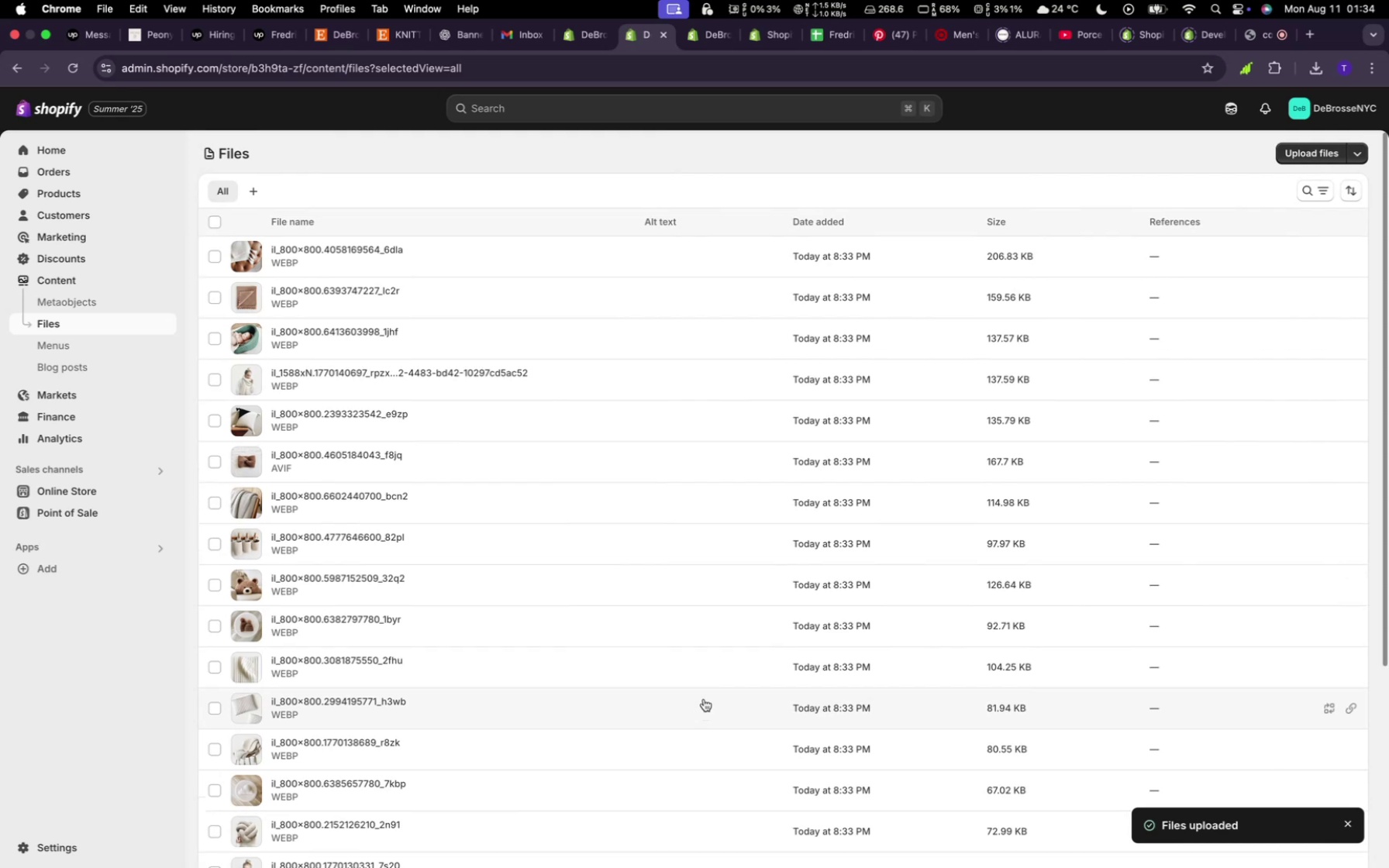 
wait(25.48)
 